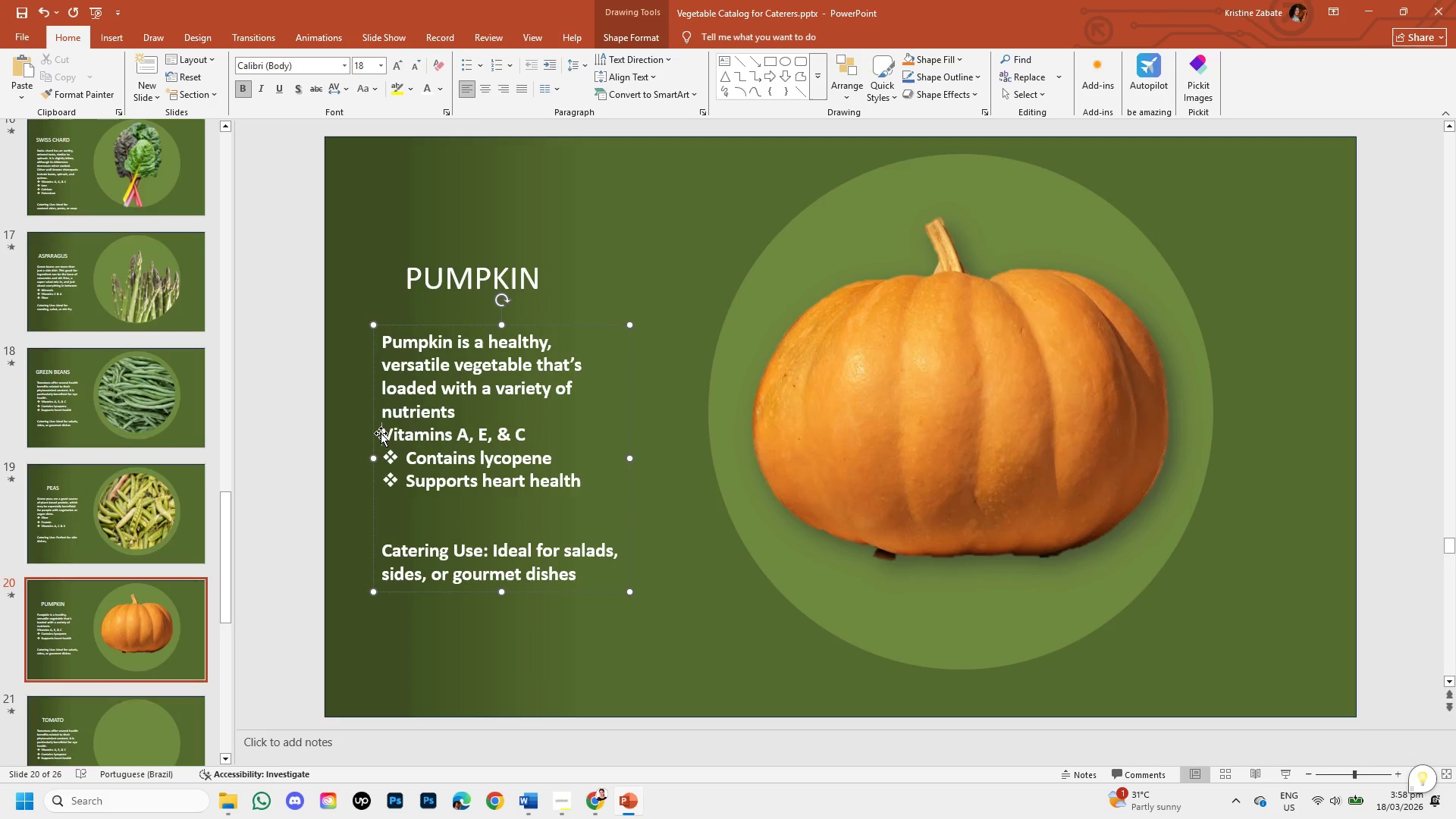 
left_click_drag(start_coordinate=[386, 435], to_coordinate=[520, 440])
 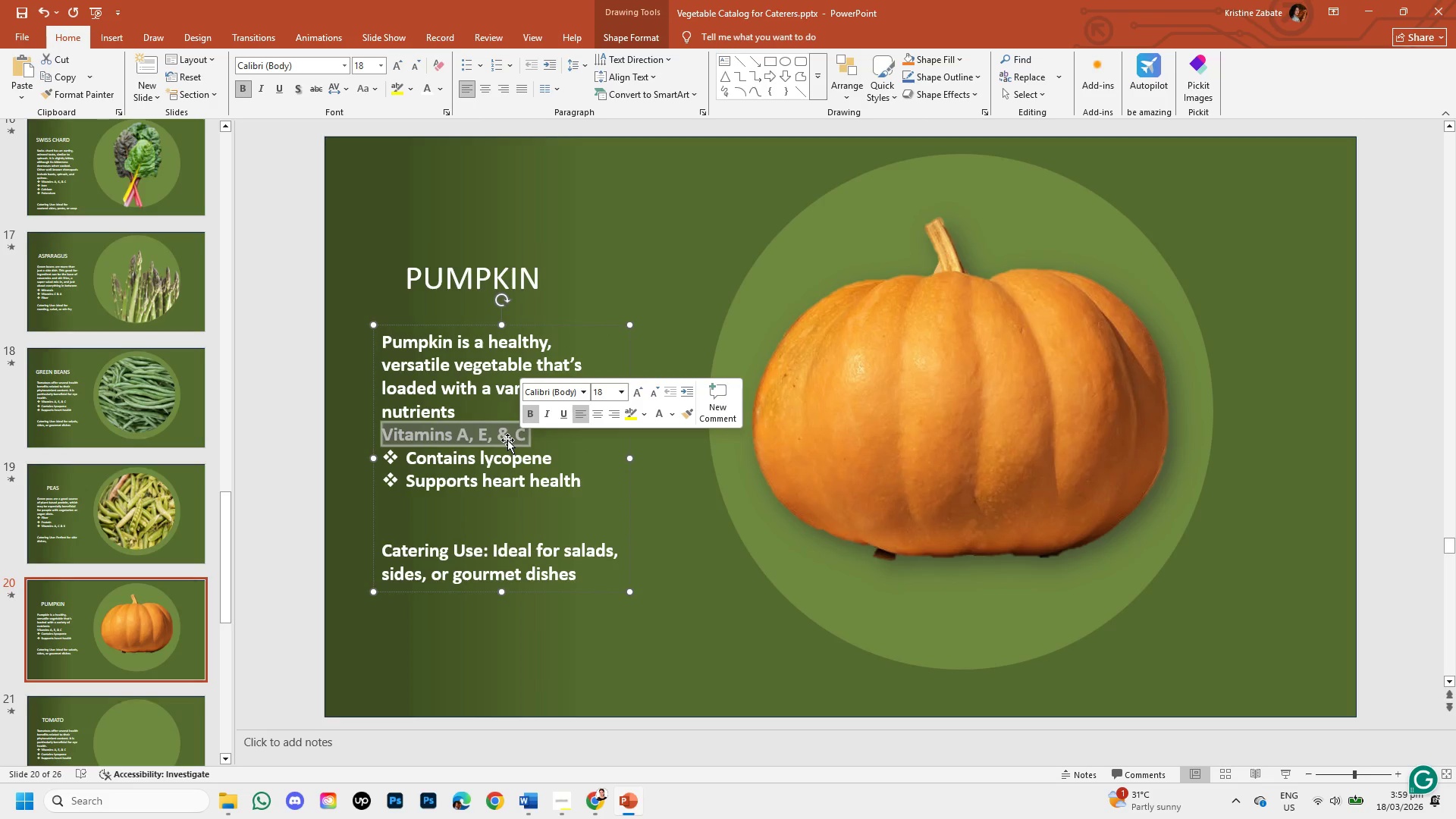 
key(Backspace)
 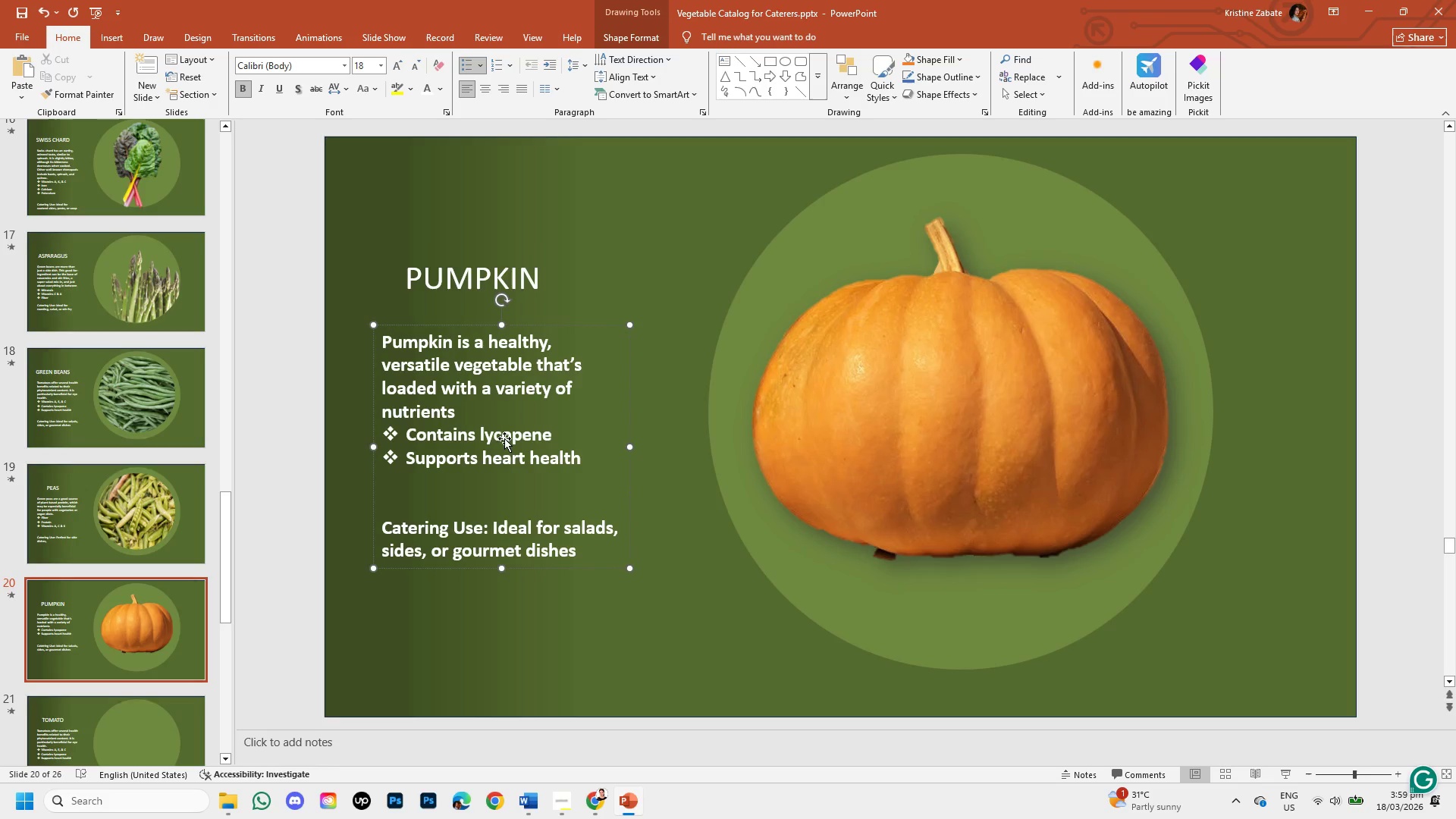 
wait(6.92)
 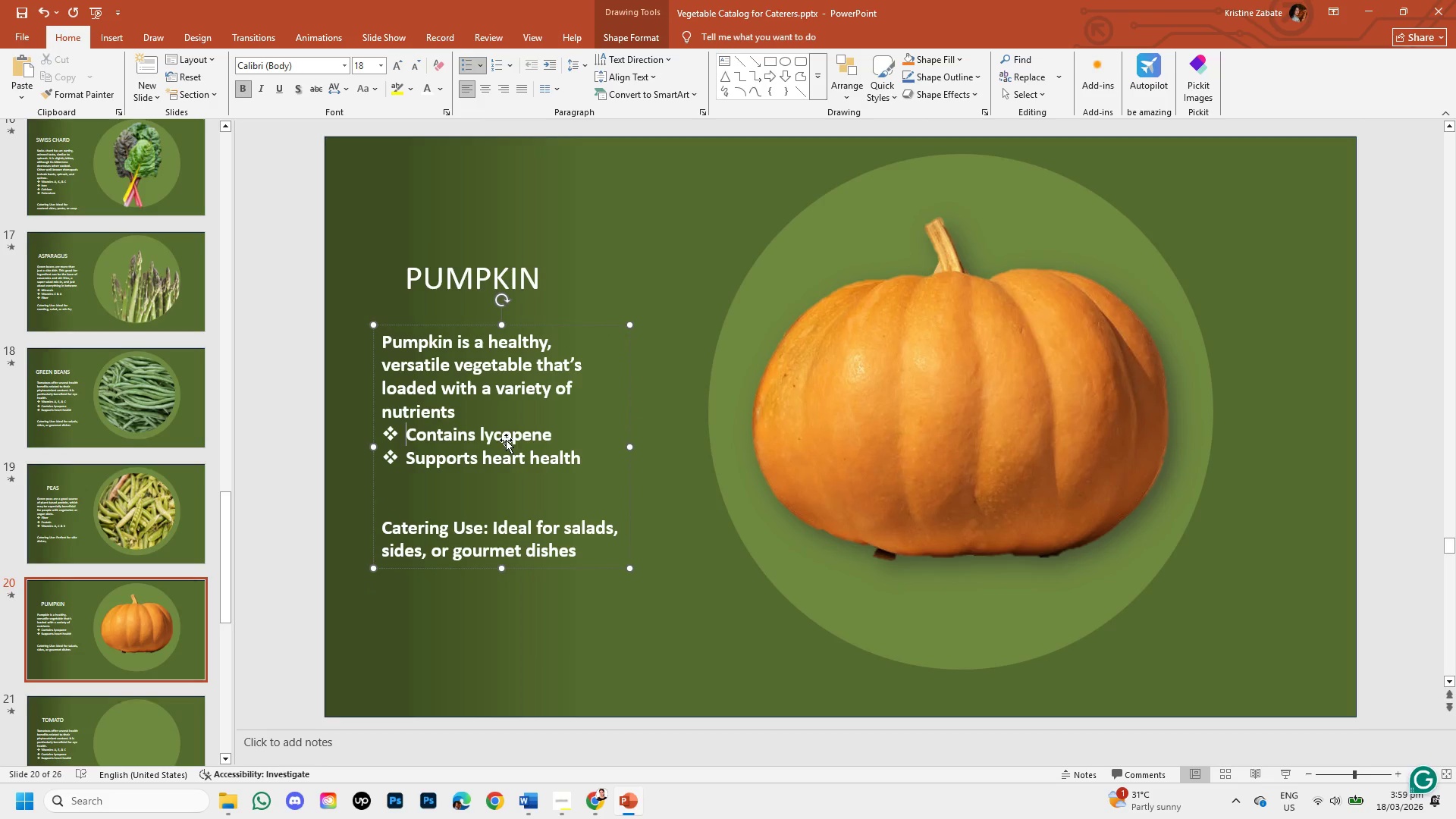 
left_click([582, 800])
 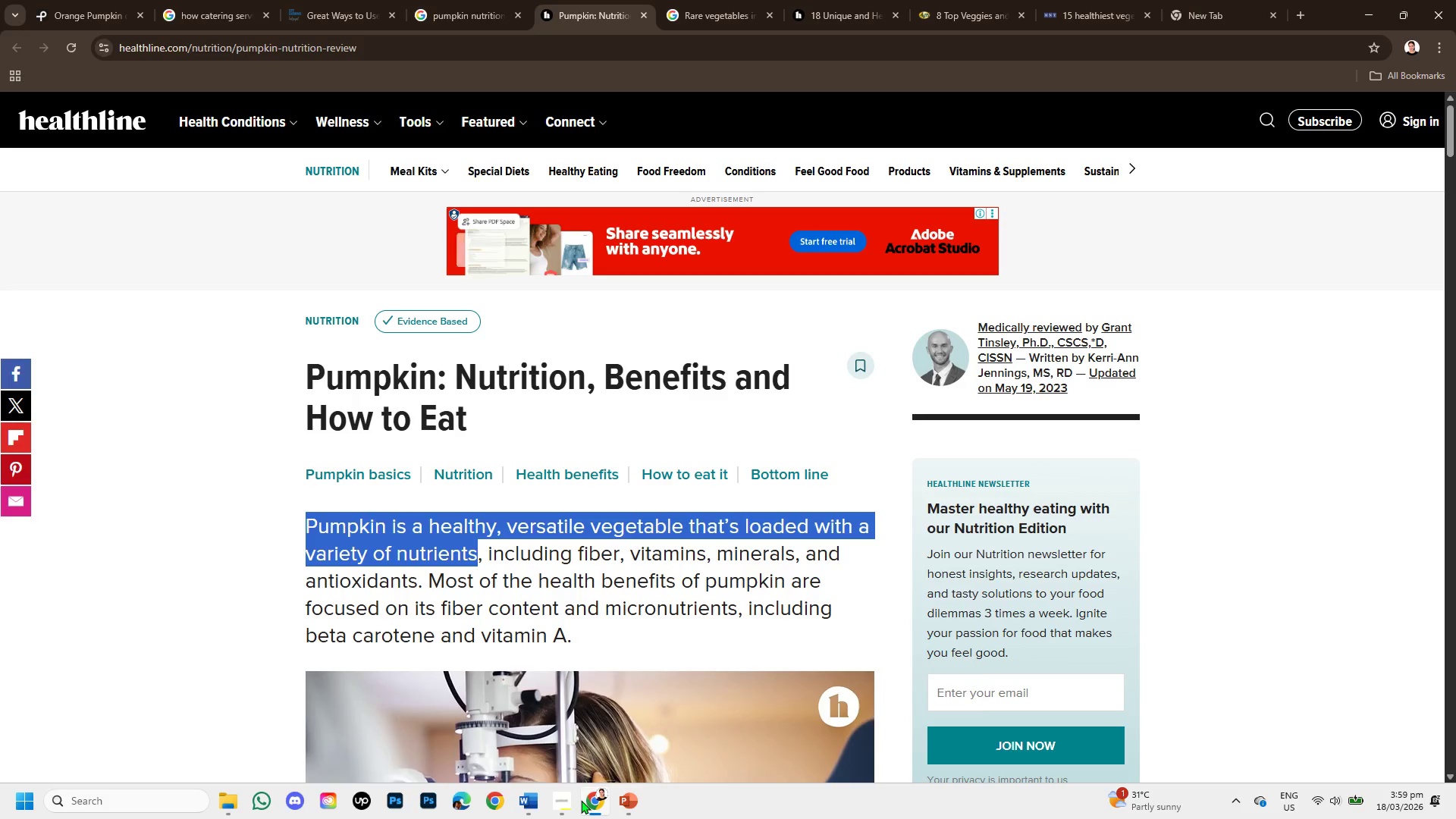 
scroll: coordinate [589, 569], scroll_direction: down, amount: 3.0
 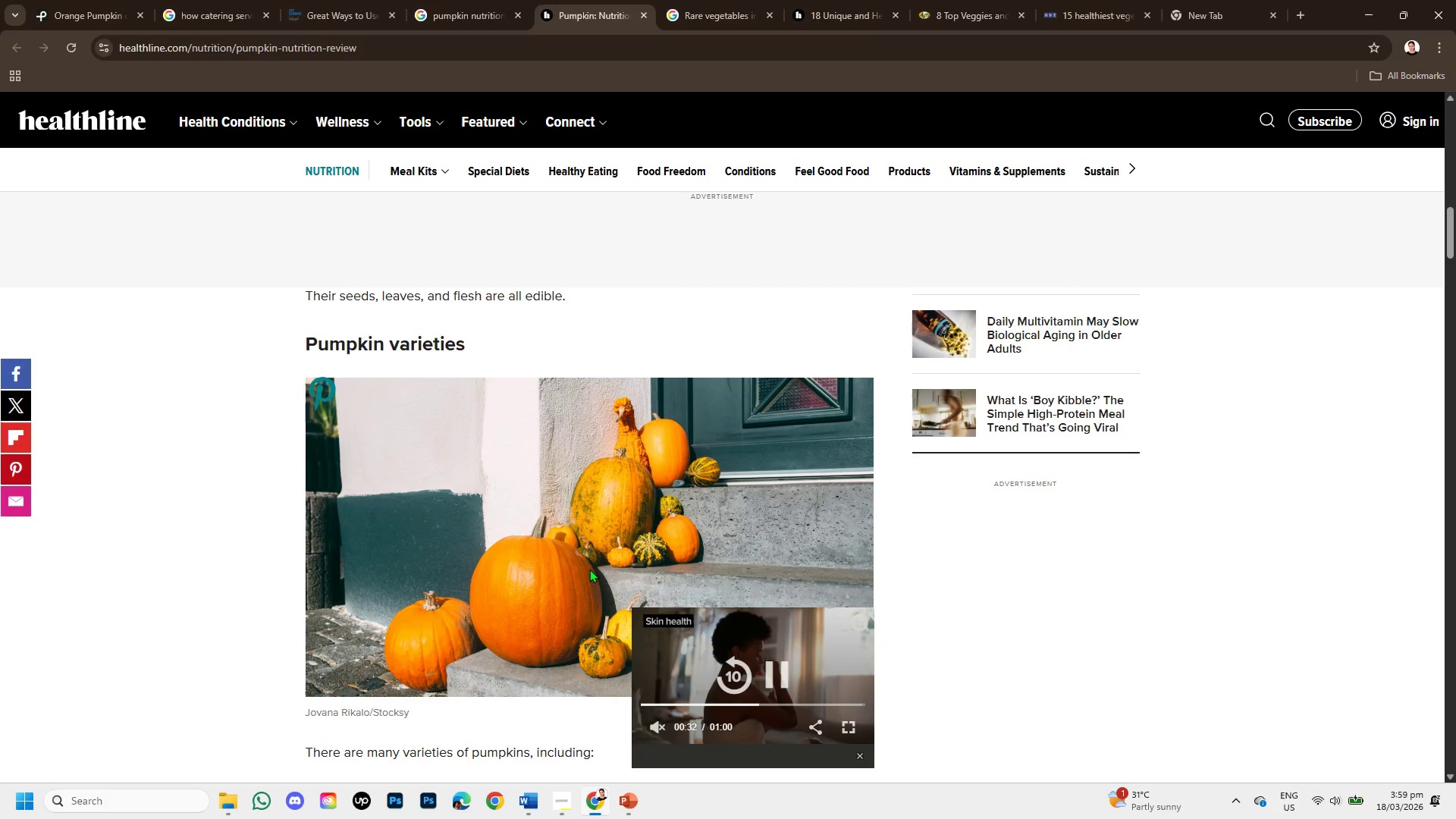 
scroll: coordinate [581, 522], scroll_direction: up, amount: 8.0
 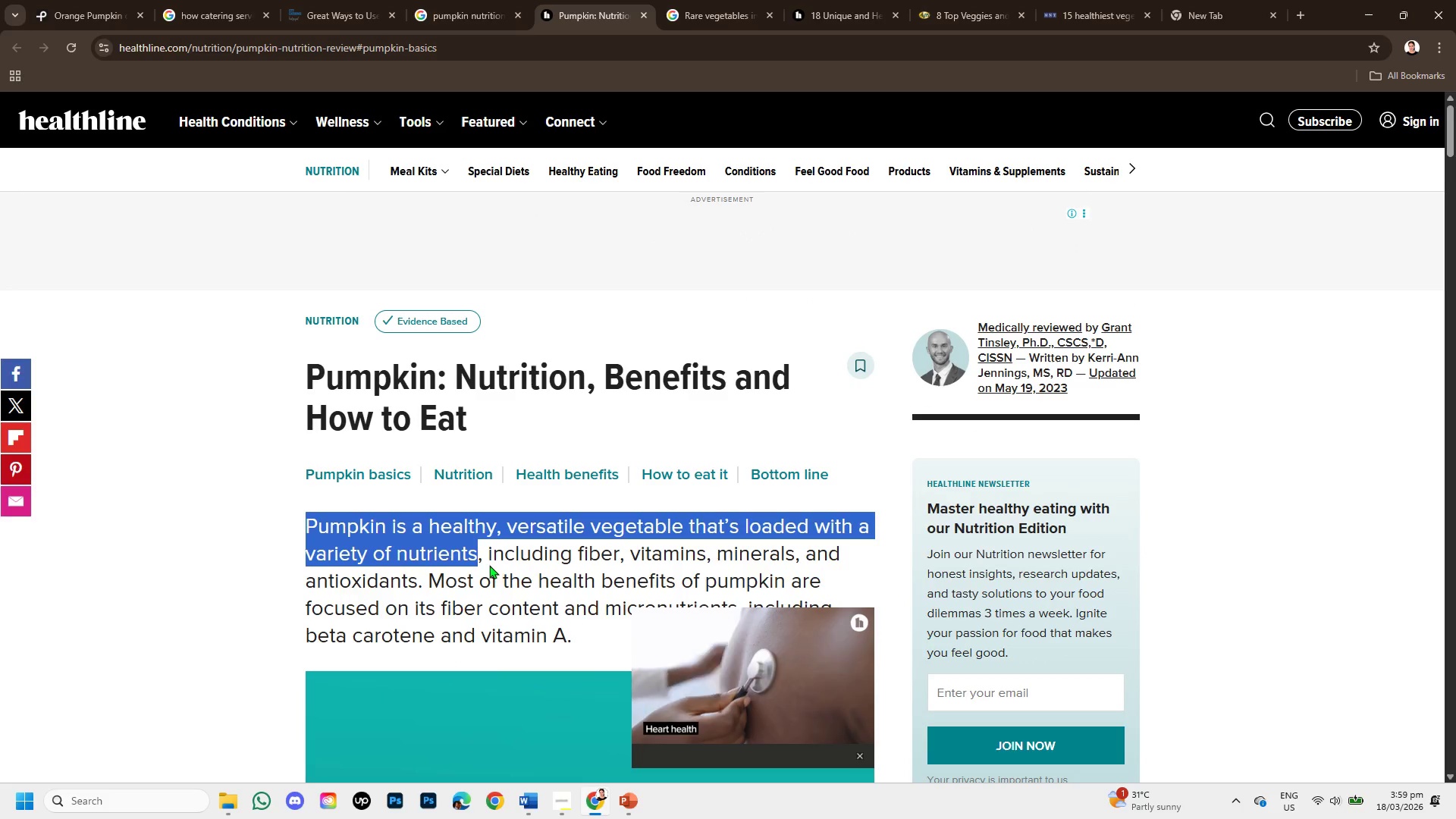 
scroll: coordinate [488, 564], scroll_direction: down, amount: 1.0
 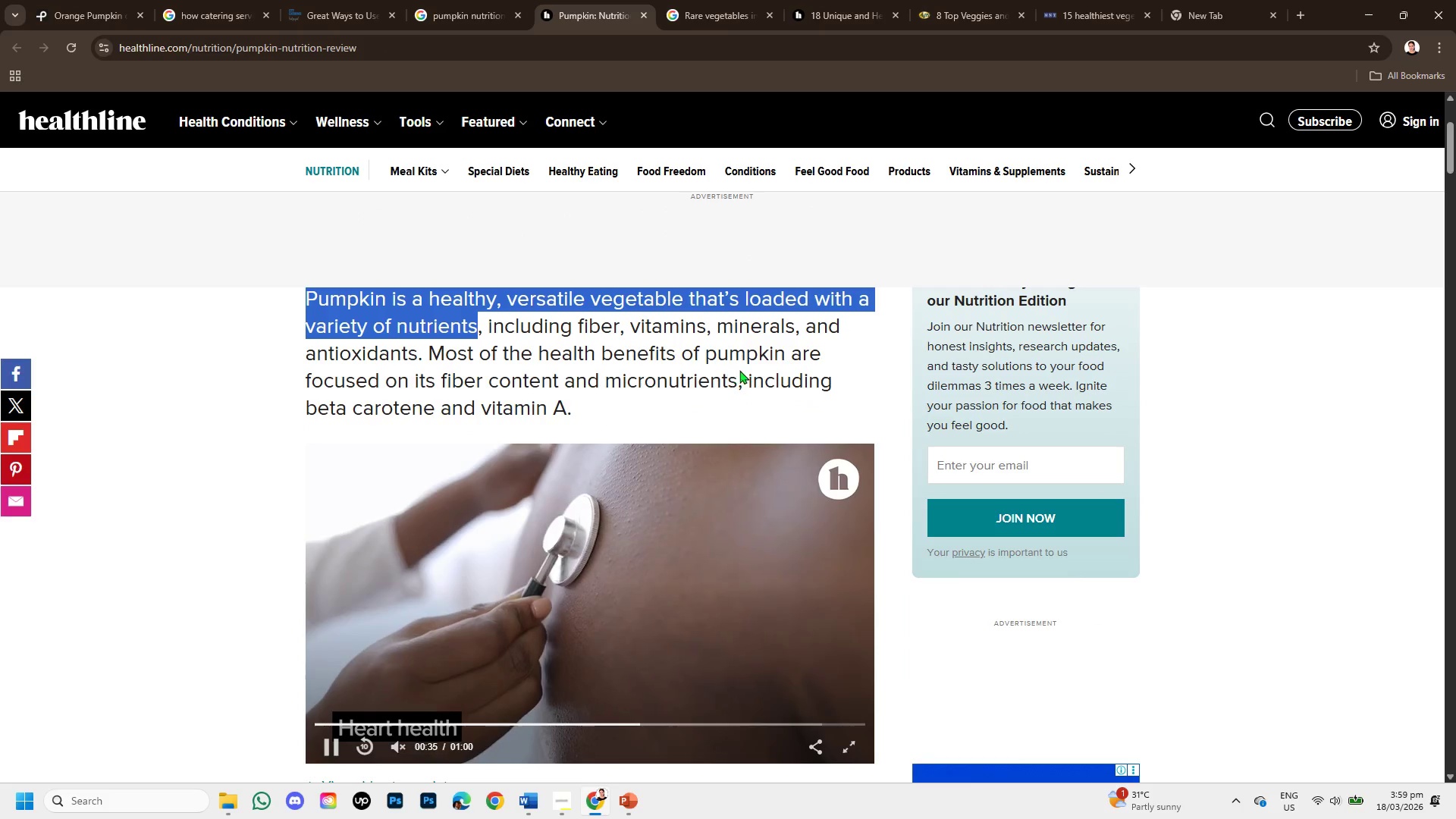 
left_click_drag(start_coordinate=[761, 353], to_coordinate=[831, 365])
 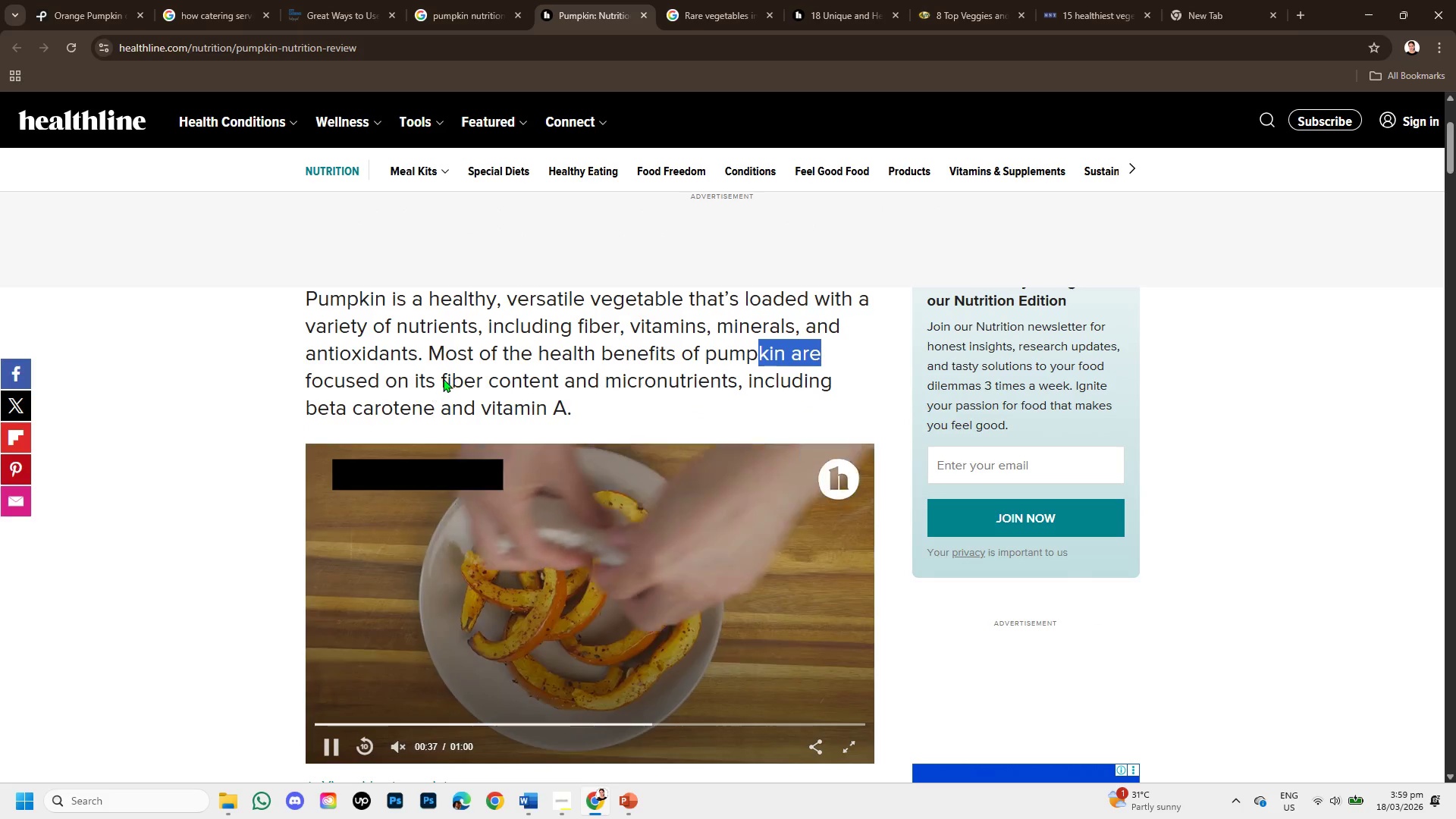 
left_click_drag(start_coordinate=[443, 378], to_coordinate=[731, 382])
 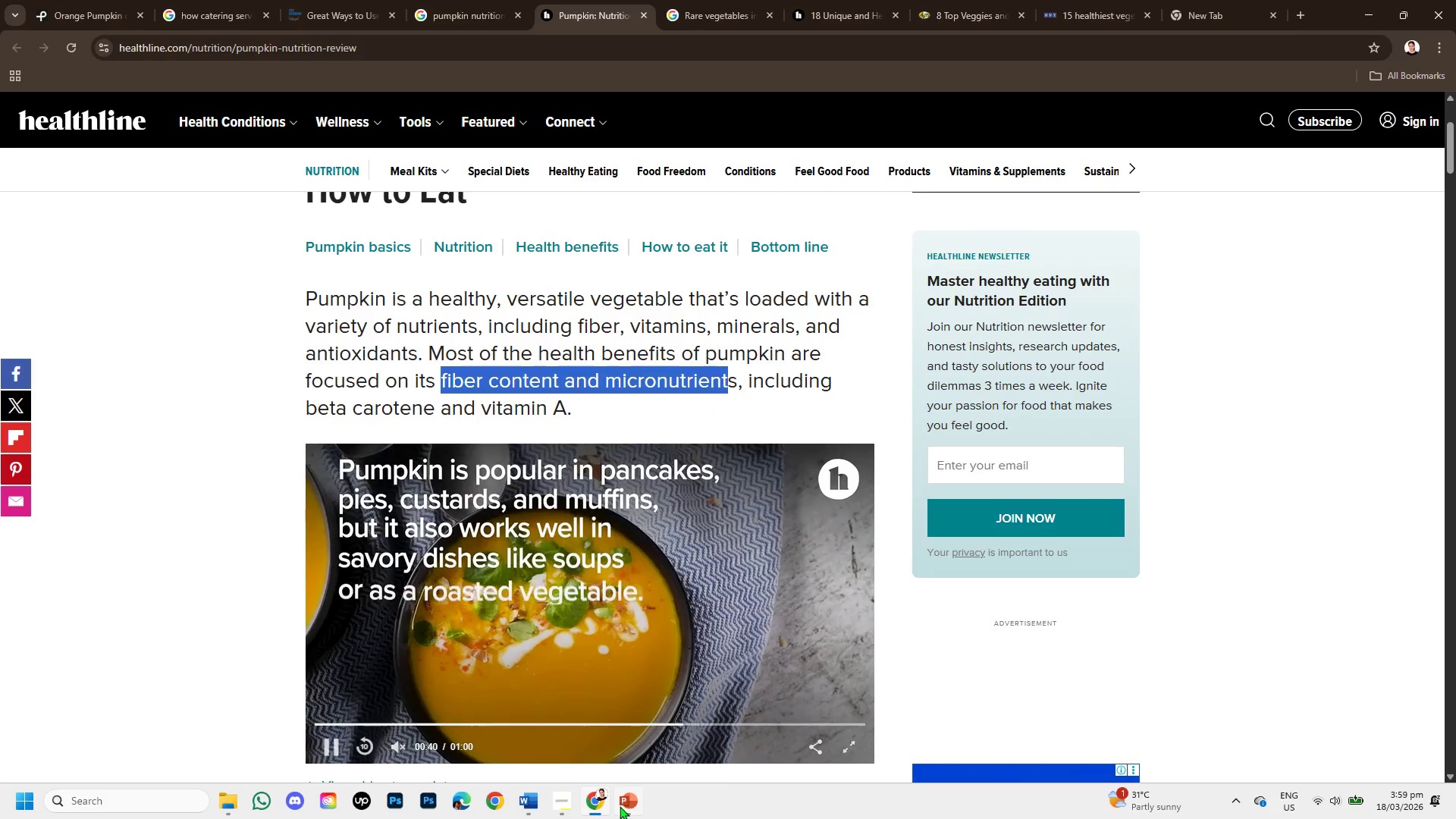 
left_click([619, 810])
 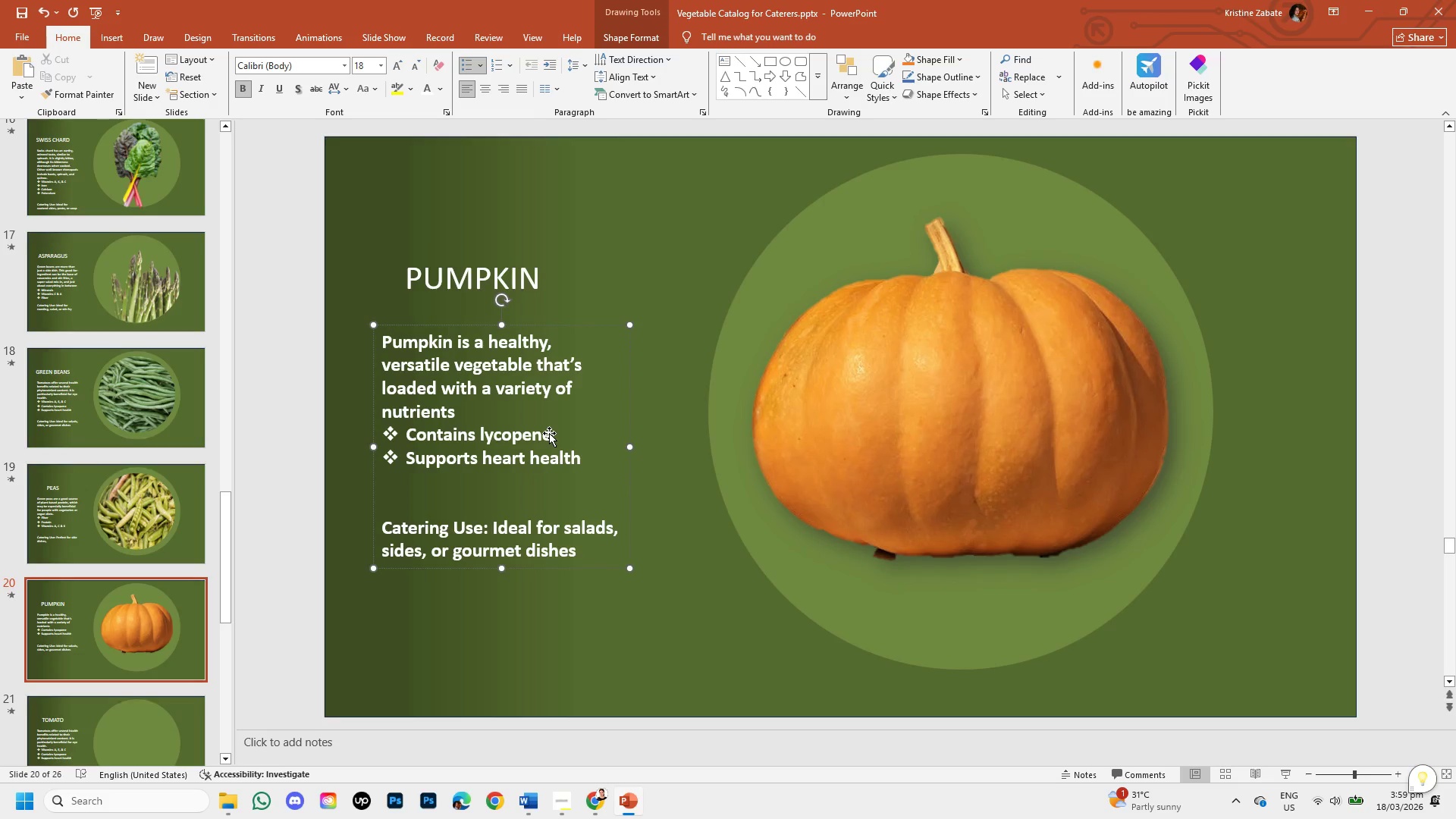 
left_click([546, 438])
 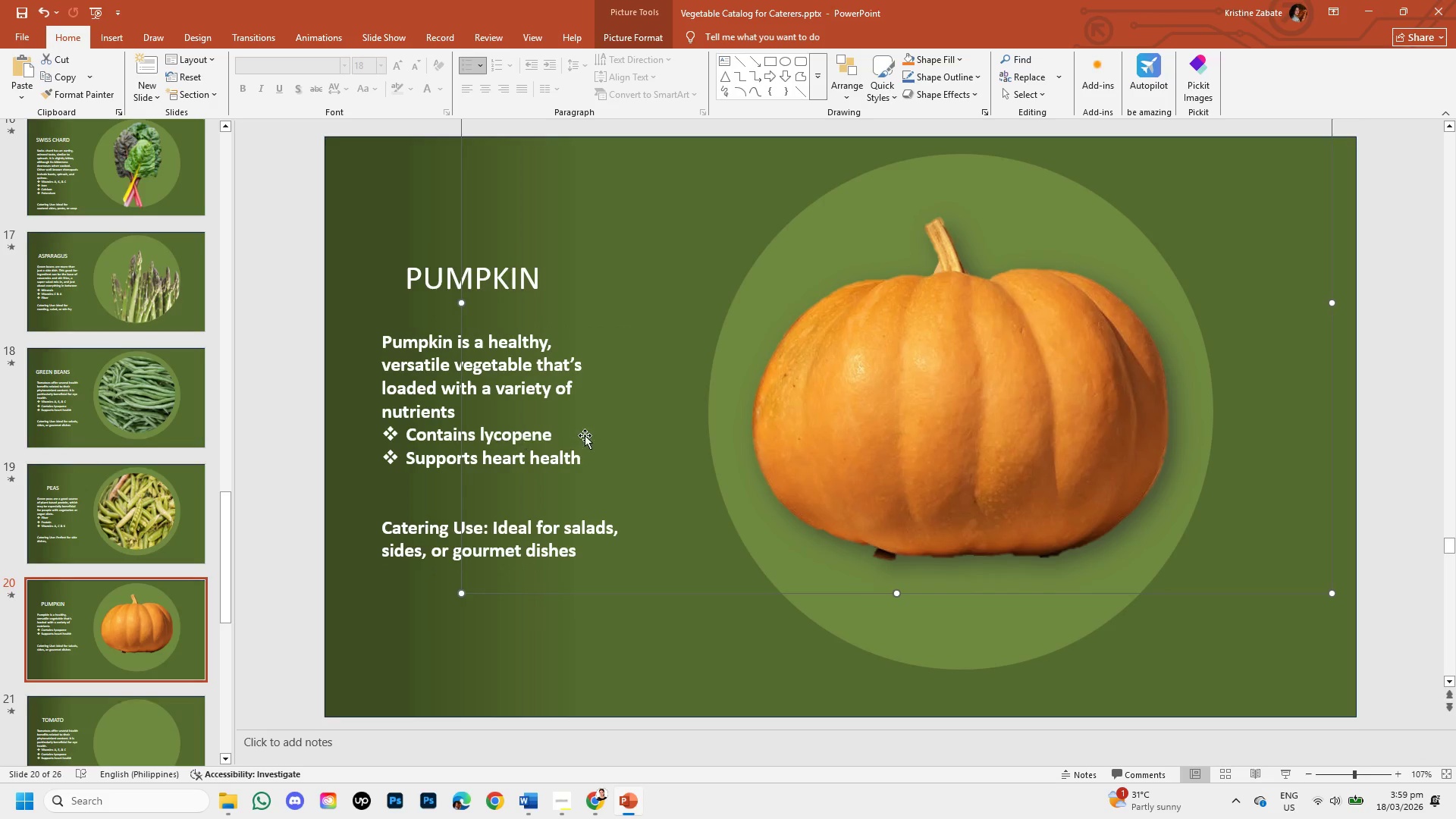 
left_click_drag(start_coordinate=[786, 403], to_coordinate=[921, 416])
 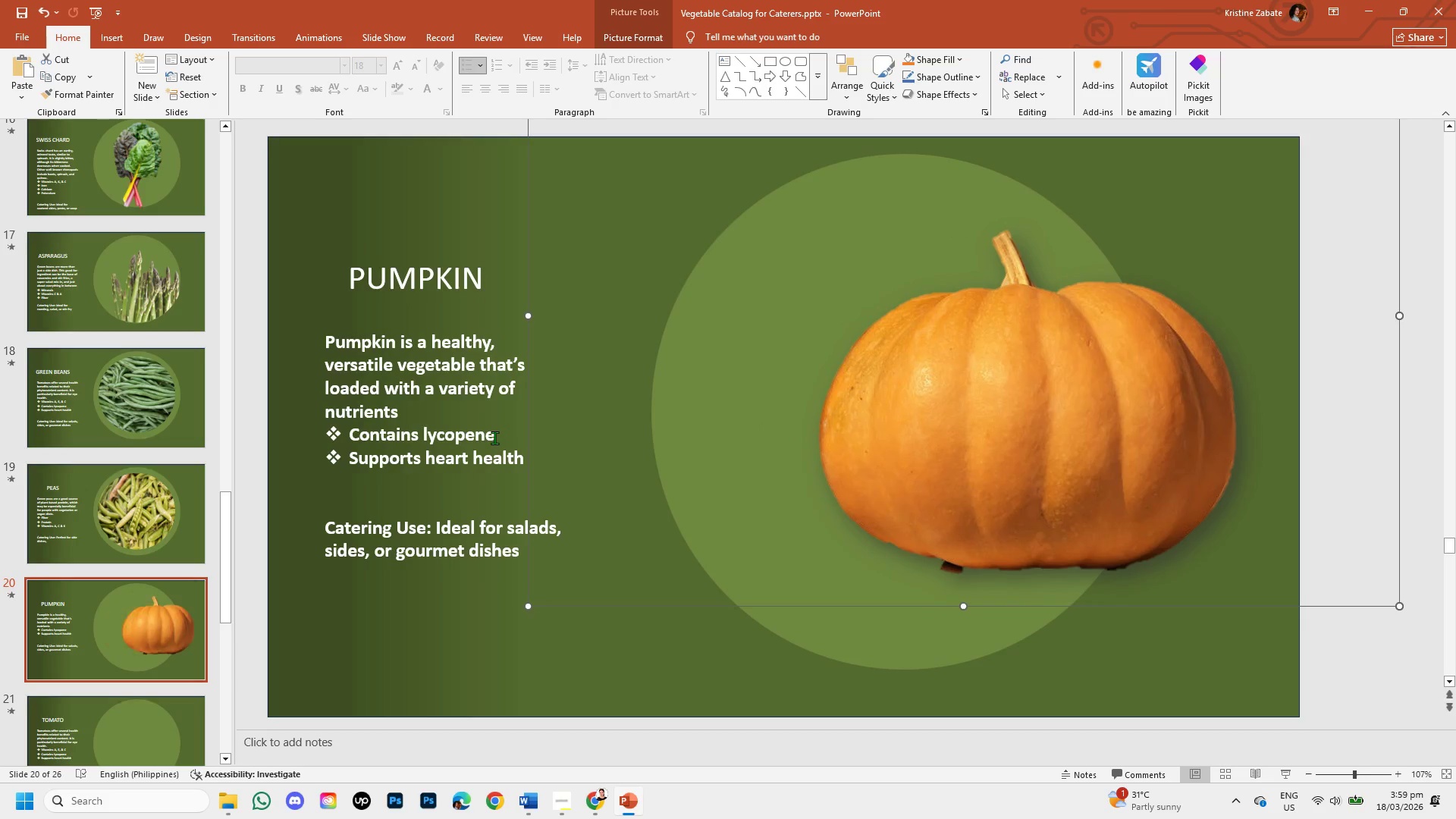 
left_click([494, 438])
 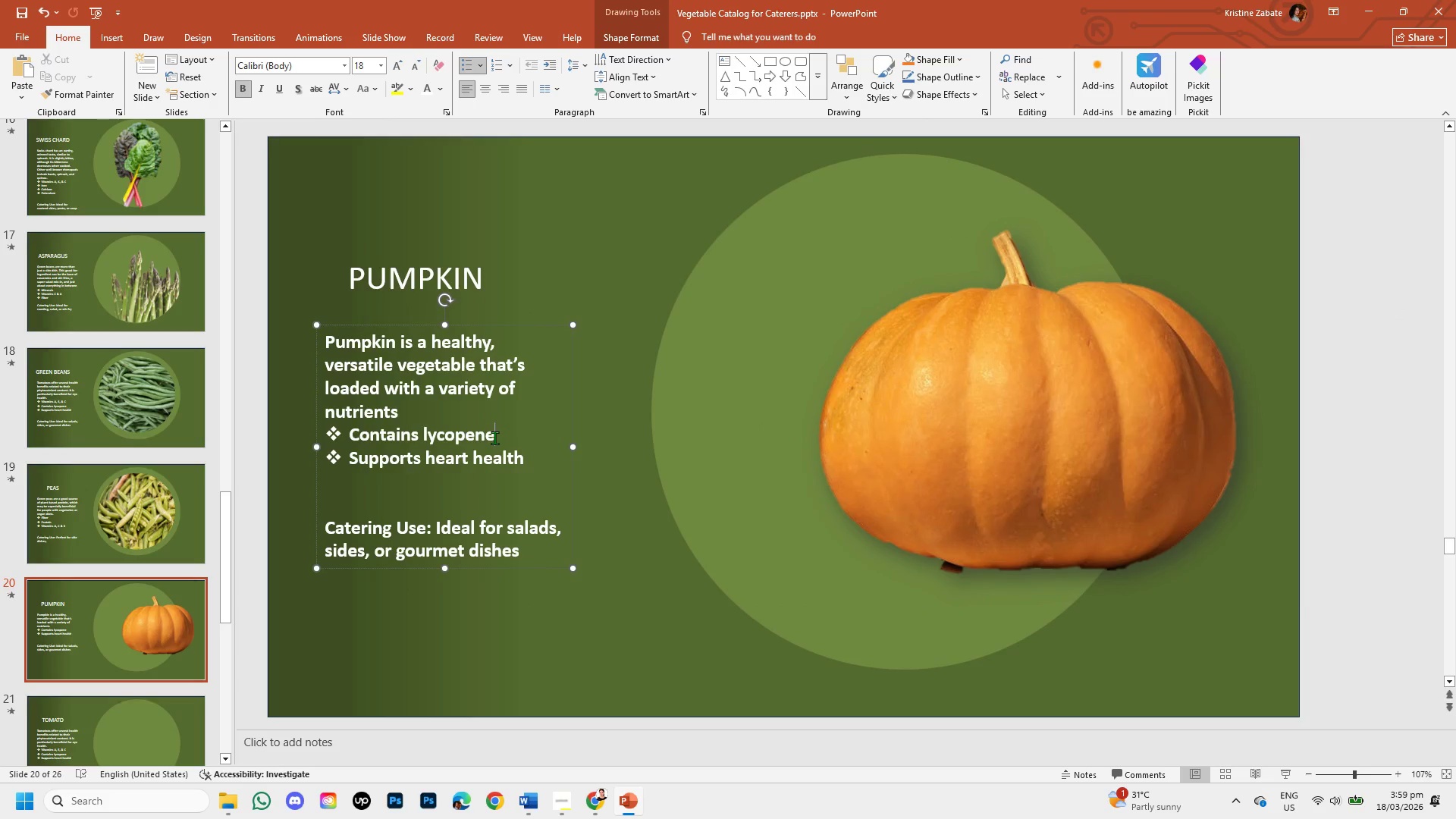 
hold_key(key=Backspace, duration=0.88)
 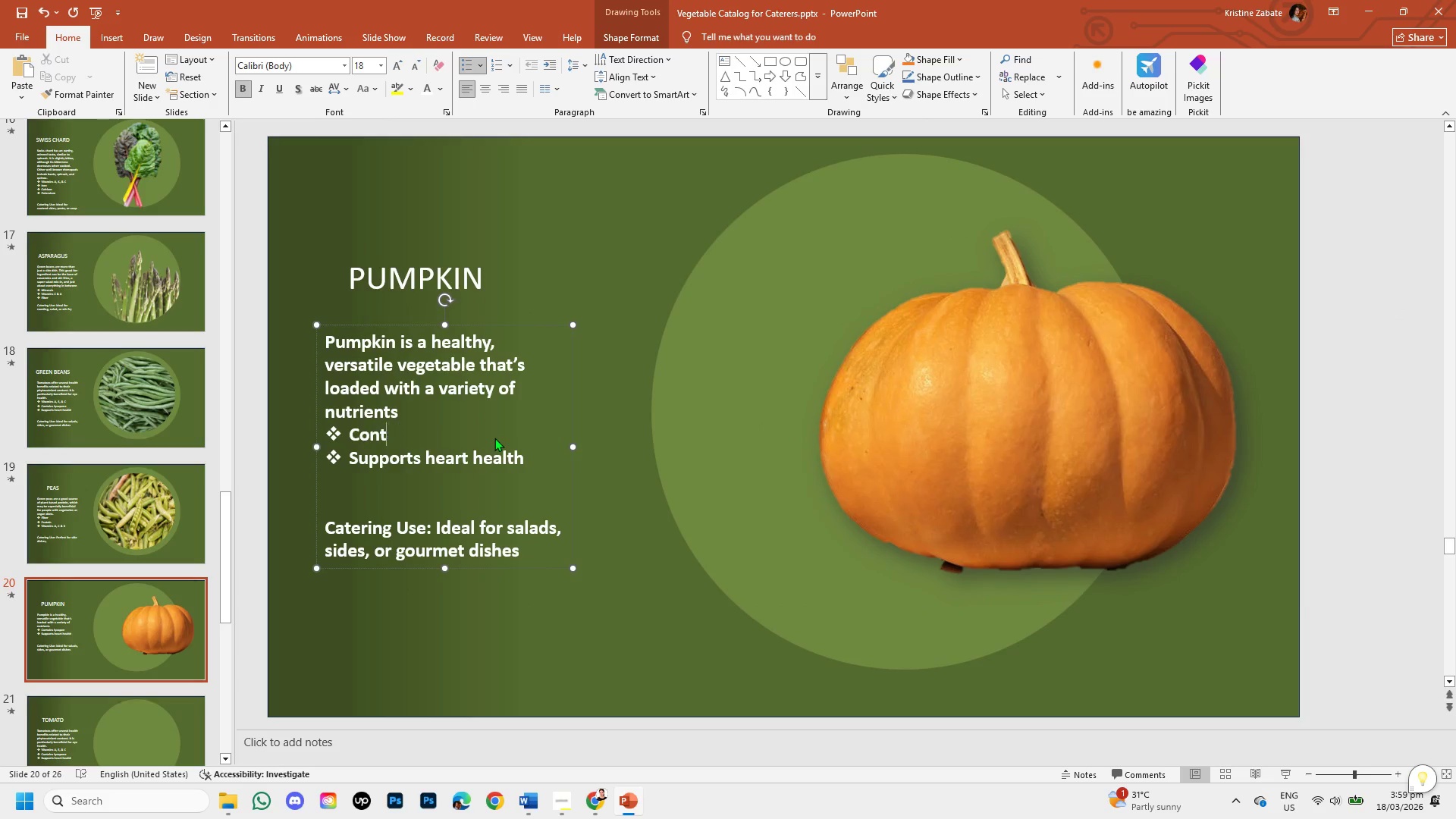 
key(Backspace)
key(Backspace)
key(Backspace)
key(Backspace)
type(v)
key(Backspace)
type(v)
key(Backspace)
type(Vitamin A)
 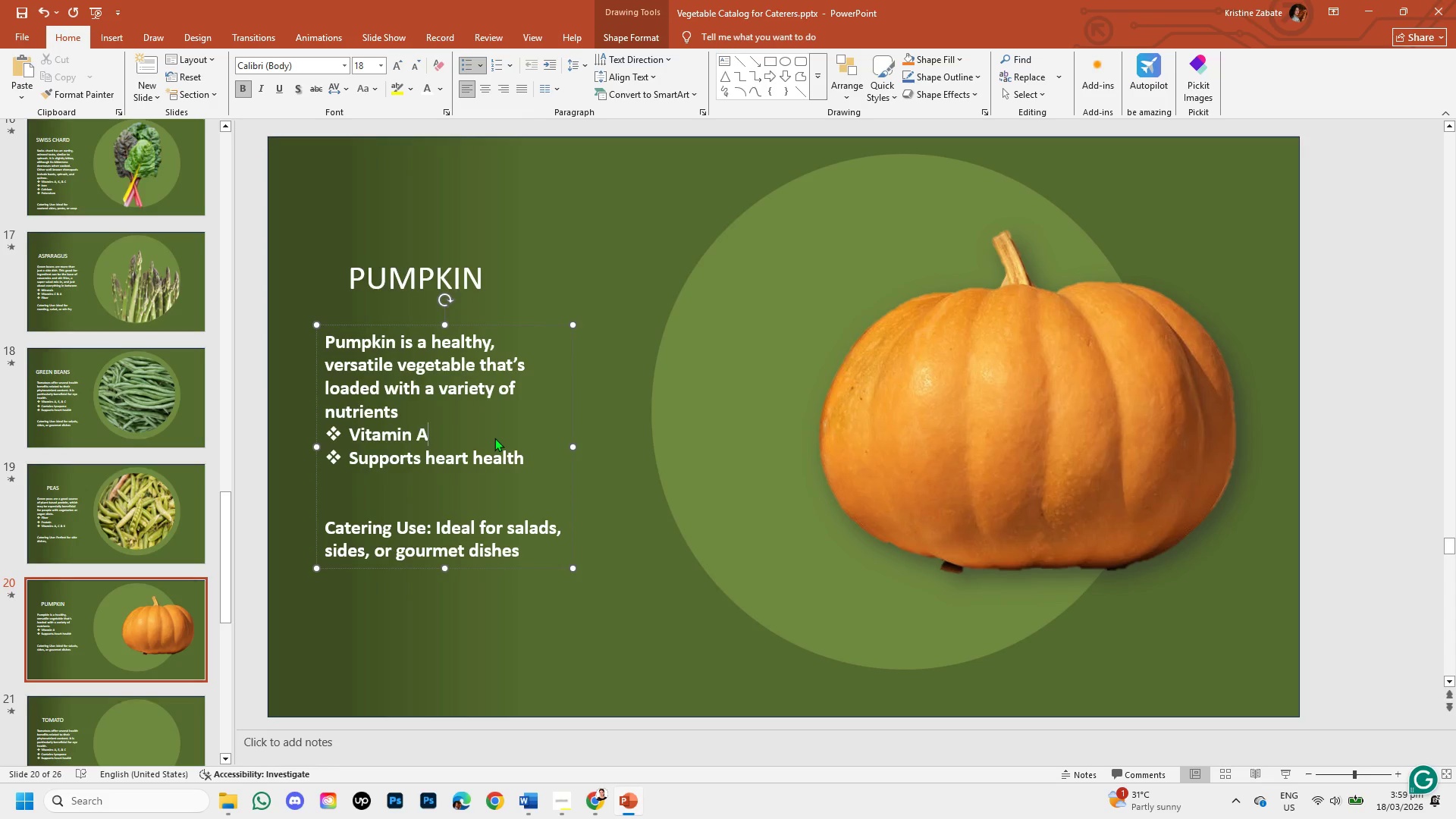 
key(Enter)
 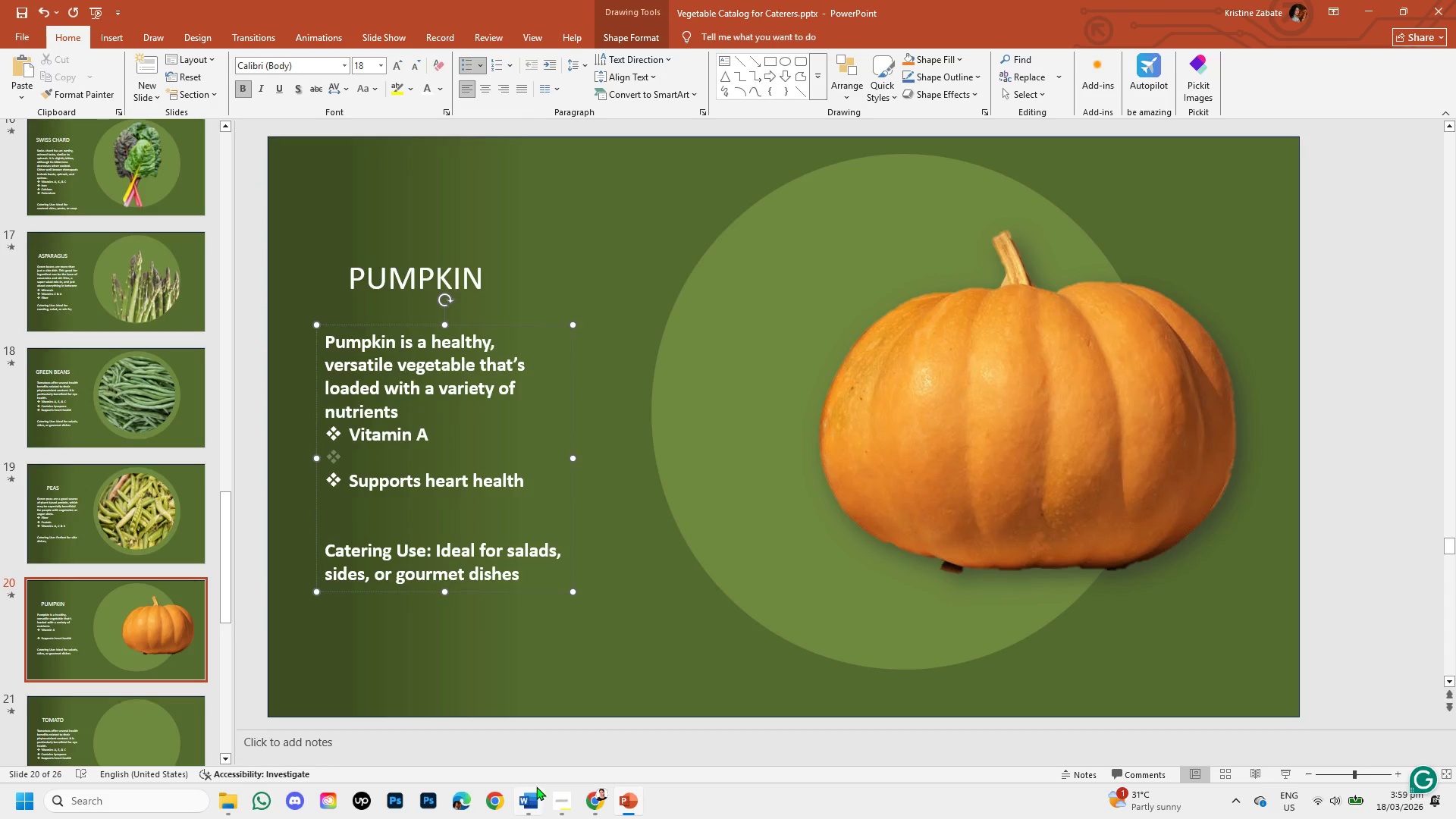 
left_click([587, 804])
 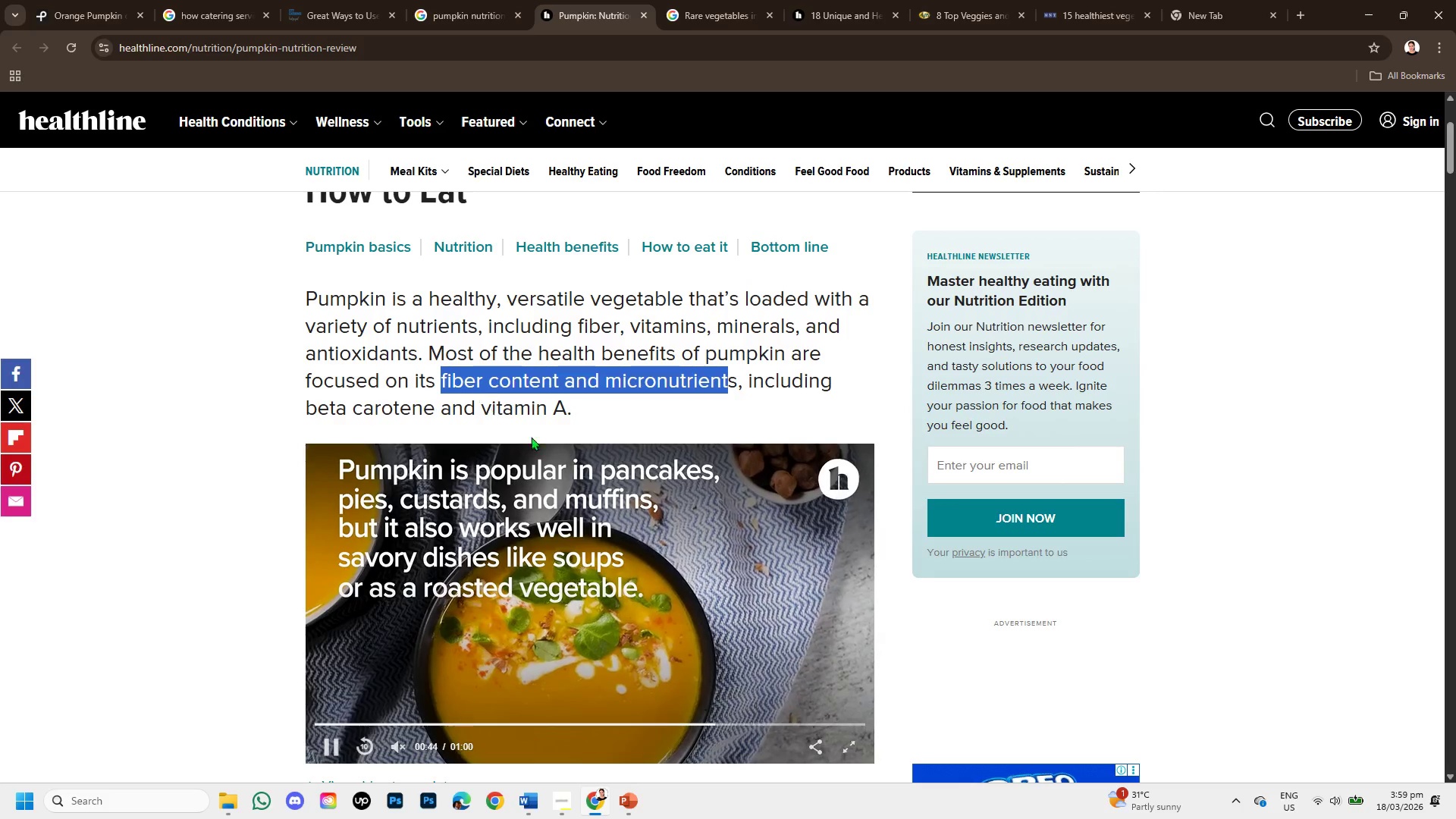 
left_click([634, 805])
 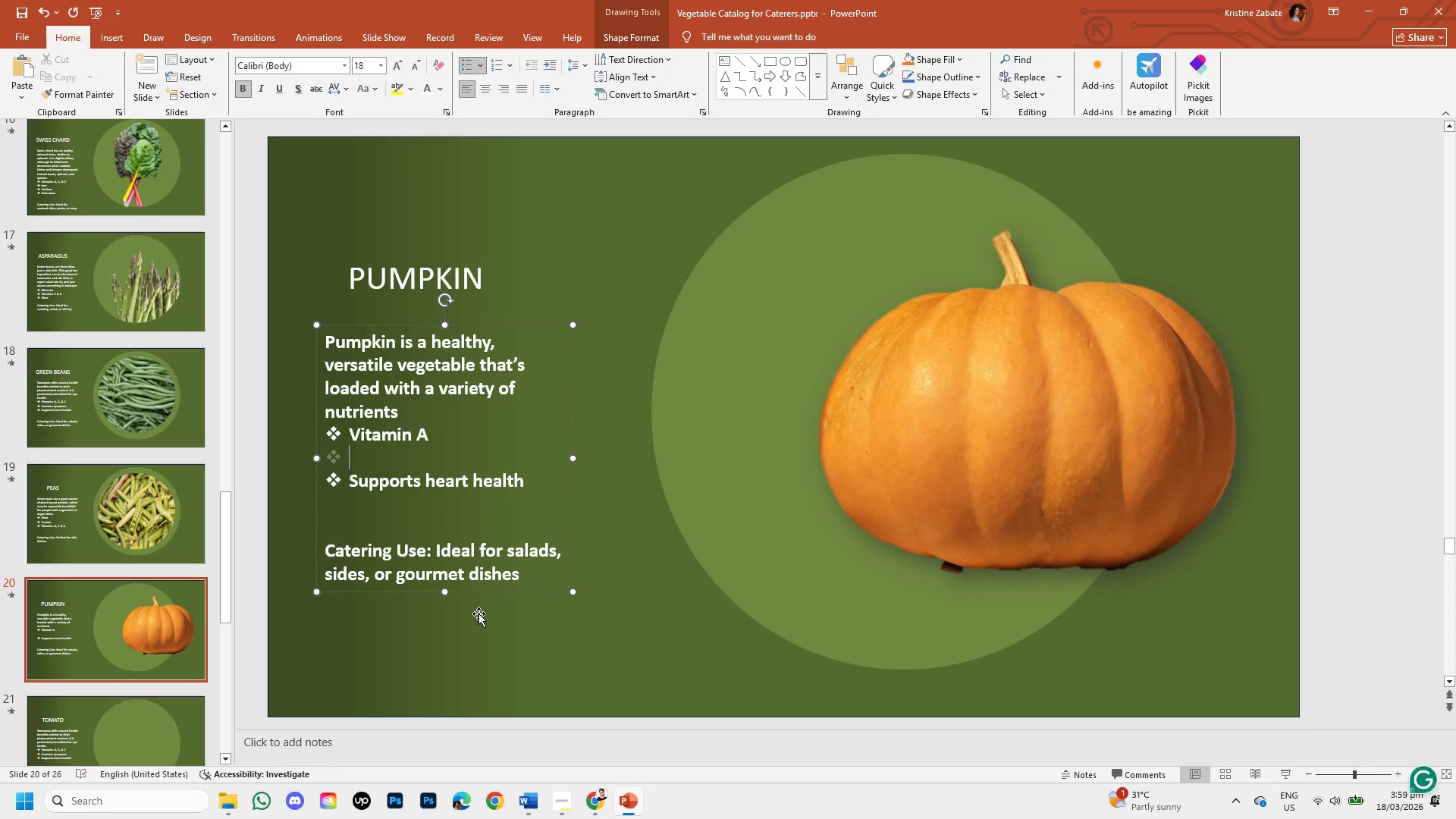 
type(Fiber )
 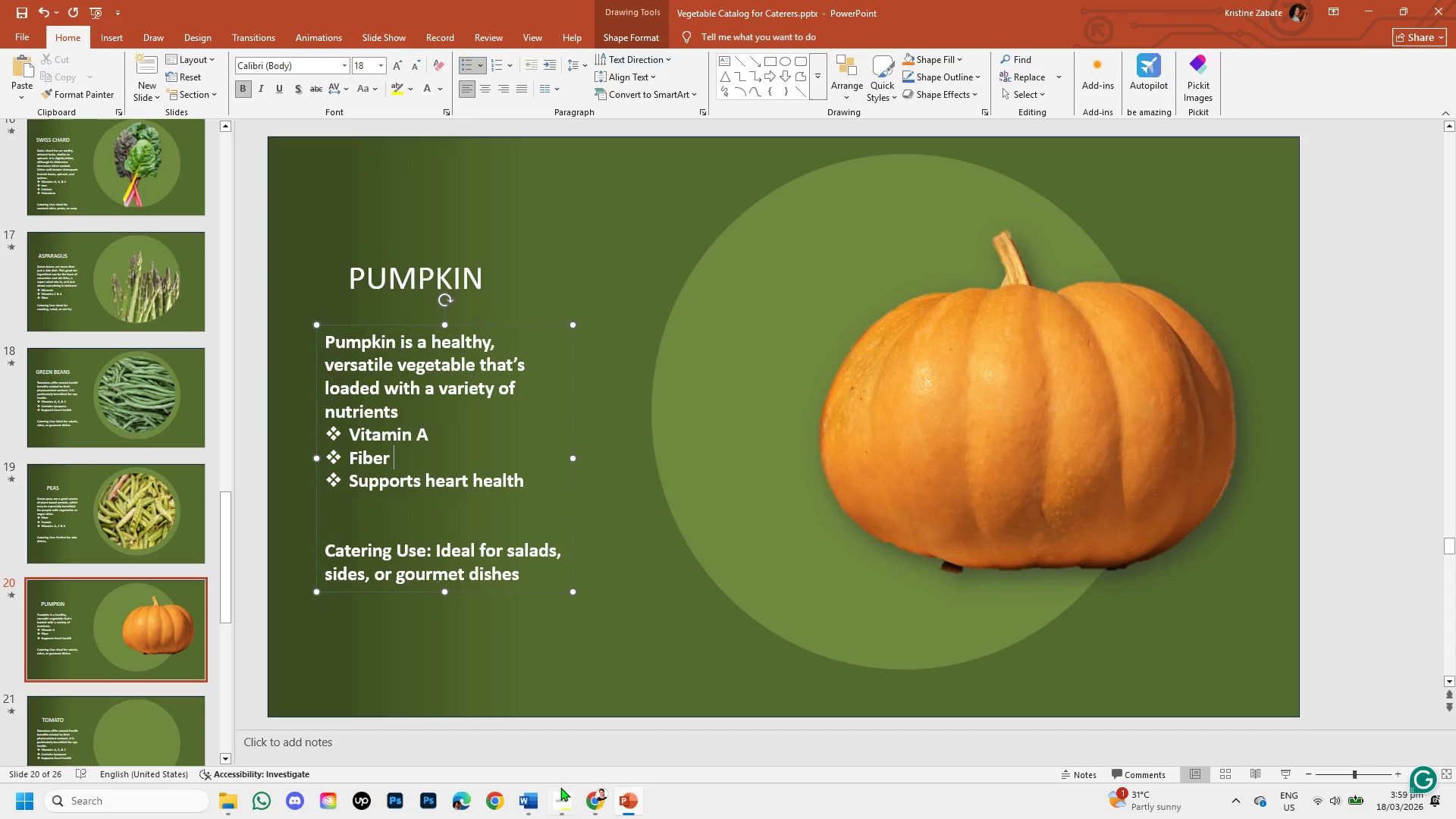 
left_click([592, 800])
 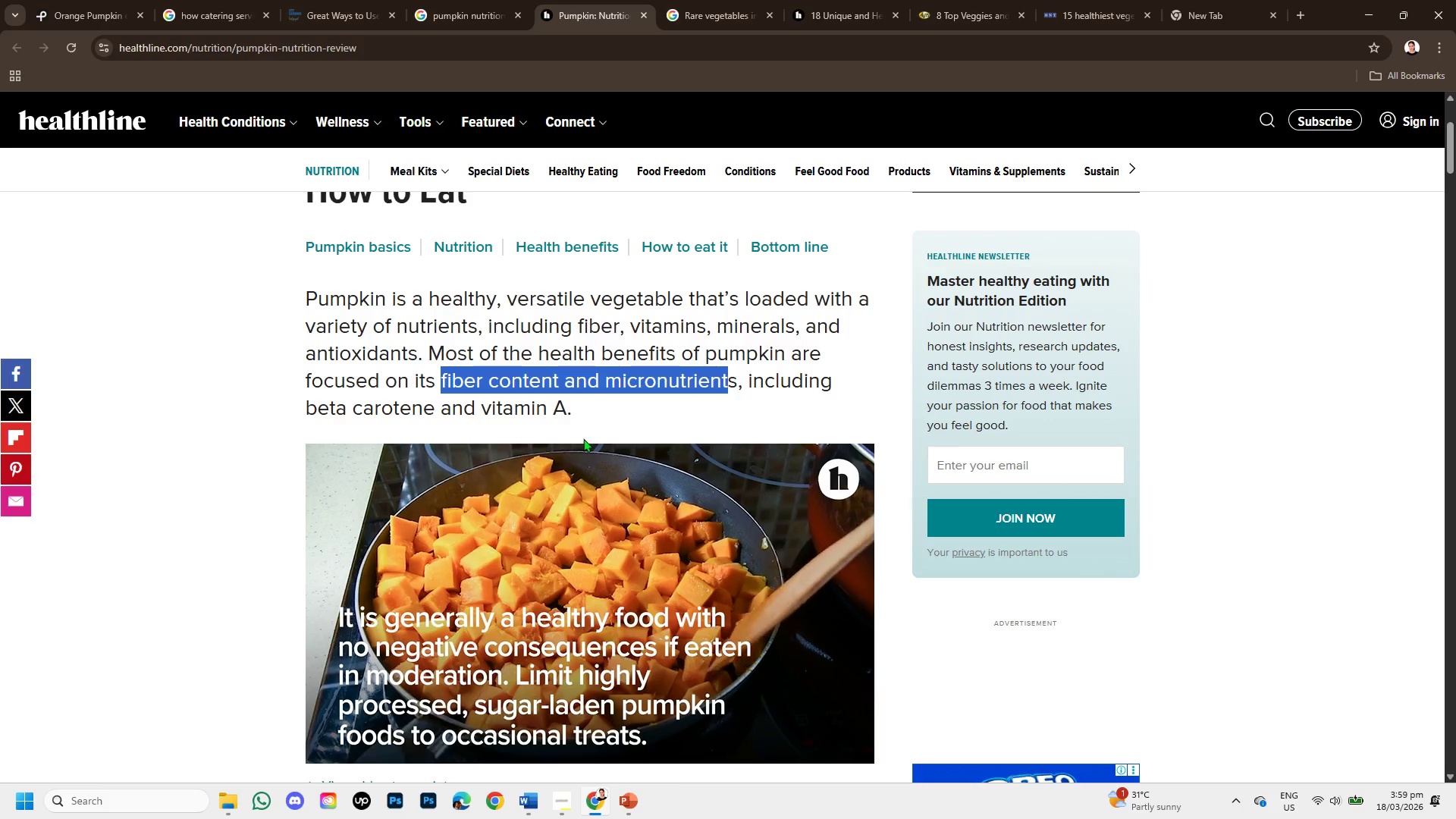 
wait(6.17)
 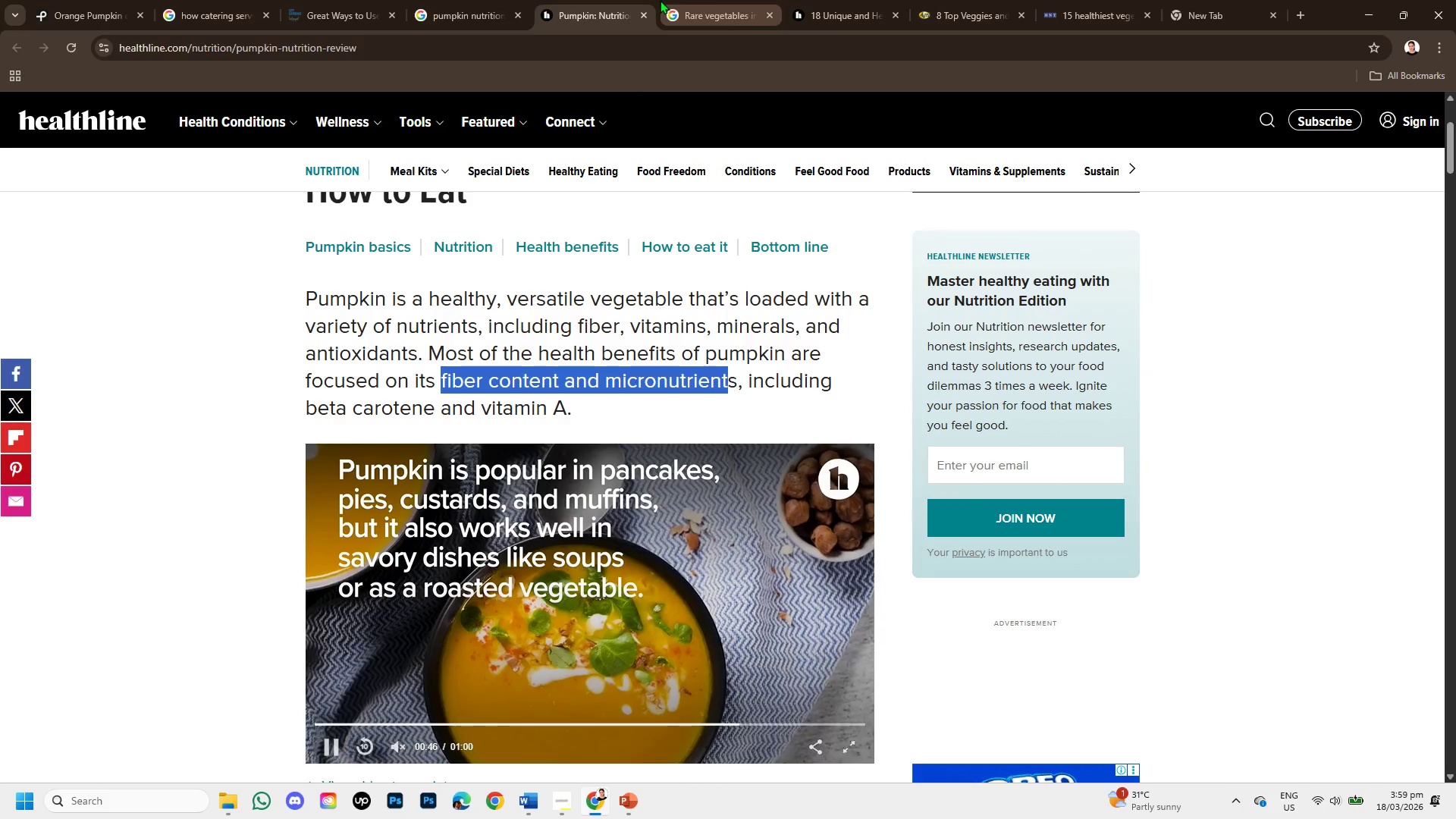 
left_click_drag(start_coordinate=[303, 408], to_coordinate=[432, 413])
 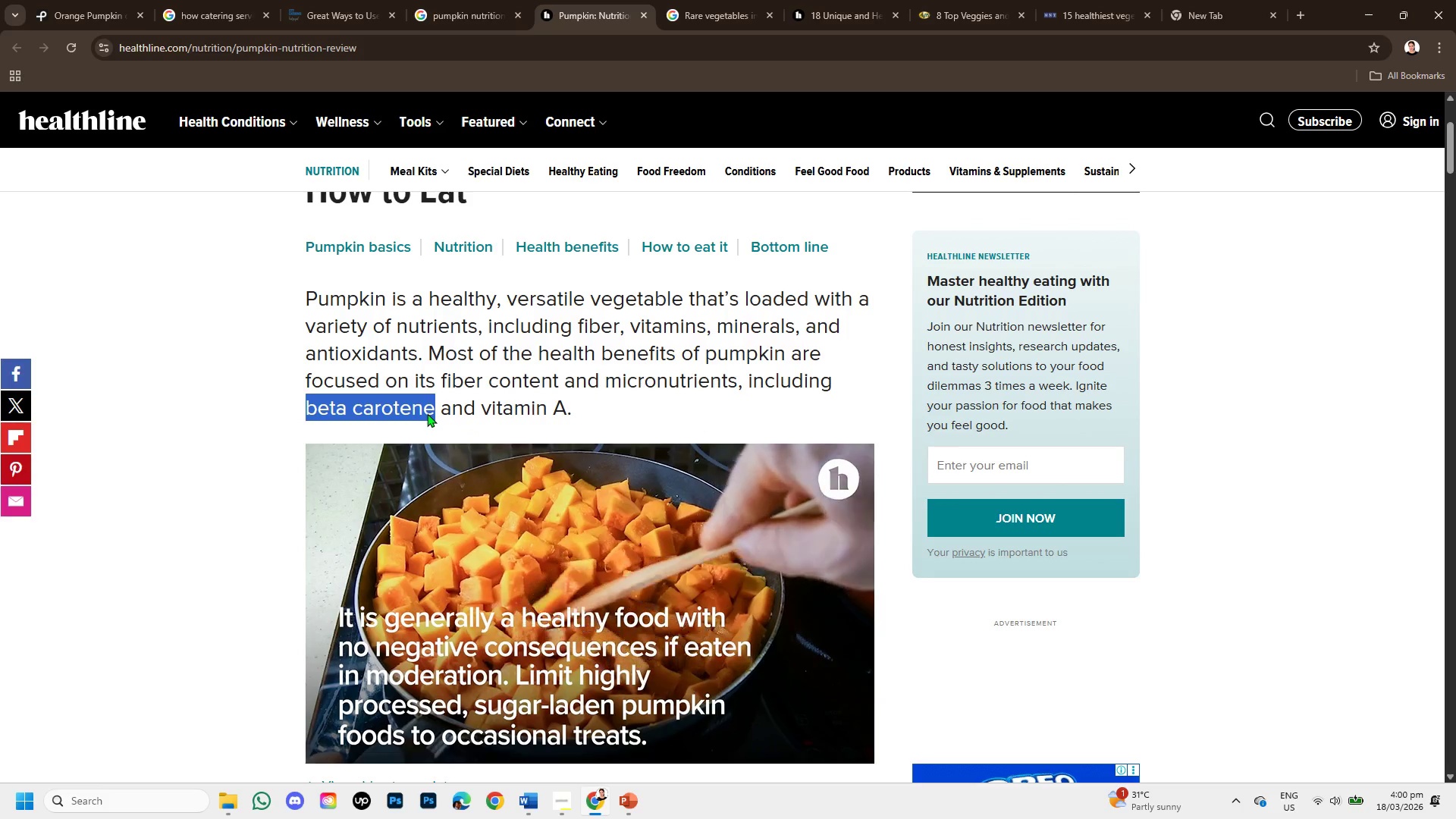 
key(Control+C)
 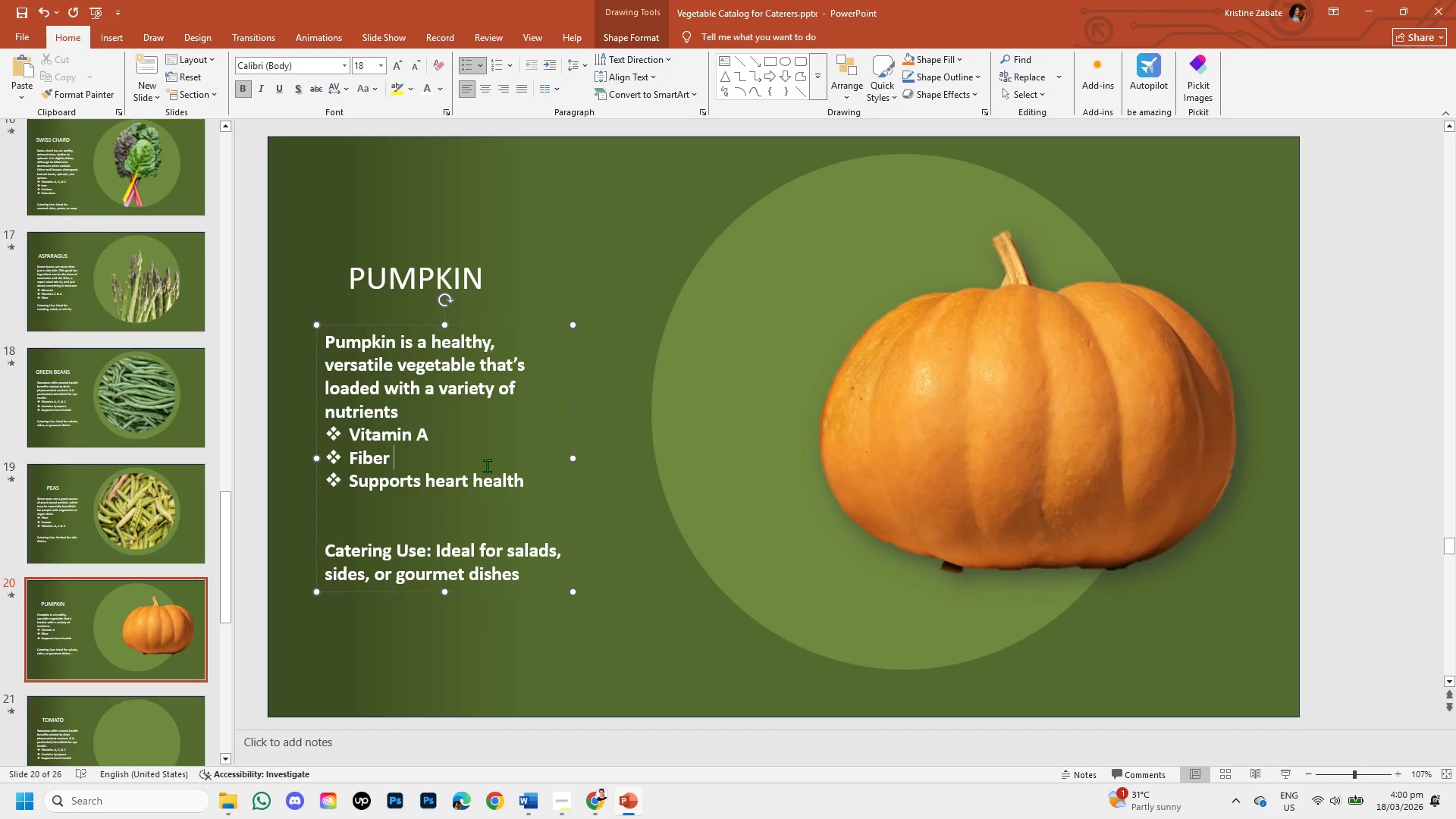 
left_click([527, 480])
 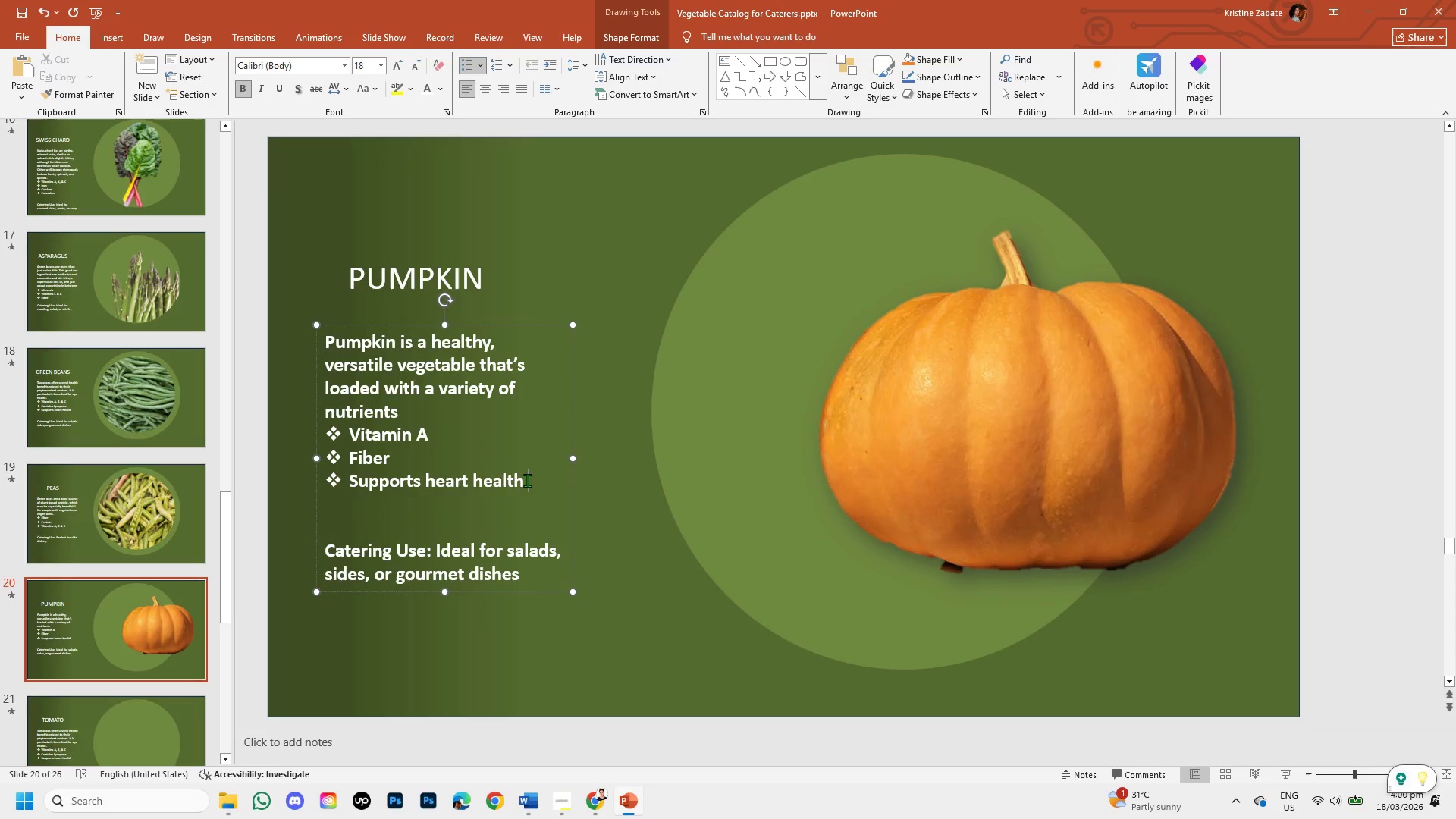 
left_click_drag(start_coordinate=[527, 480], to_coordinate=[395, 485])
 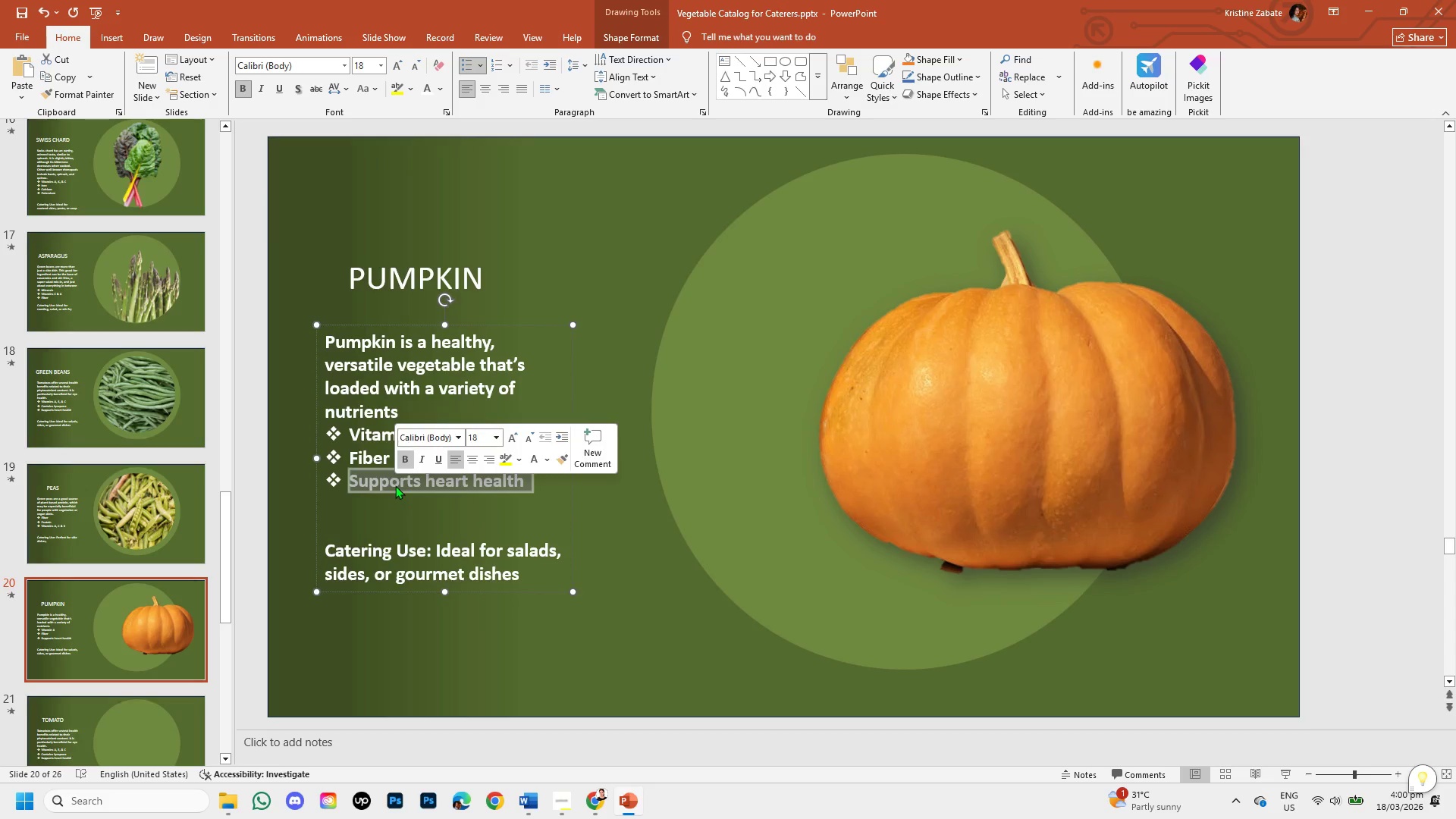 
key(Backspace)
 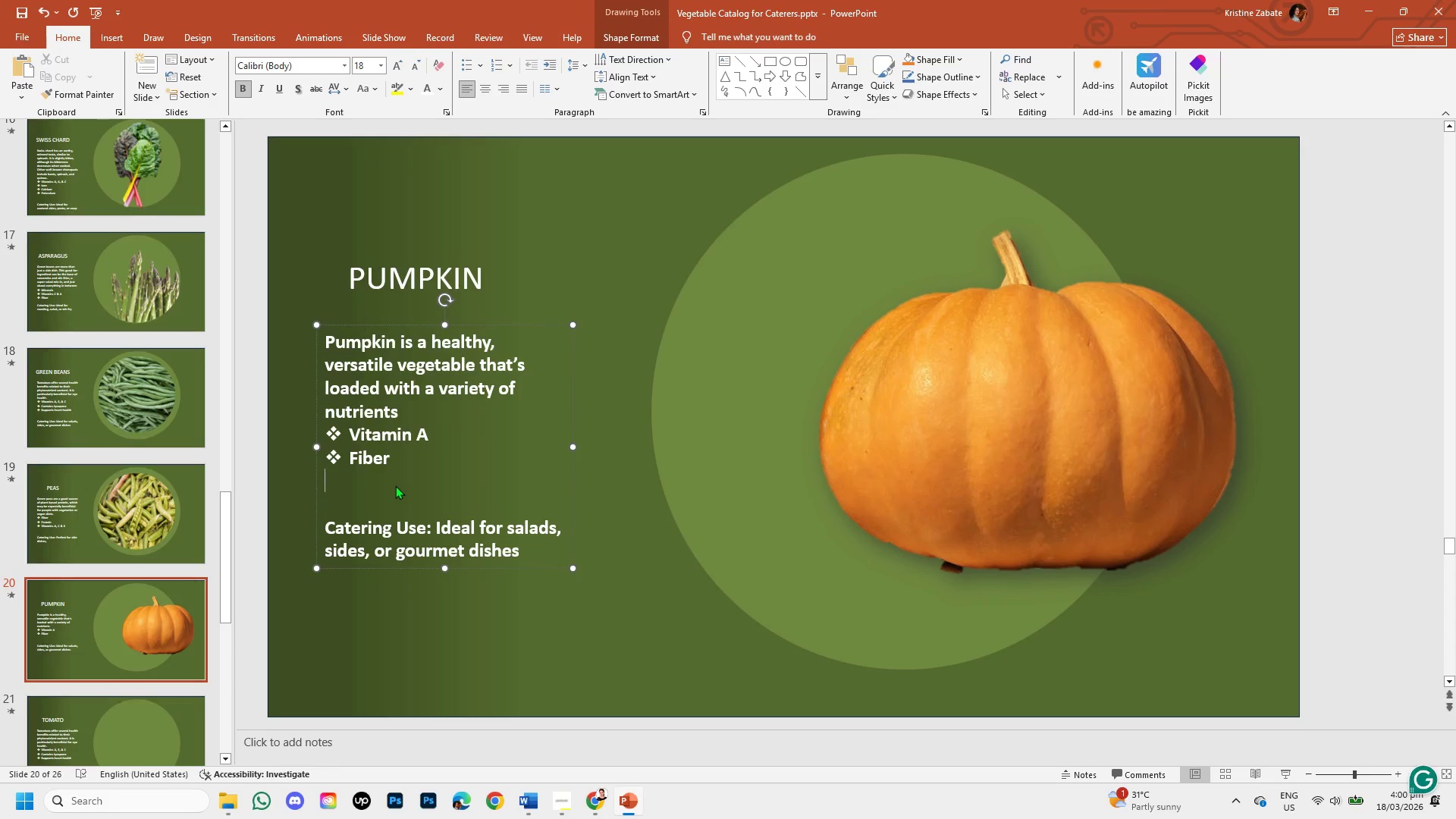 
key(Backspace)
 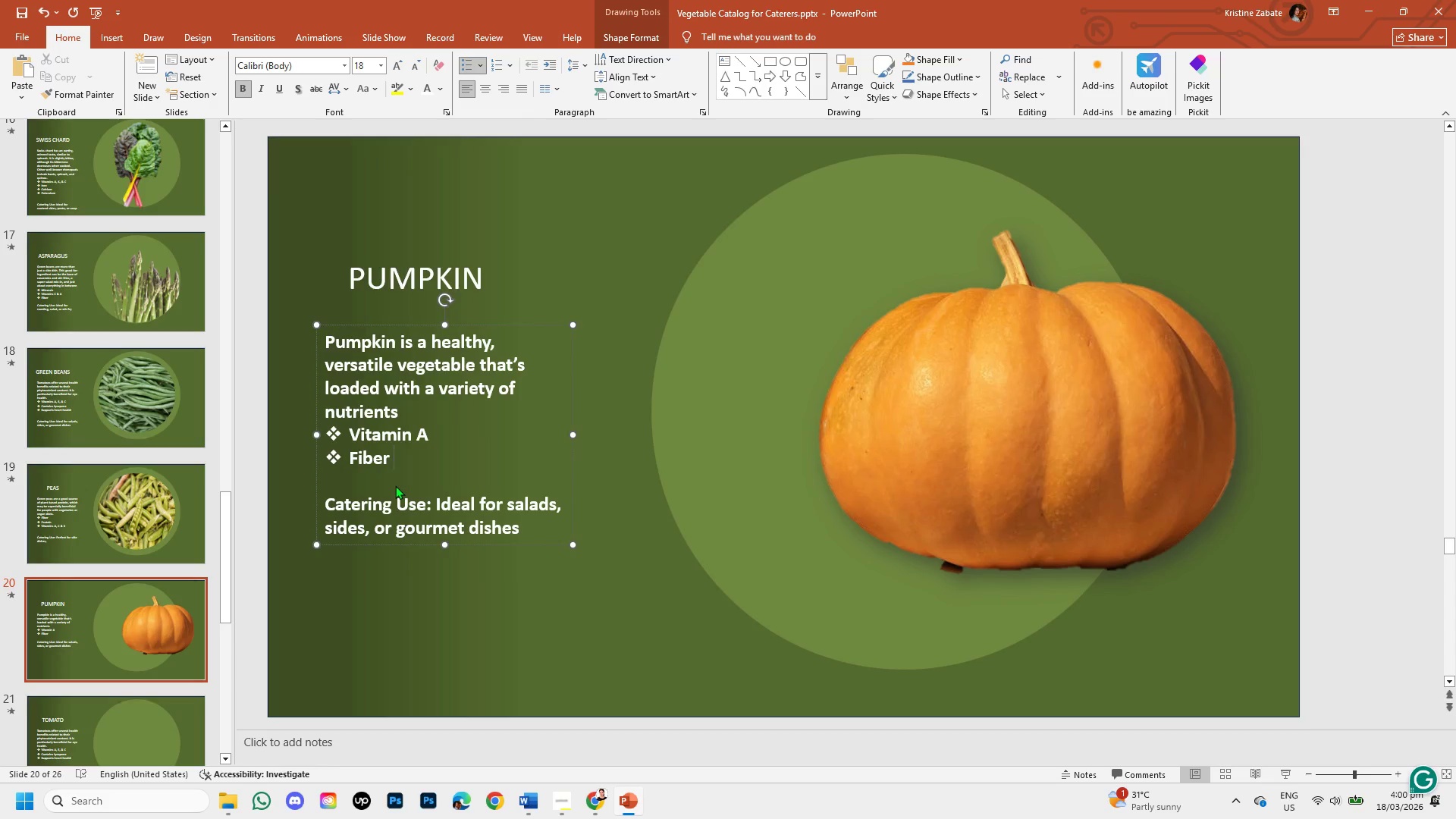 
key(Enter)
 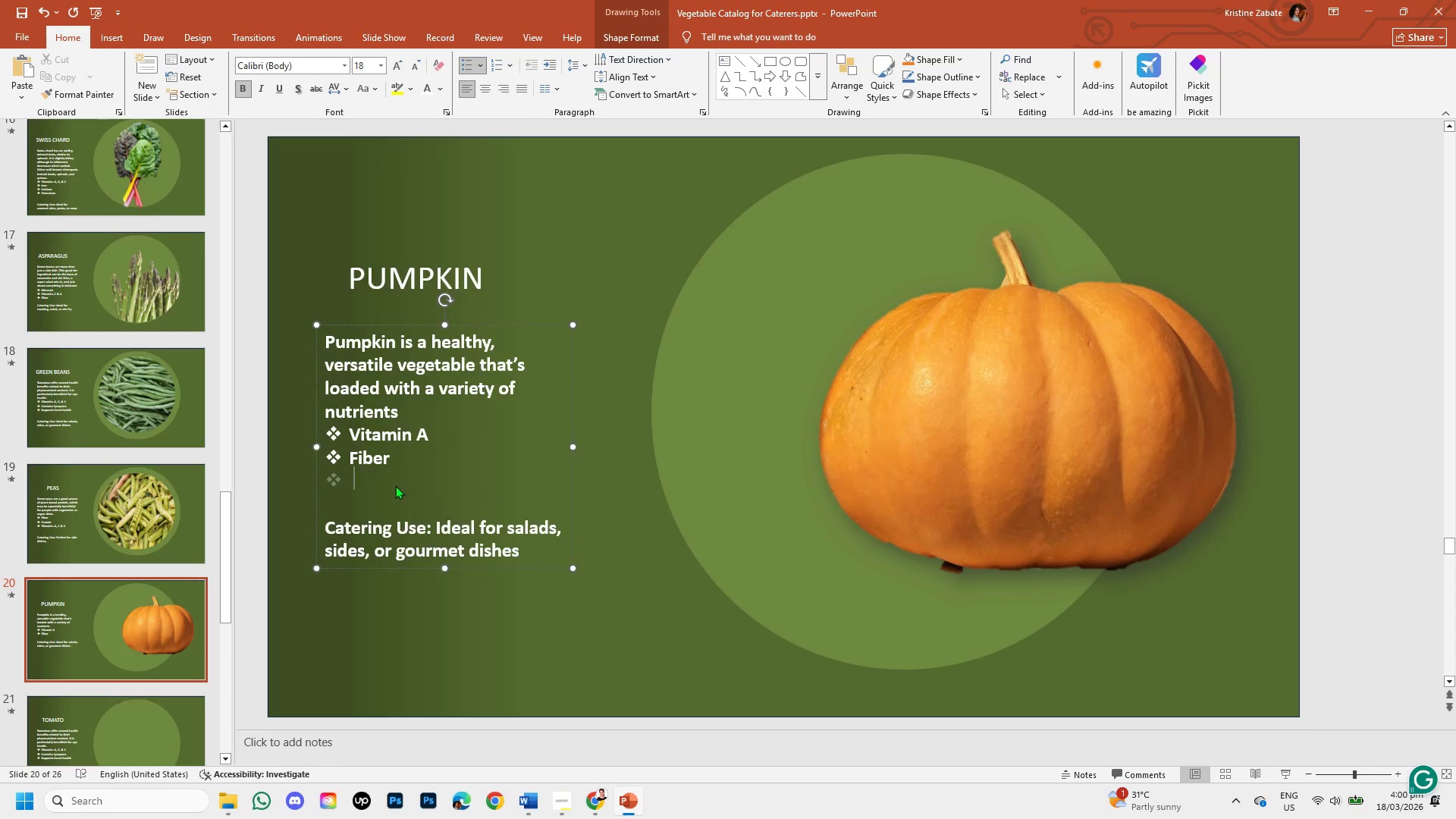 
key(Control+B)
 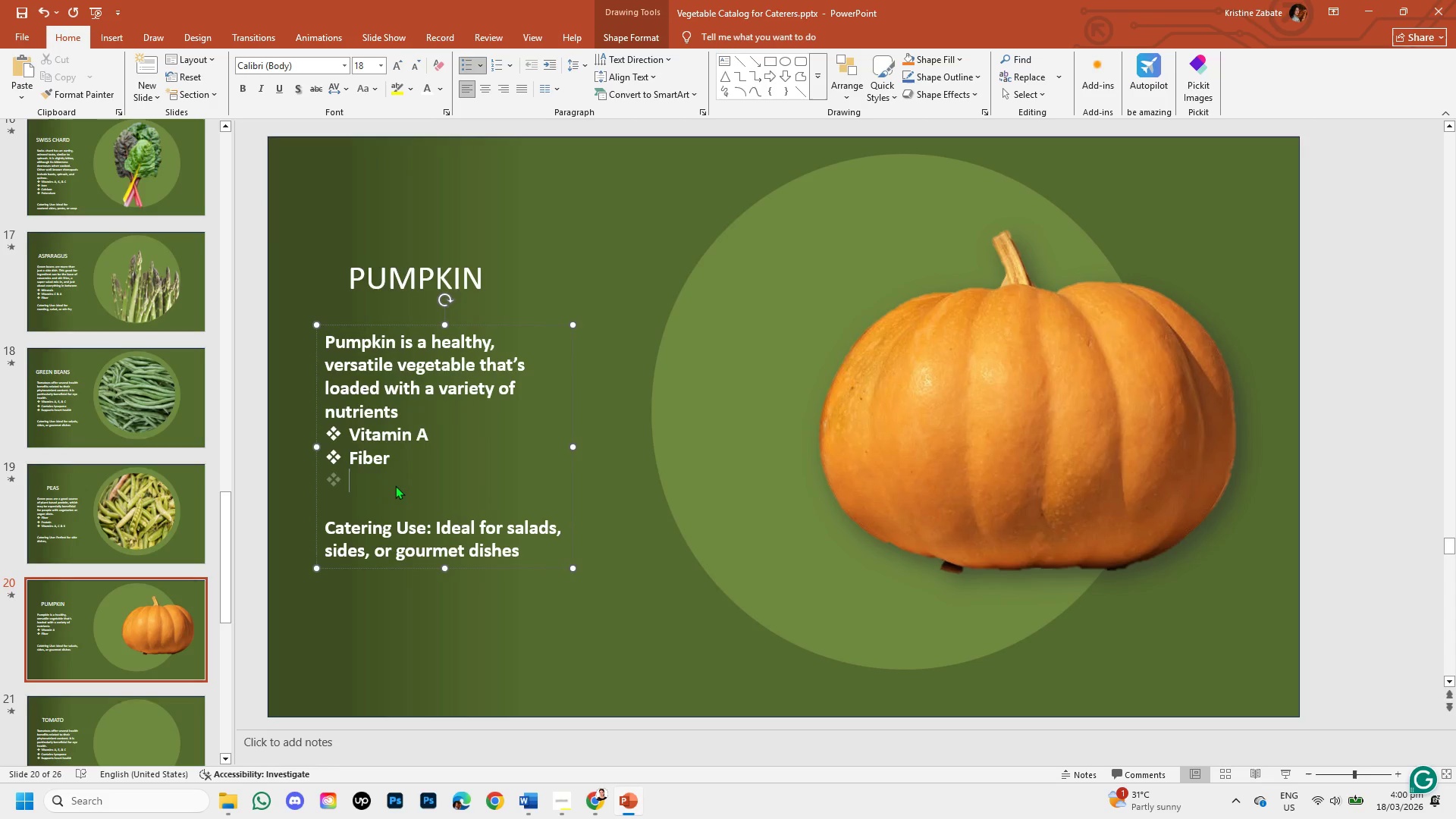 
key(Control+V)
 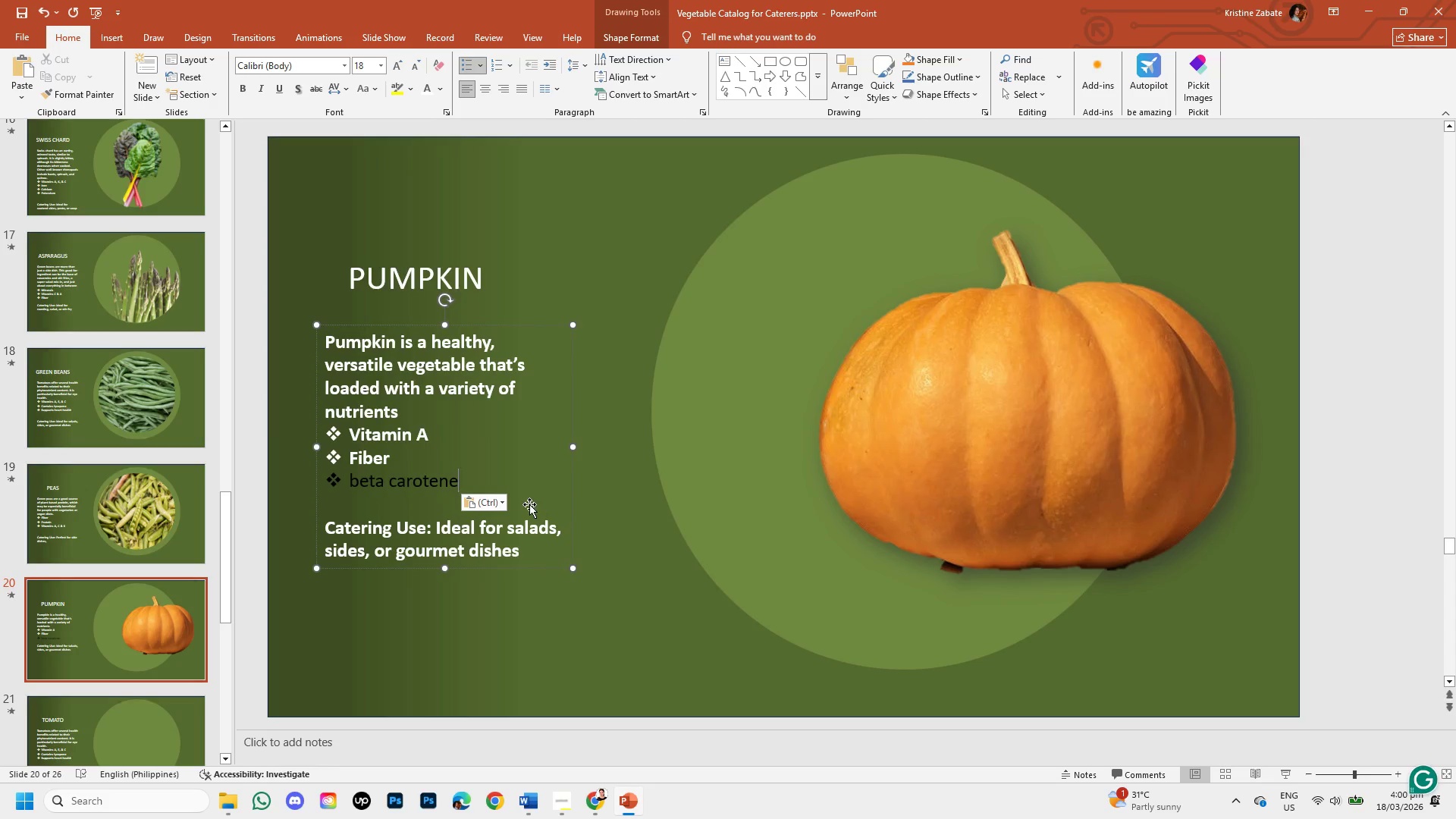 
left_click([504, 502])
 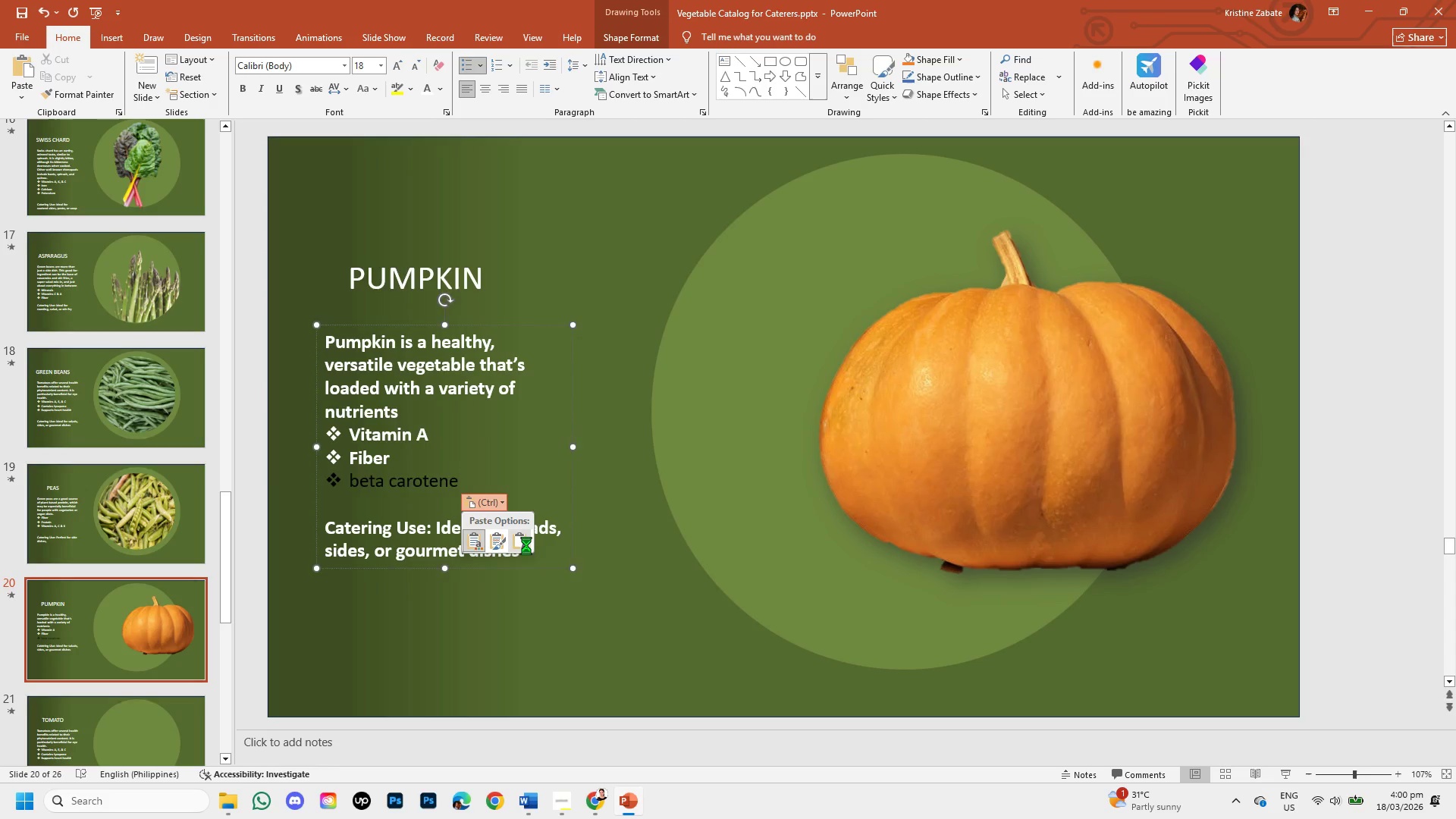 
left_click([526, 545])
 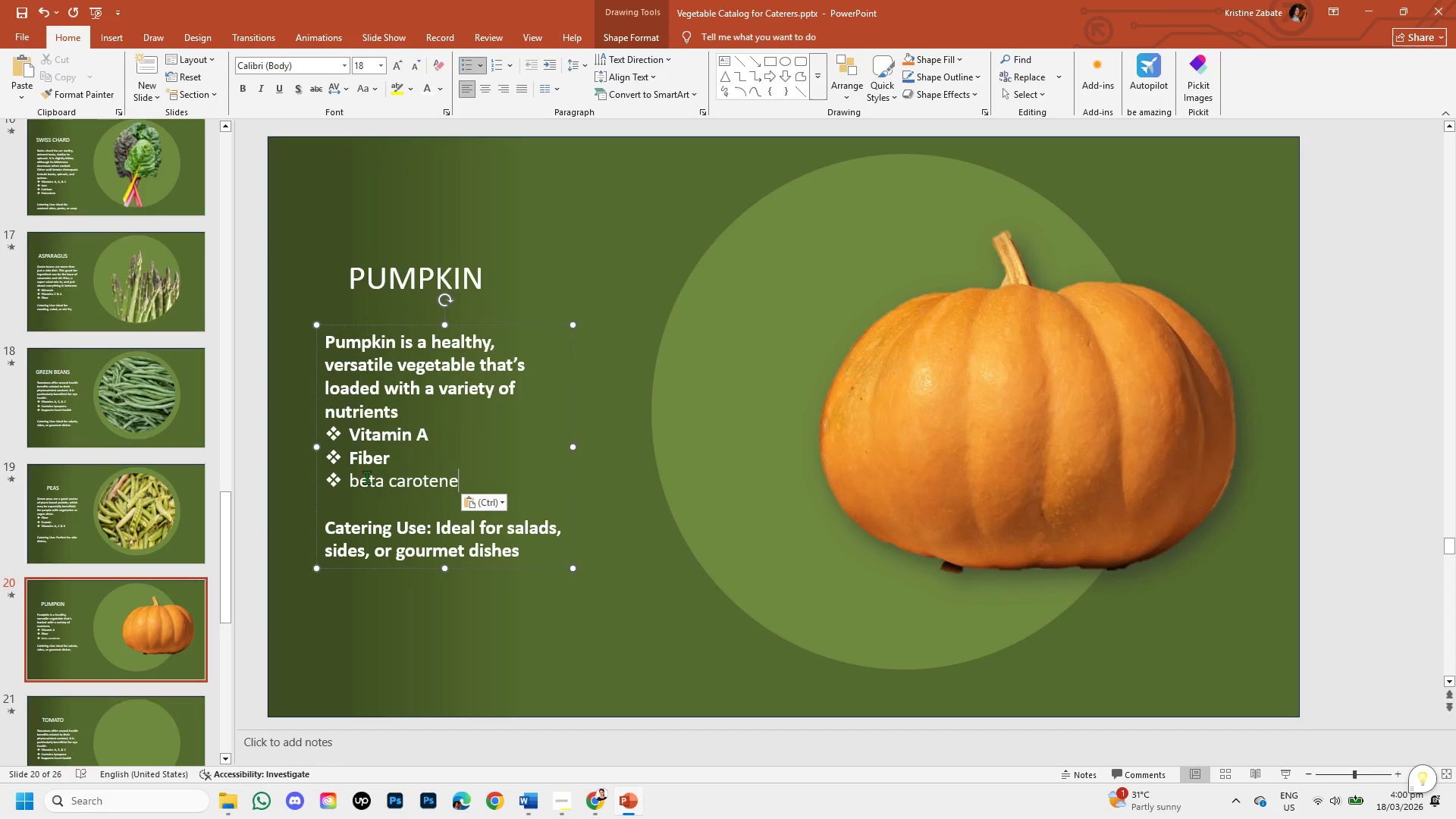 
left_click([359, 478])
 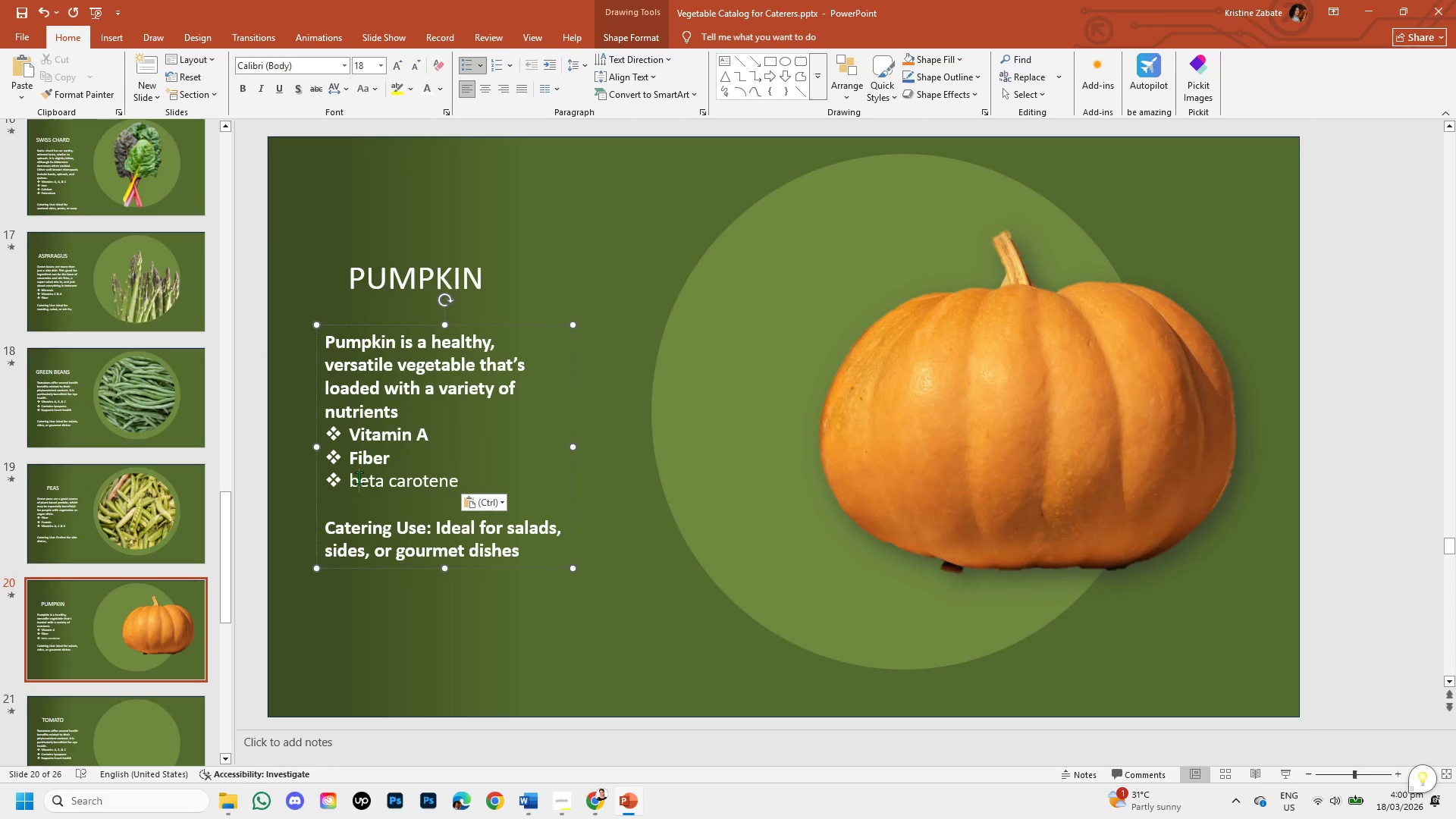 
key(Backspace)
 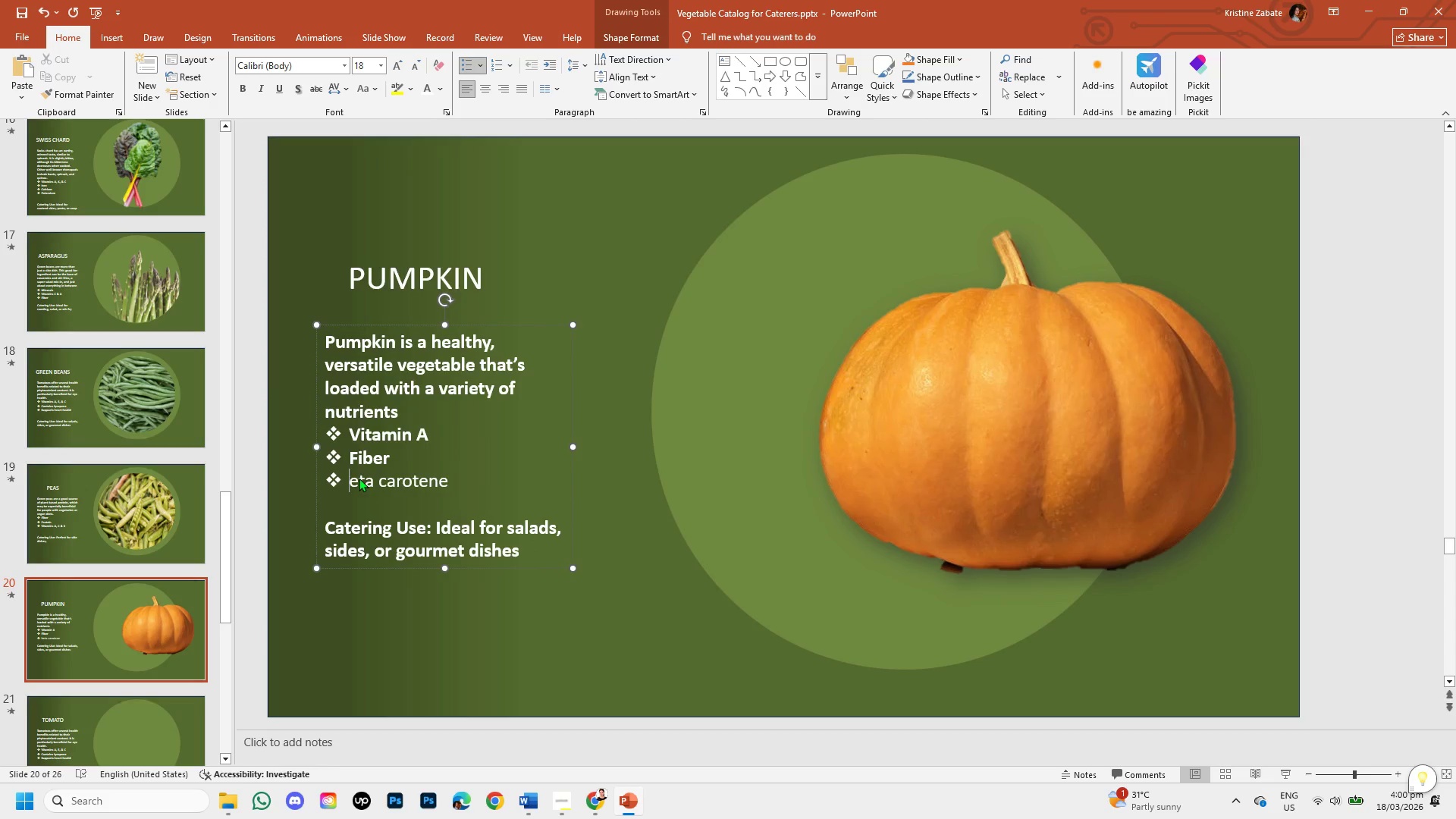 
key(CapsLock)
 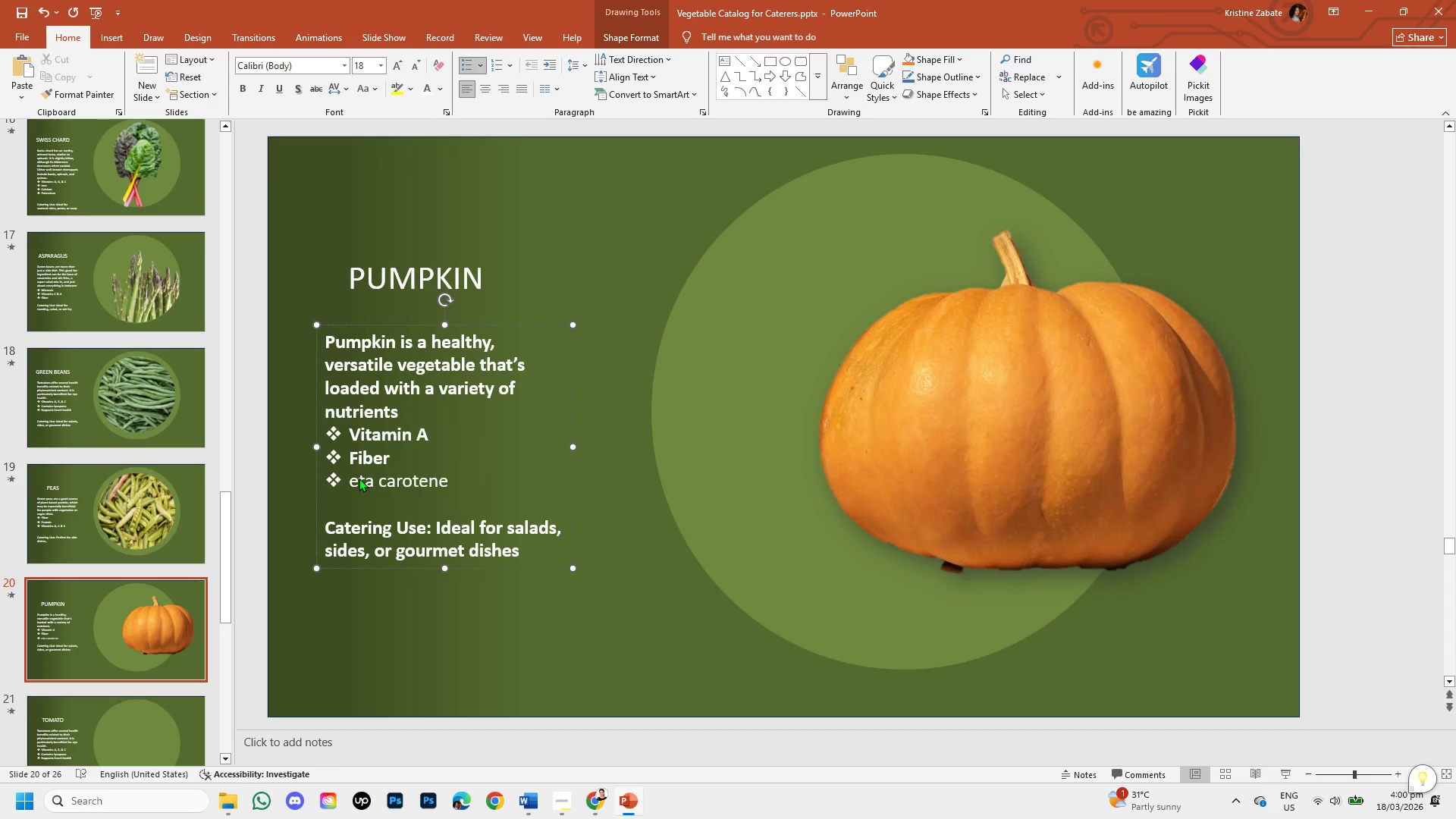 
key(B)
 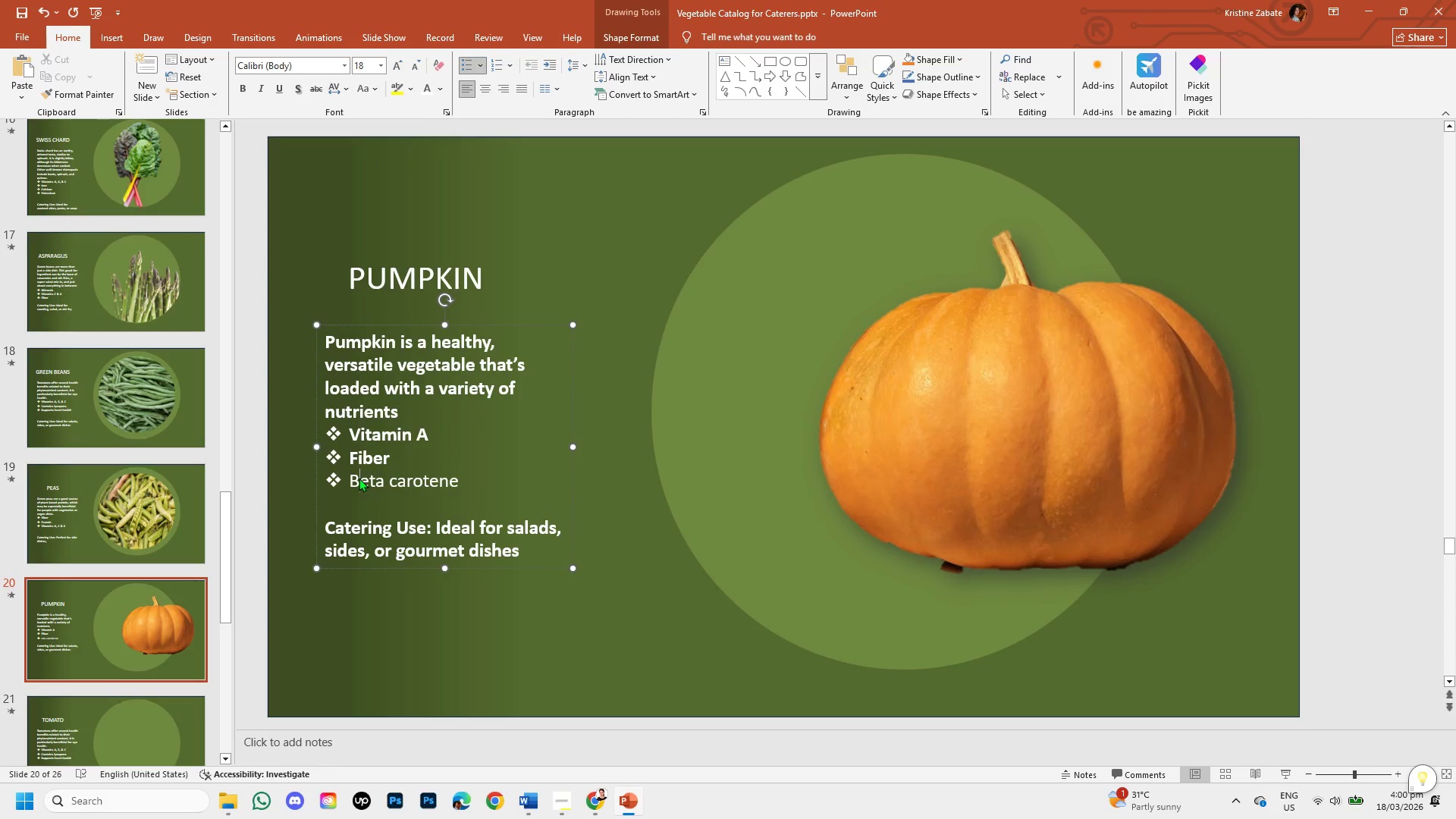 
key(CapsLock)
 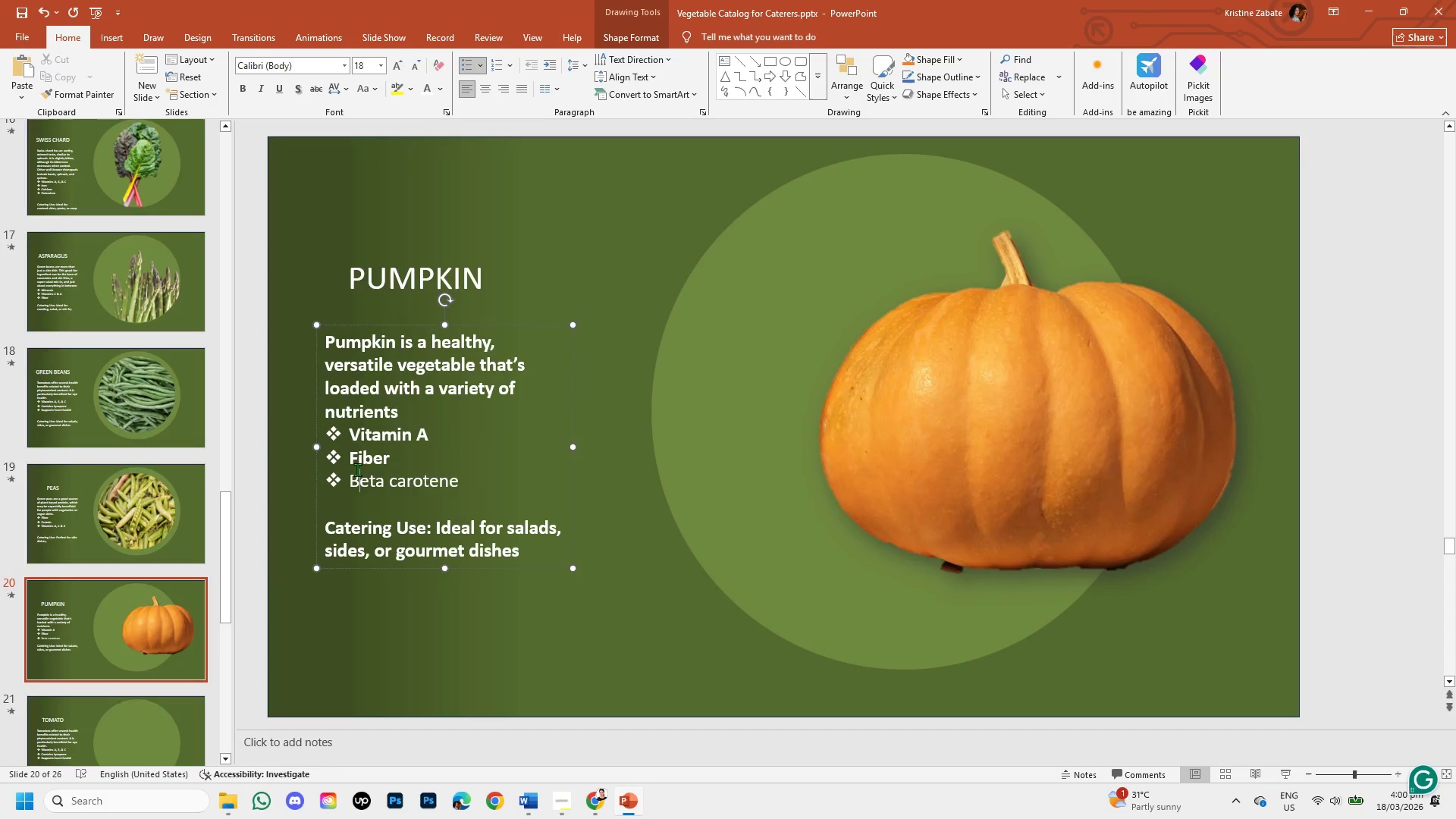 
left_click([357, 469])
 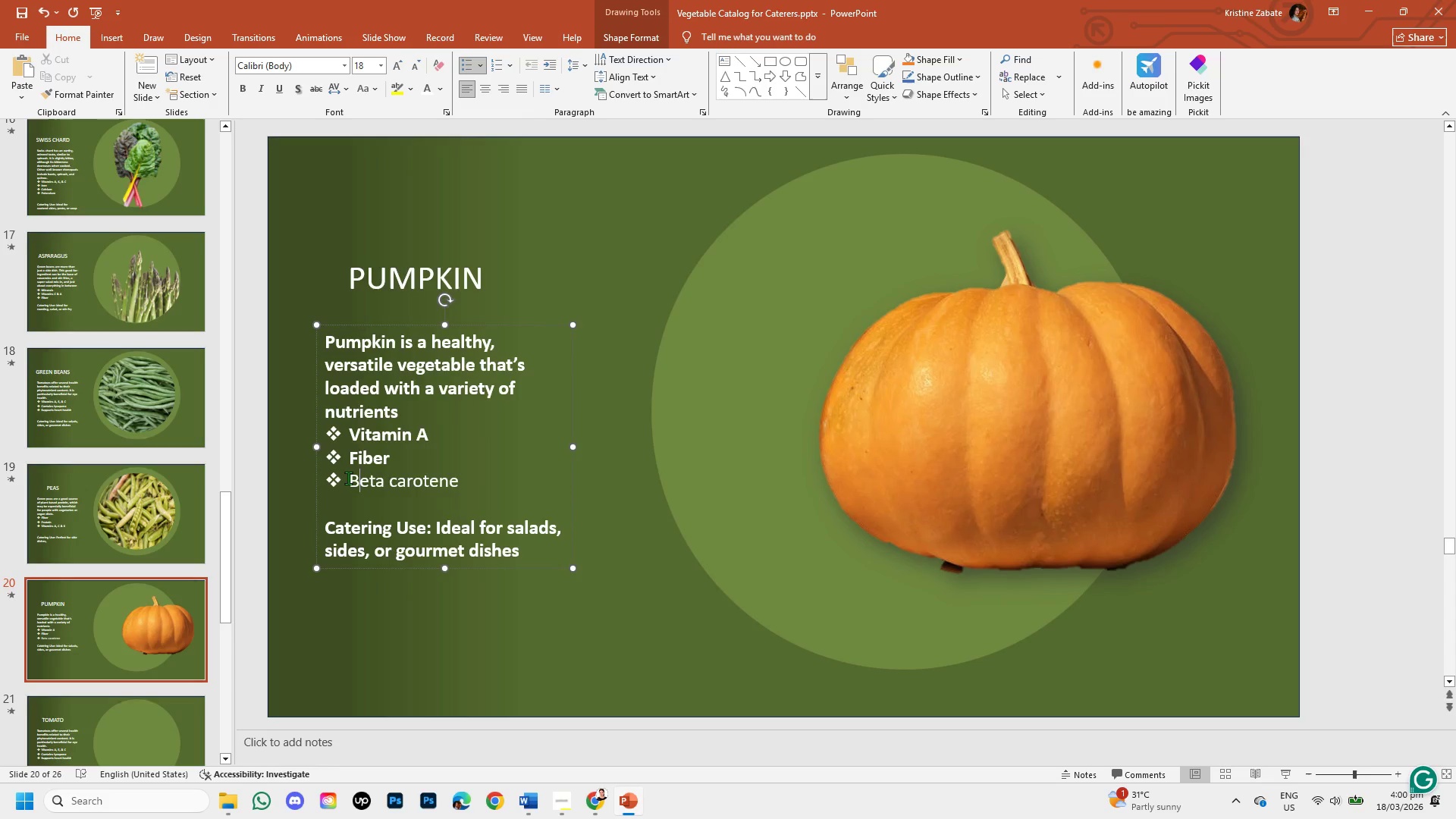 
left_click_drag(start_coordinate=[348, 478], to_coordinate=[453, 479])
 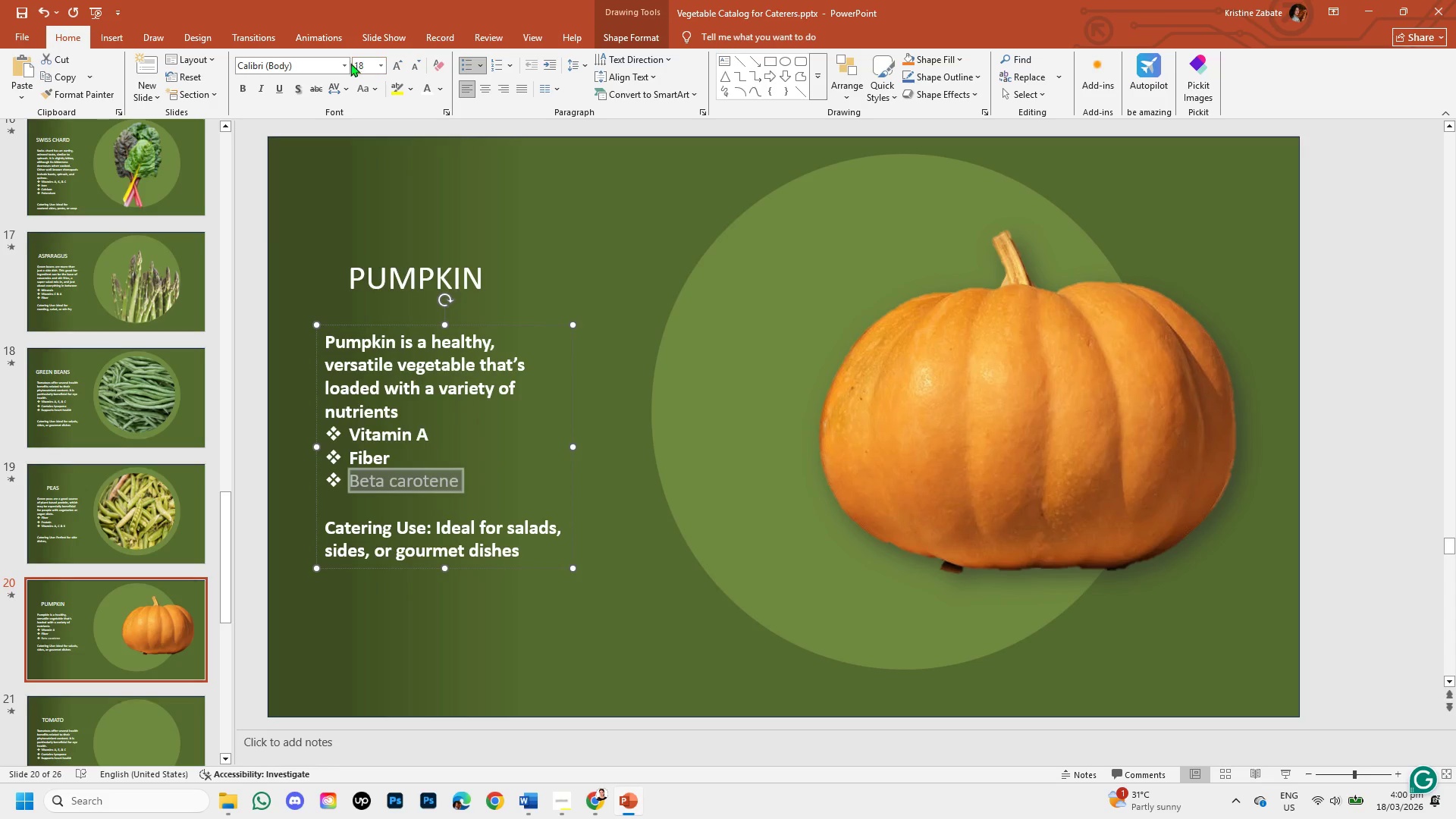 
left_click([345, 67])
 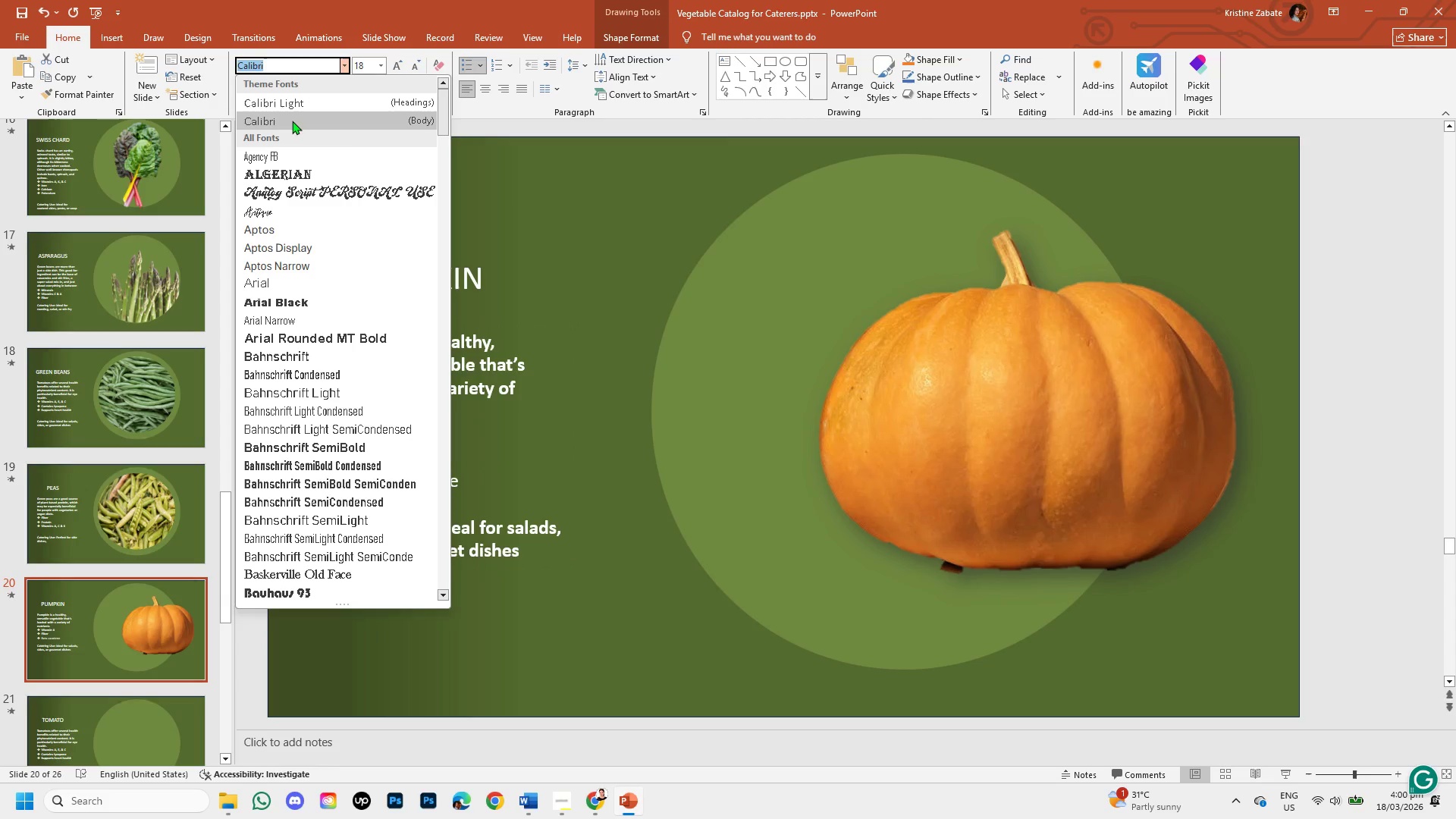 
left_click([288, 118])
 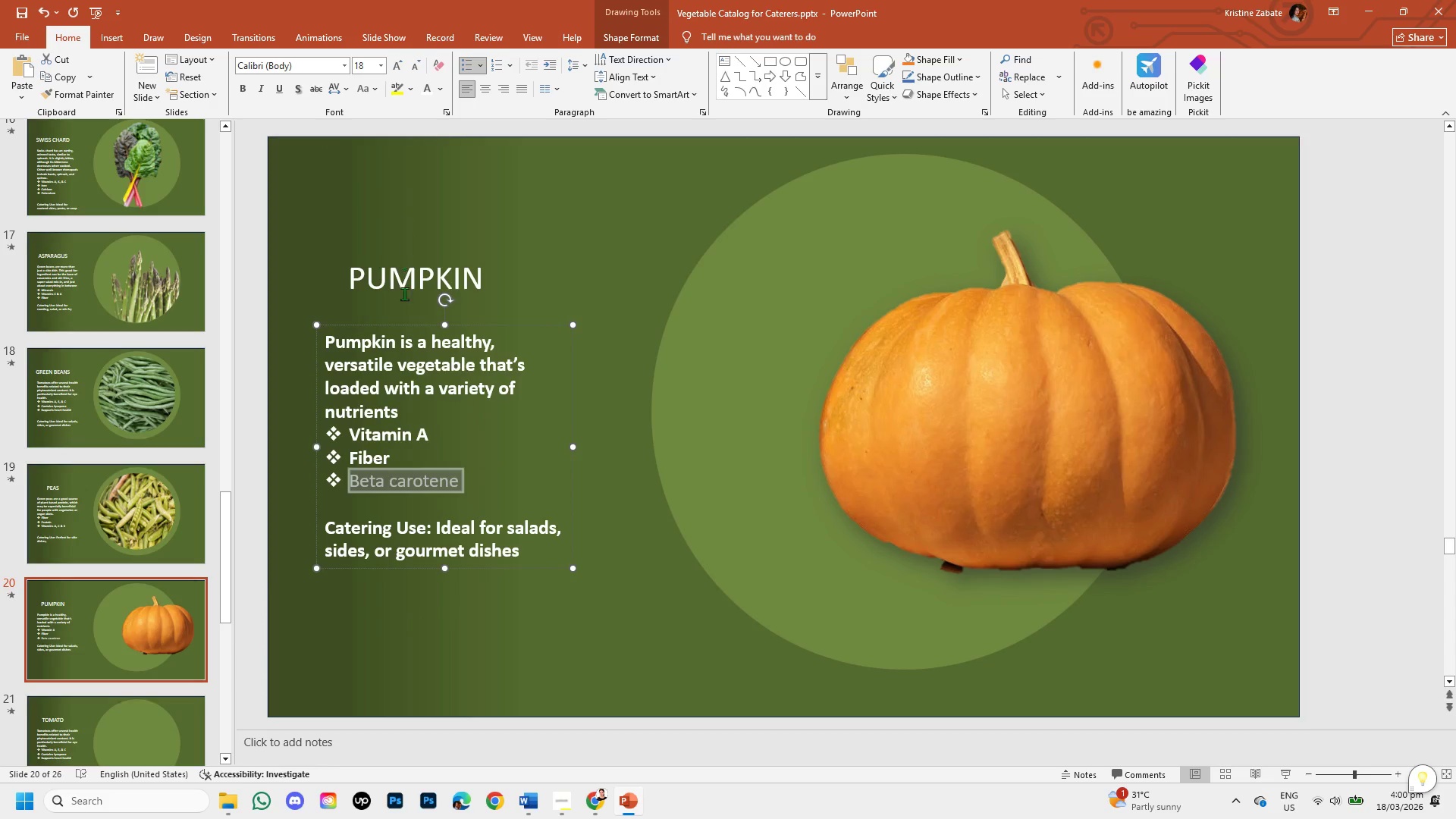 
left_click([394, 438])
 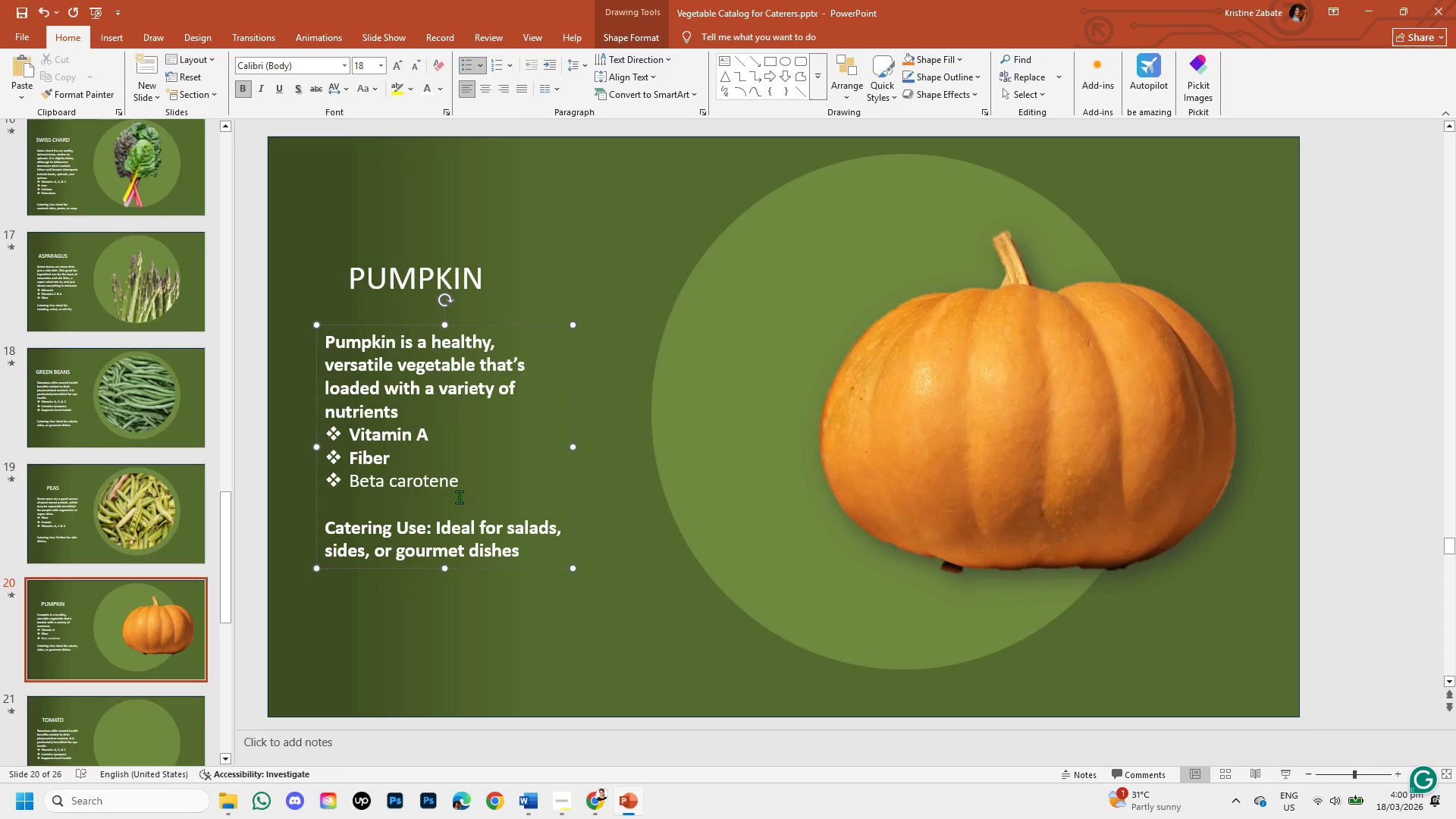 
left_click_drag(start_coordinate=[461, 479], to_coordinate=[369, 472])
 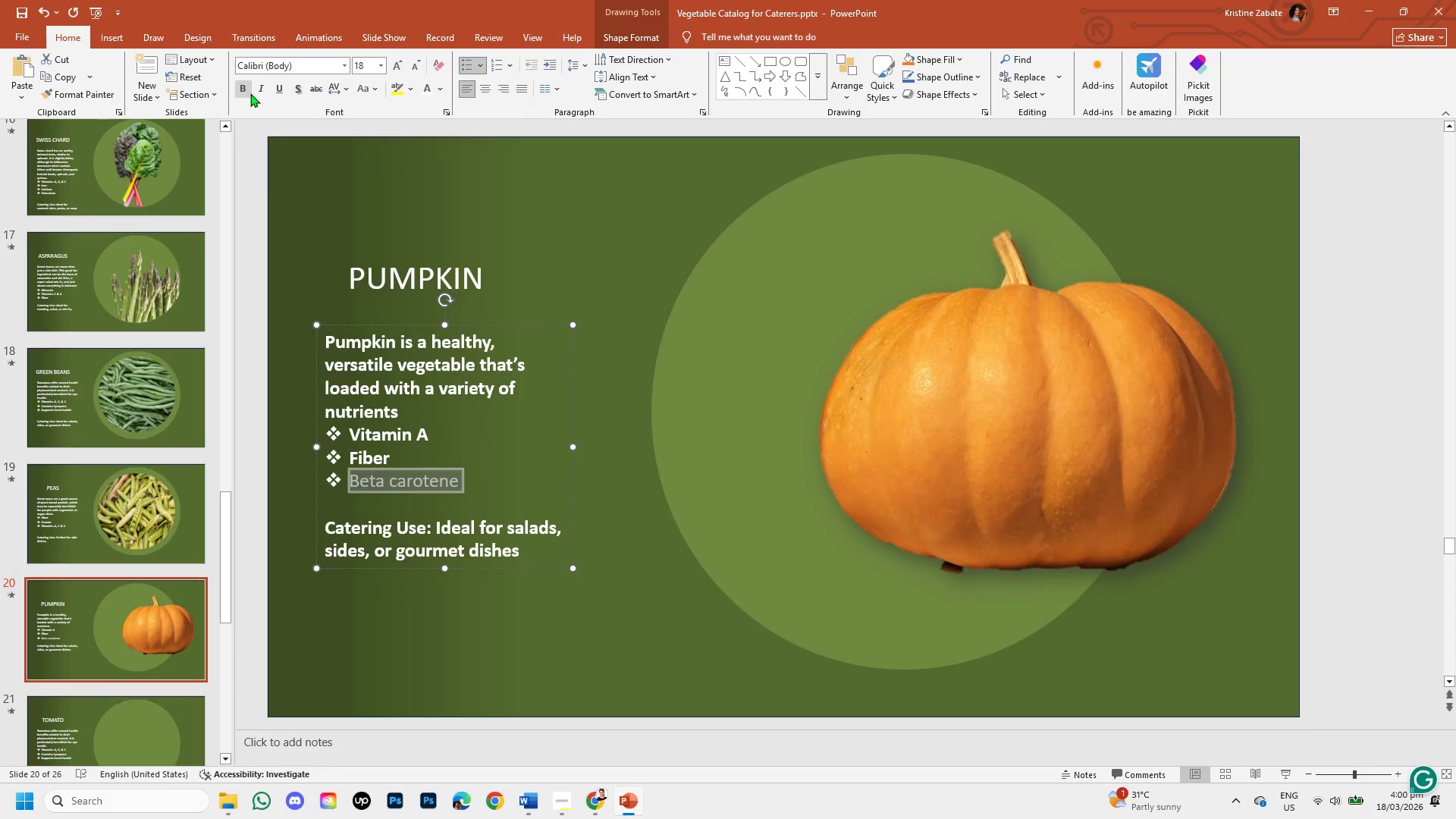 
left_click([243, 89])
 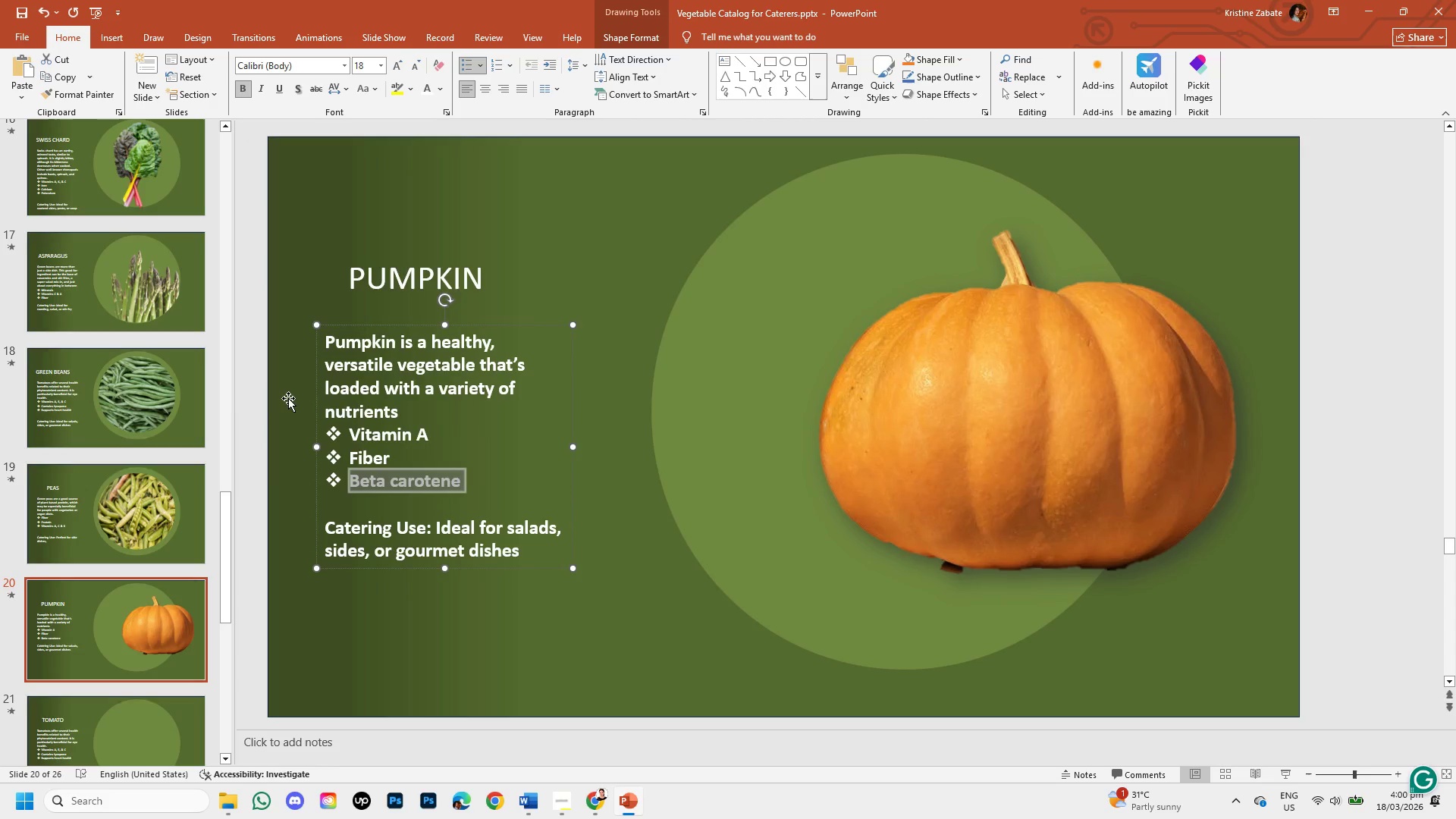 
left_click([287, 398])
 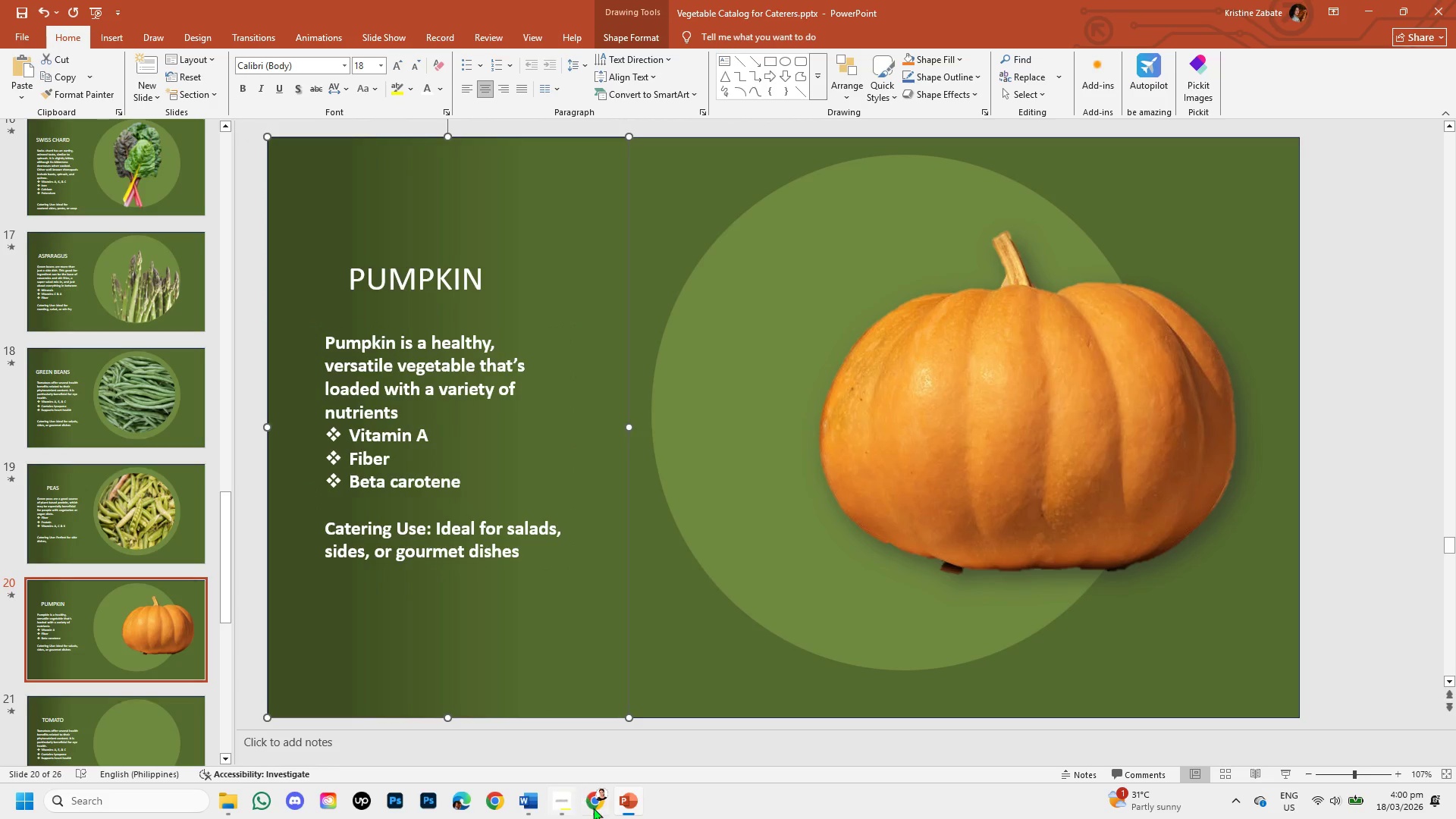 
wait(5.44)
 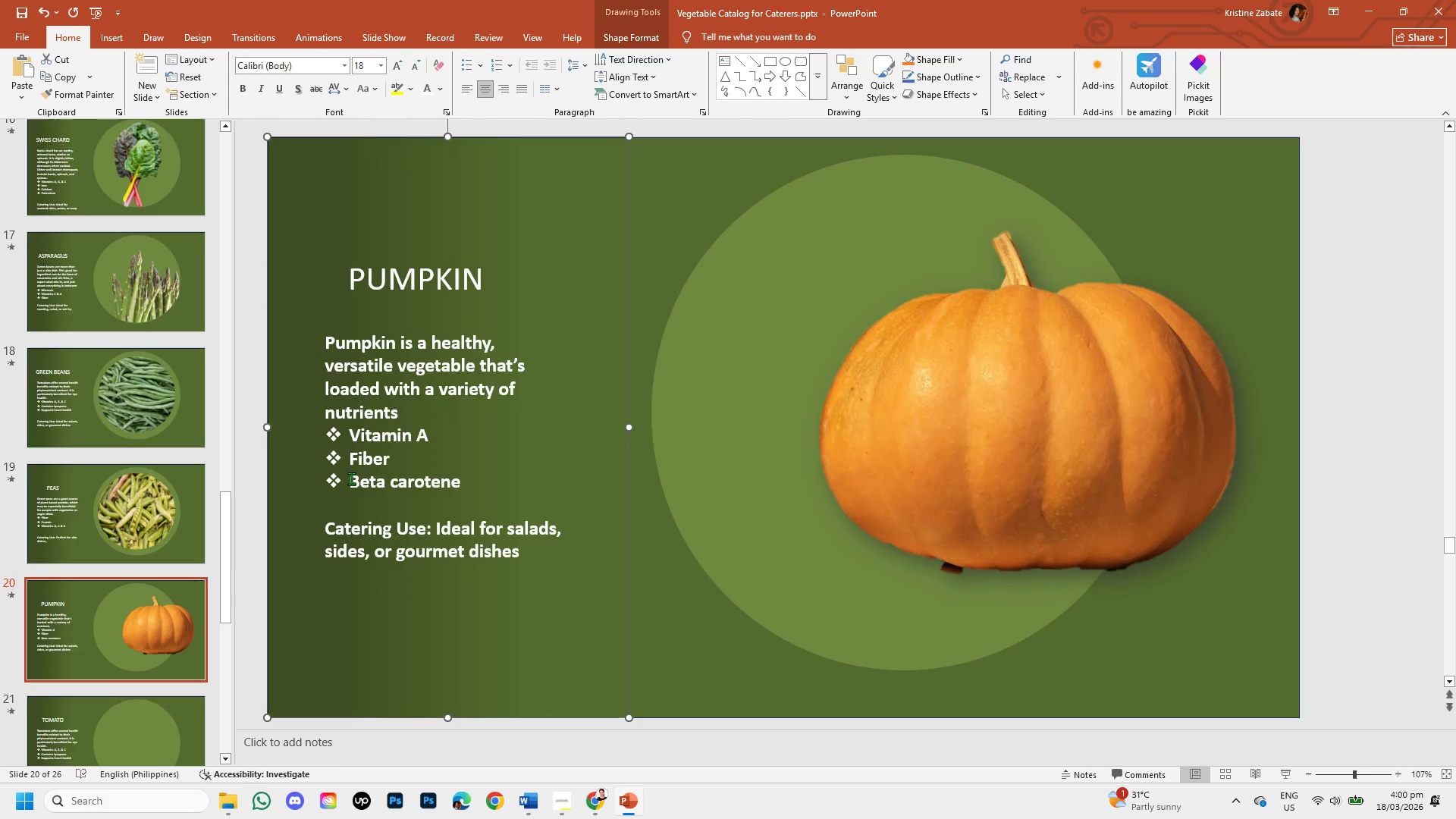 
left_click_drag(start_coordinate=[529, 548], to_coordinate=[525, 548])
 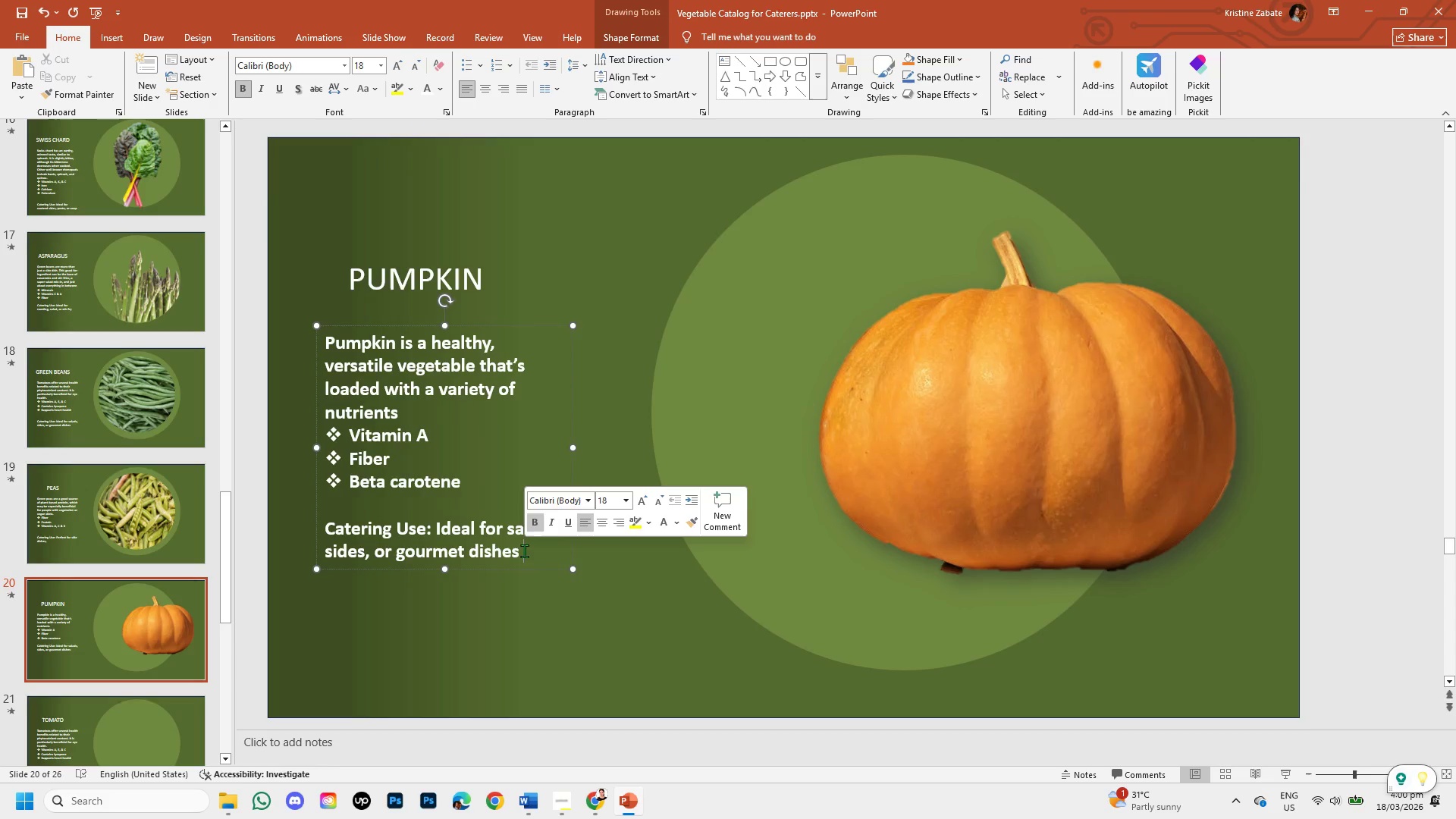 
left_click_drag(start_coordinate=[524, 557], to_coordinate=[505, 532])
 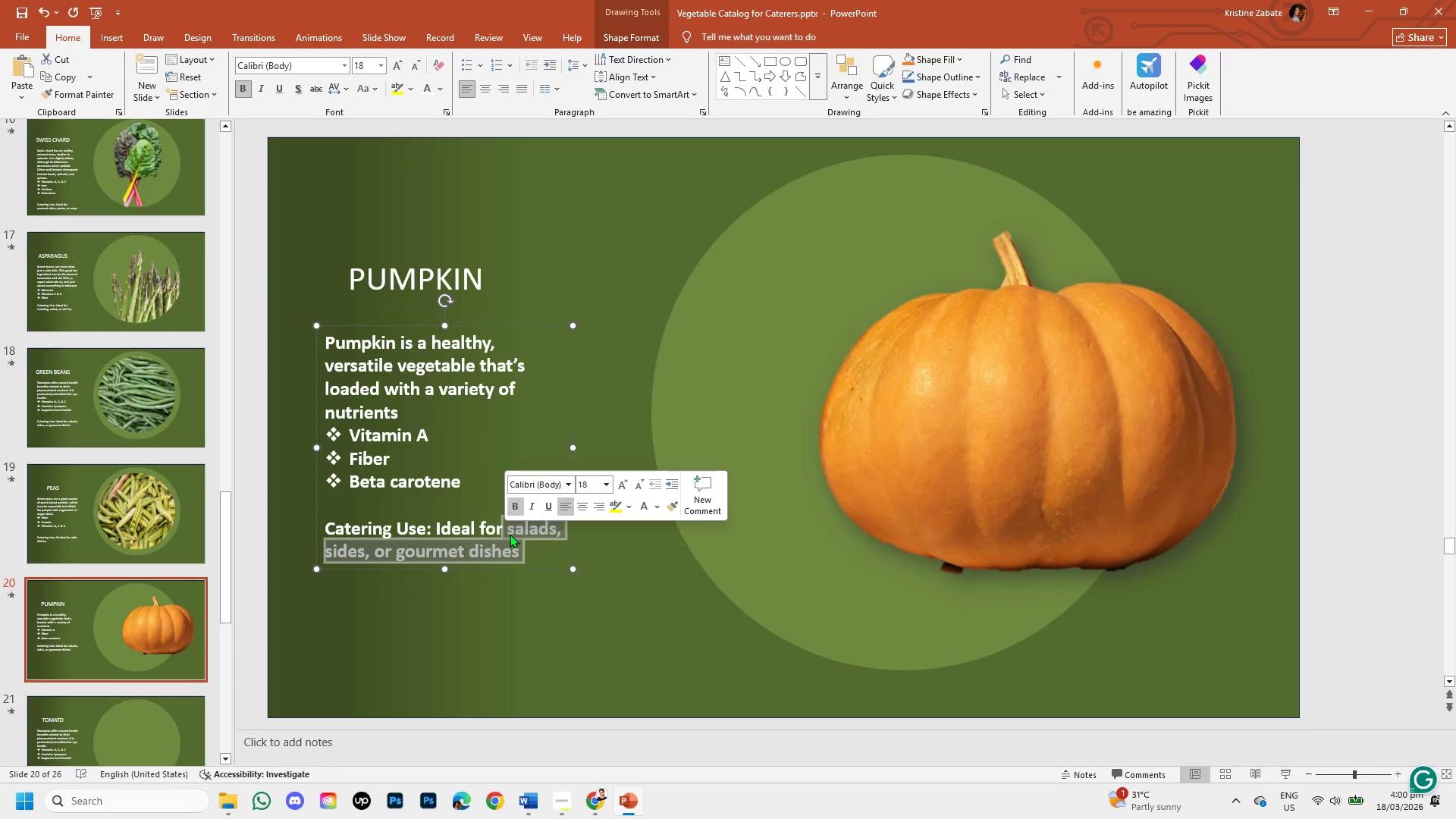 
key(Backspace)
type( soup)
 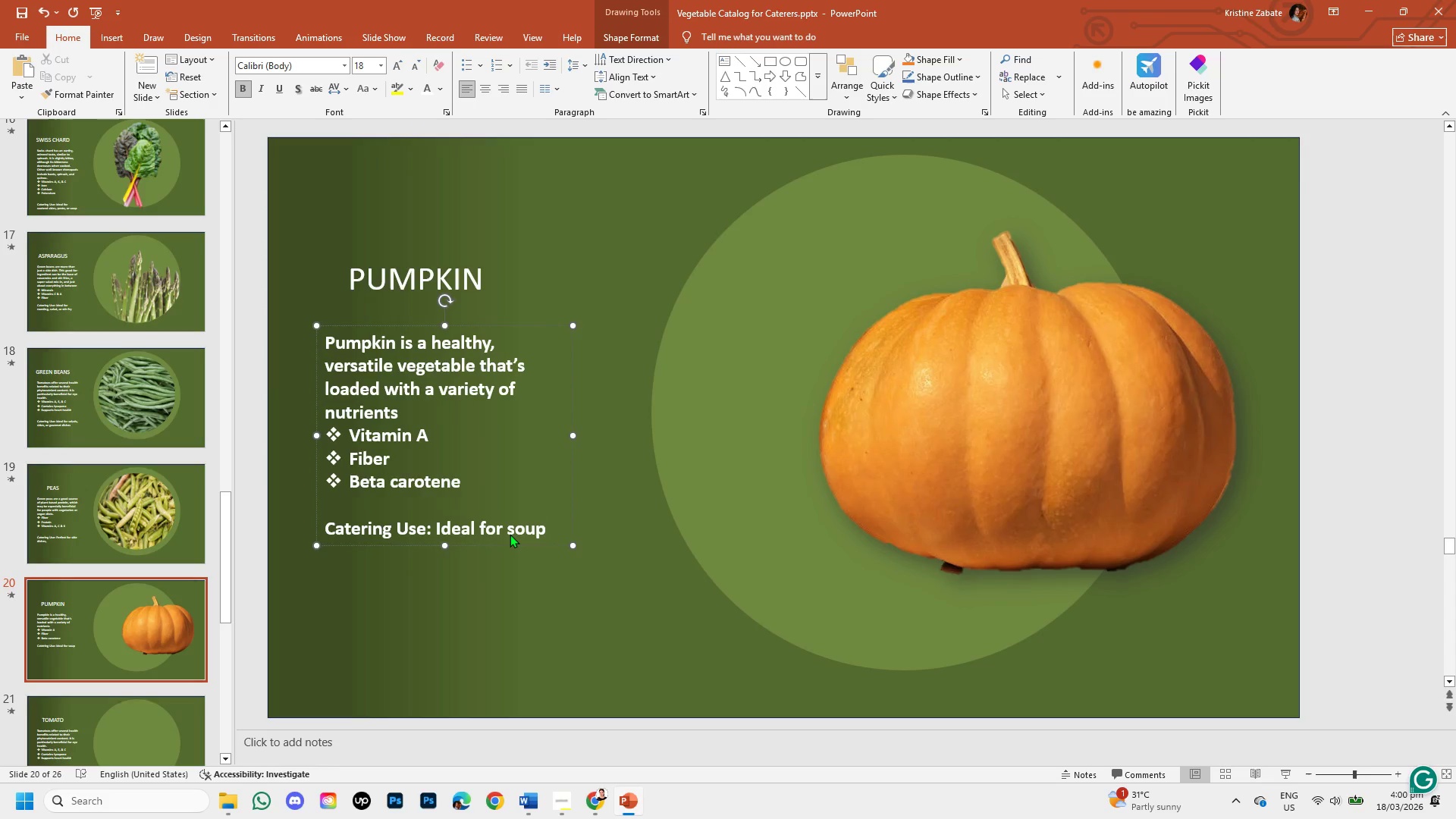 
wait(5.92)
 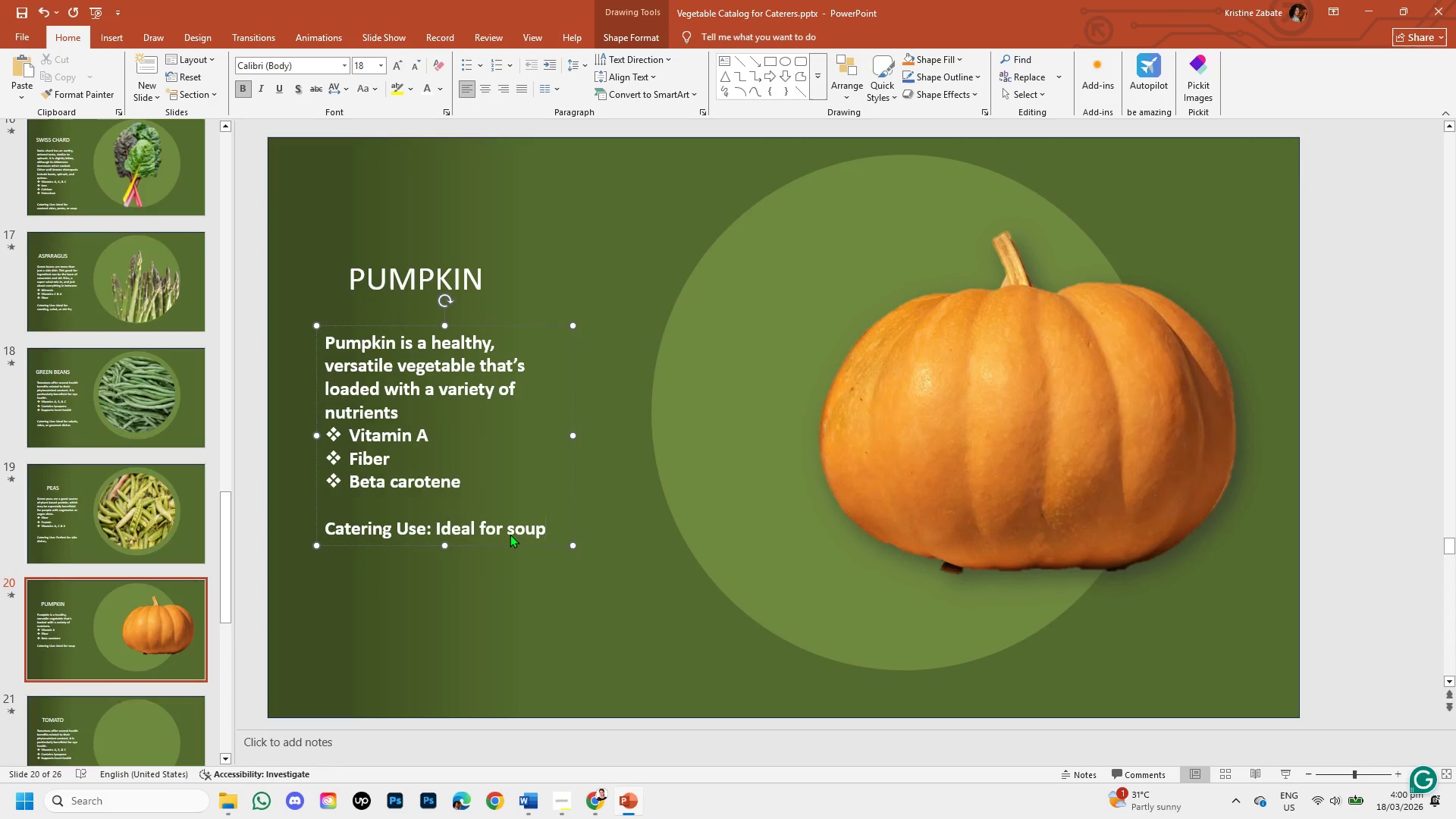 
type(s, pur)
 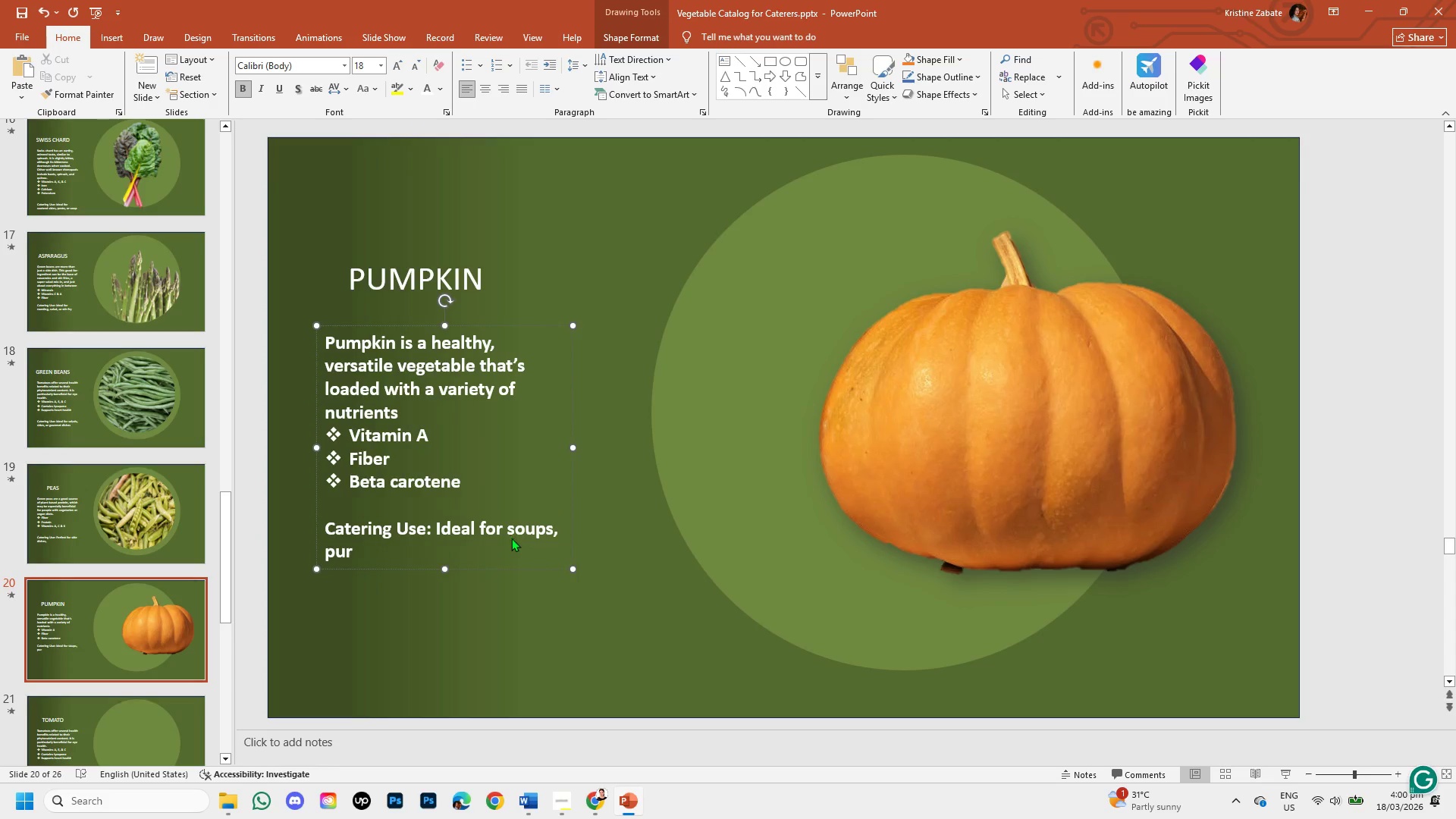 
type(ees, )
 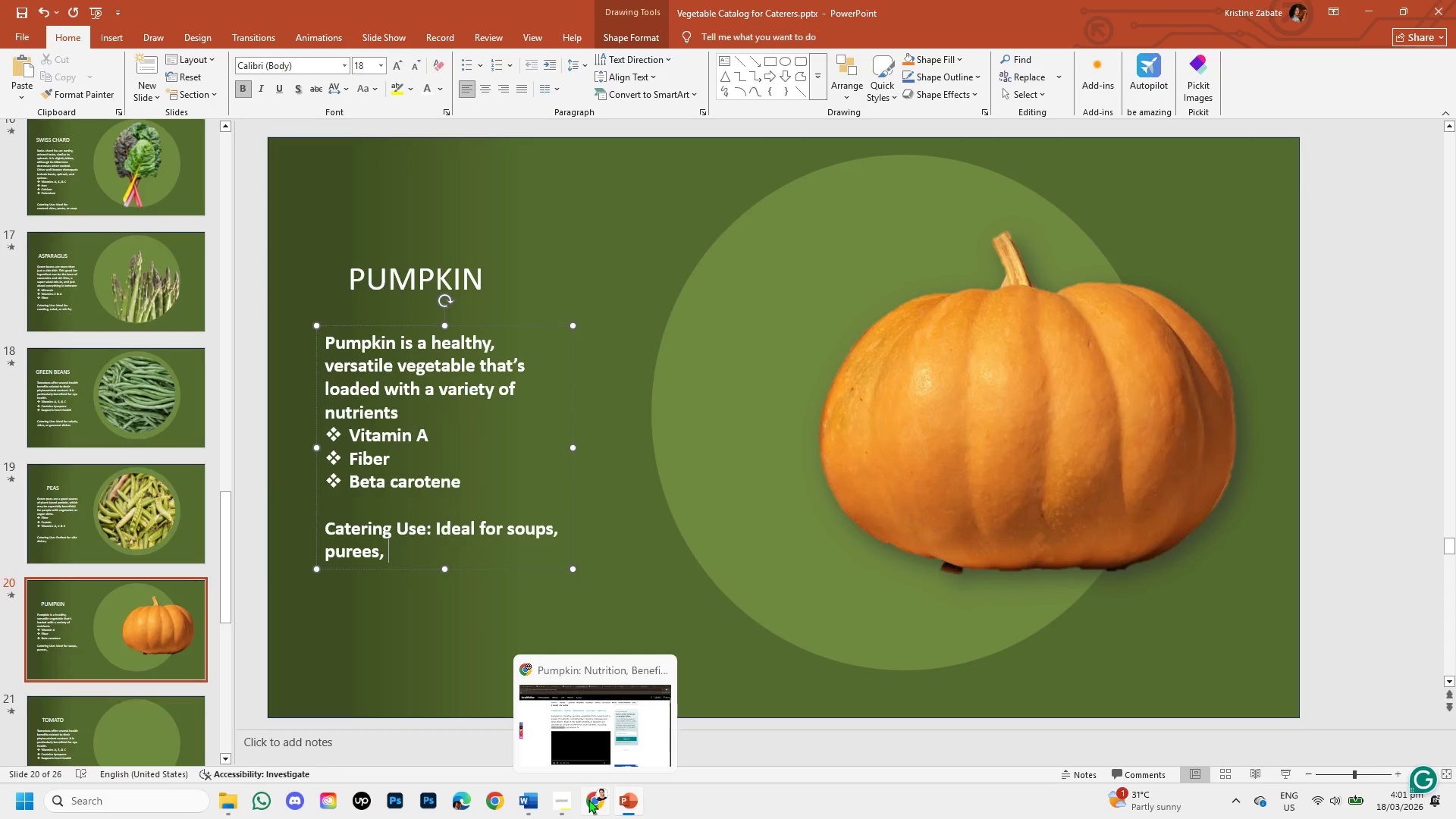 
left_click([588, 799])
 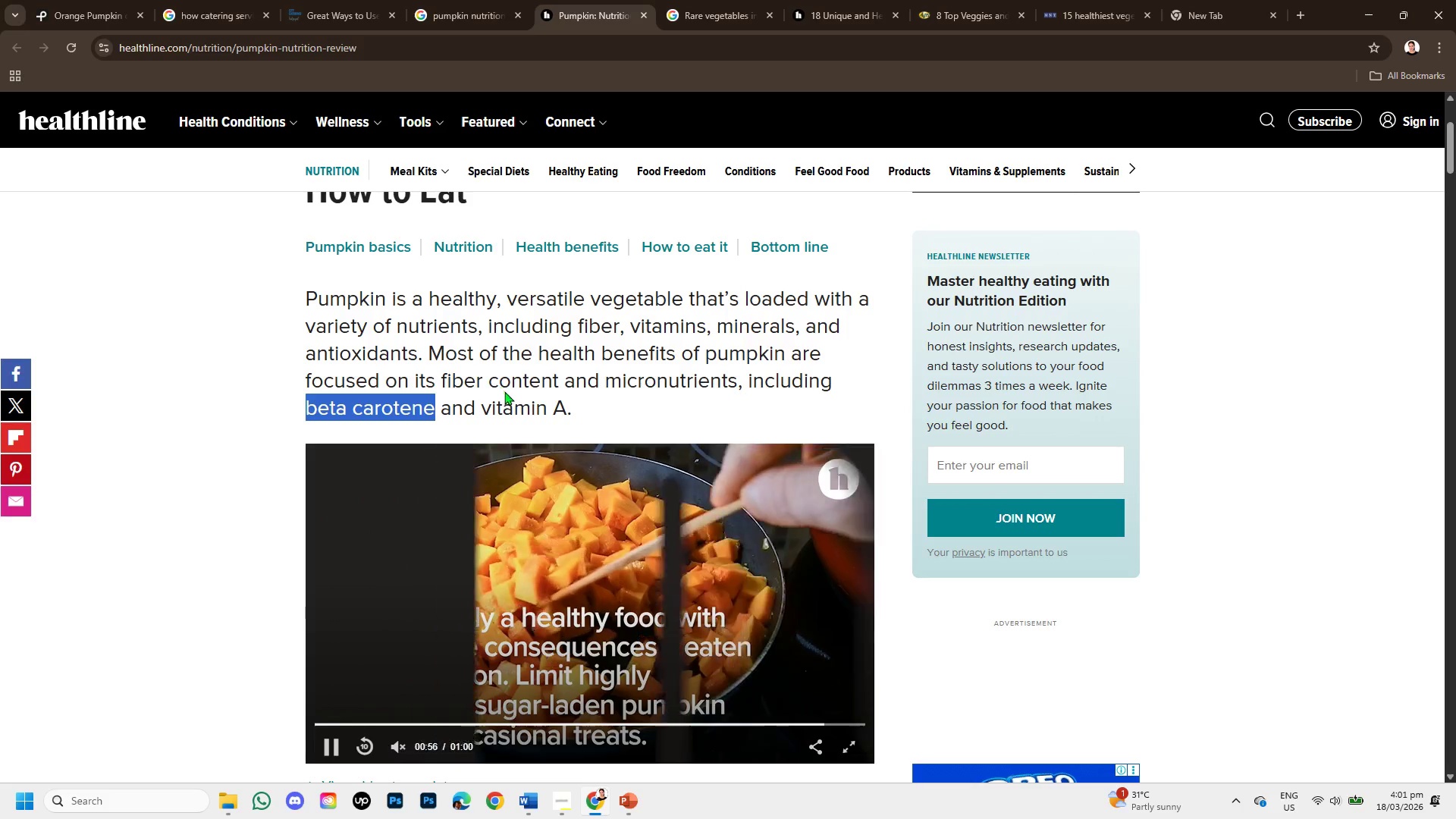 
scroll: coordinate [533, 392], scroll_direction: down, amount: 1.0
 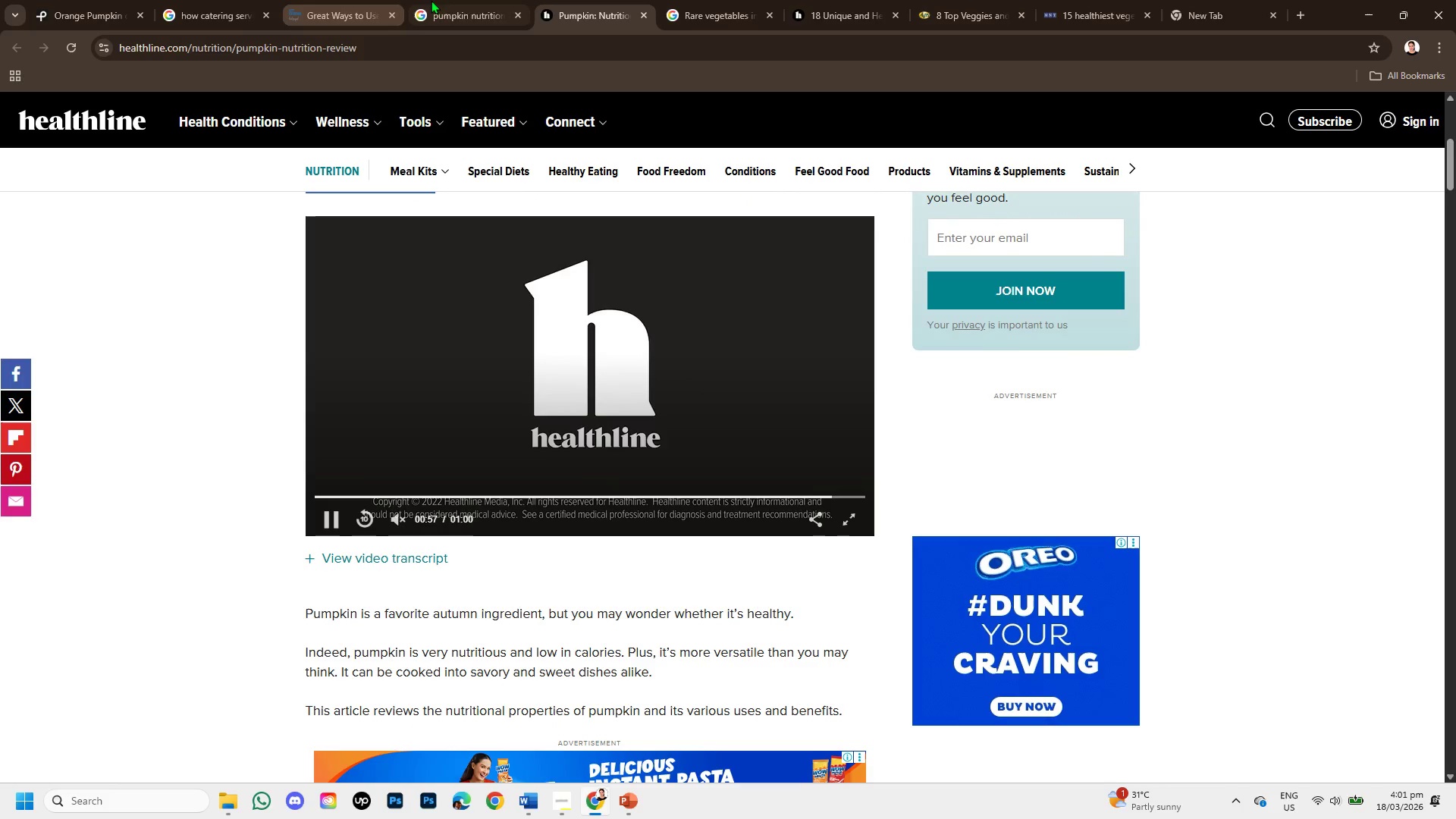 
left_click([442, 0])
 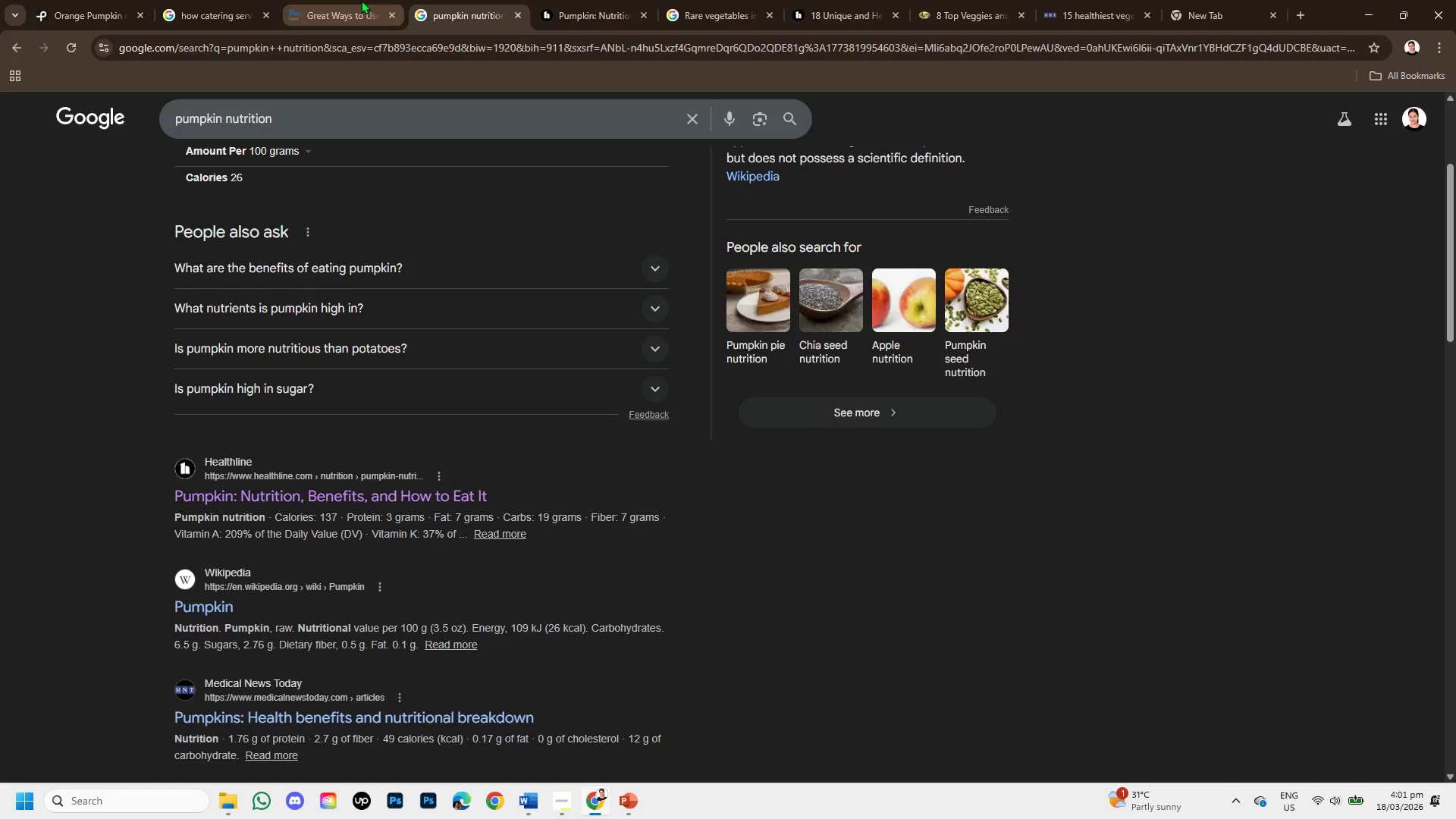 
left_click([361, 0])
 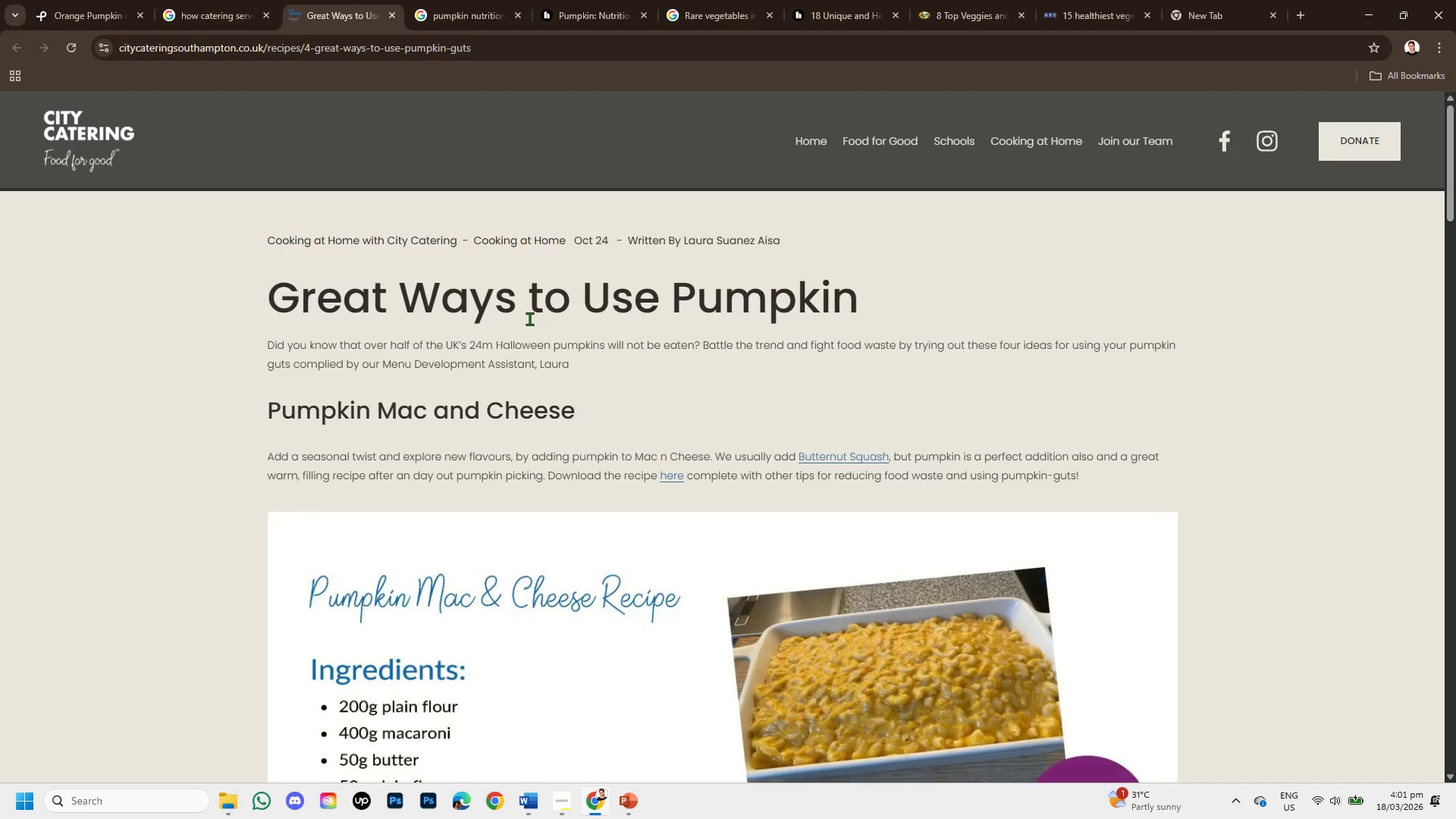 
scroll: coordinate [532, 371], scroll_direction: down, amount: 6.0
 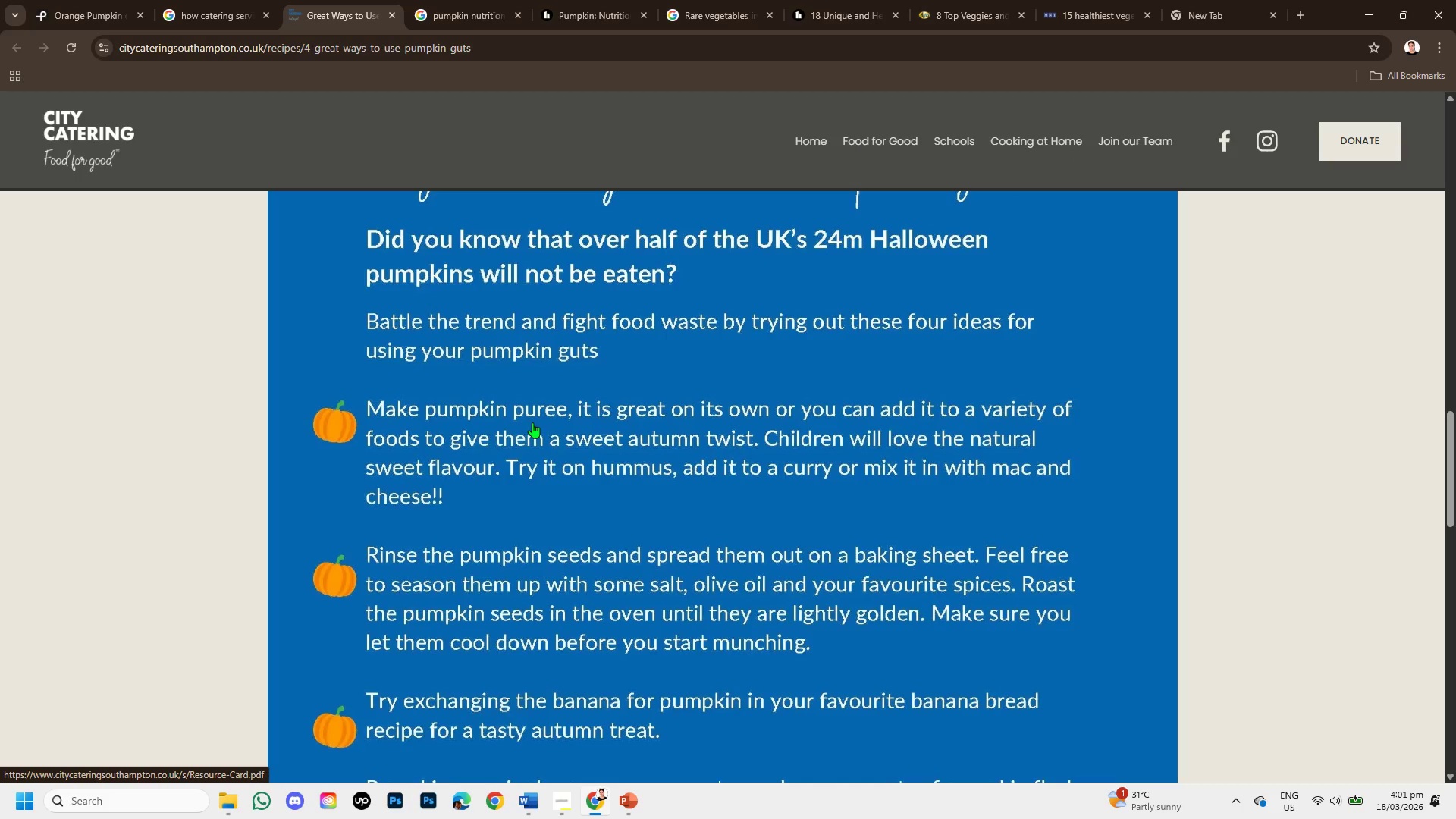 
wait(6.44)
 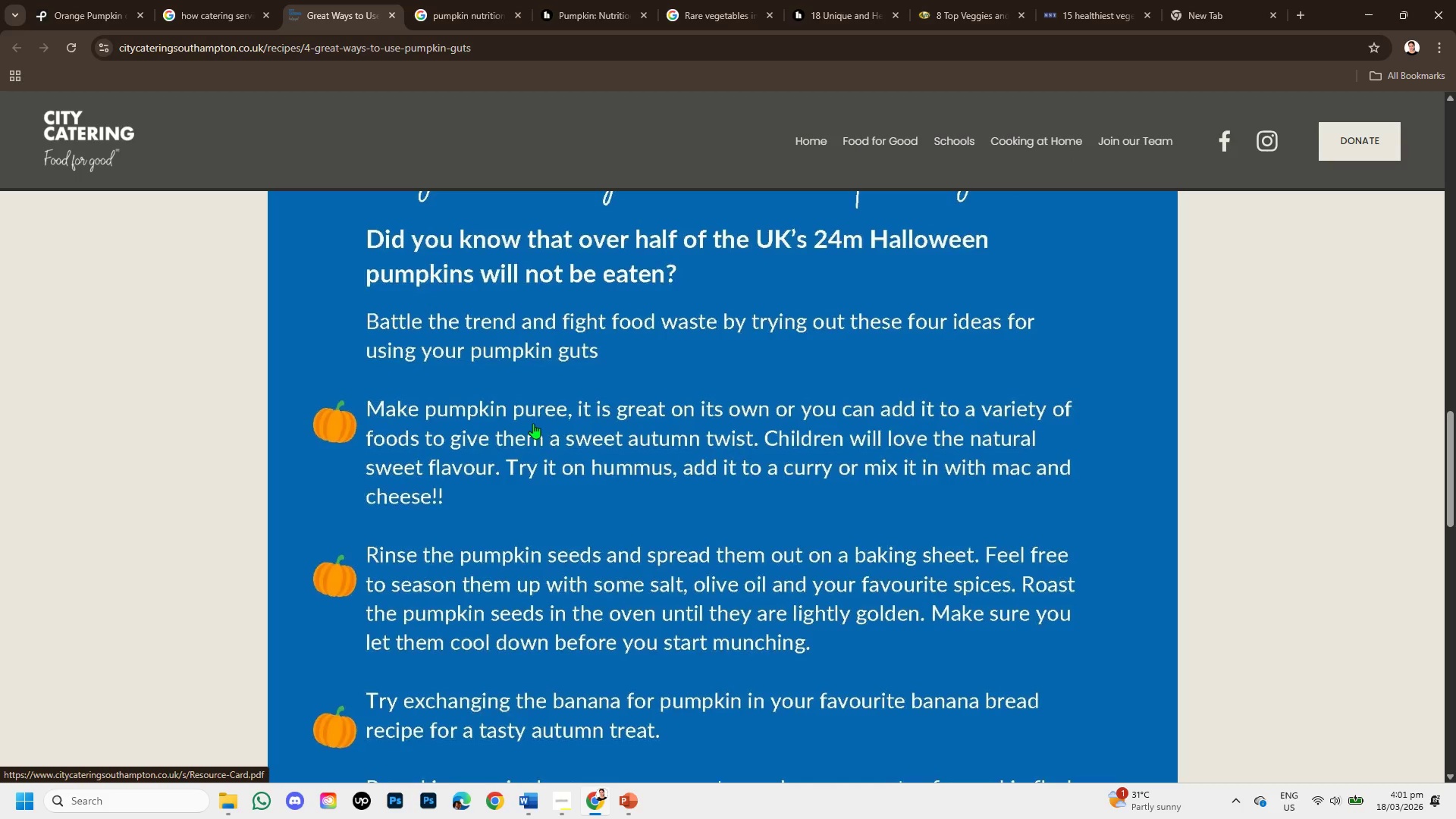 
scroll: coordinate [574, 551], scroll_direction: down, amount: 1.0
 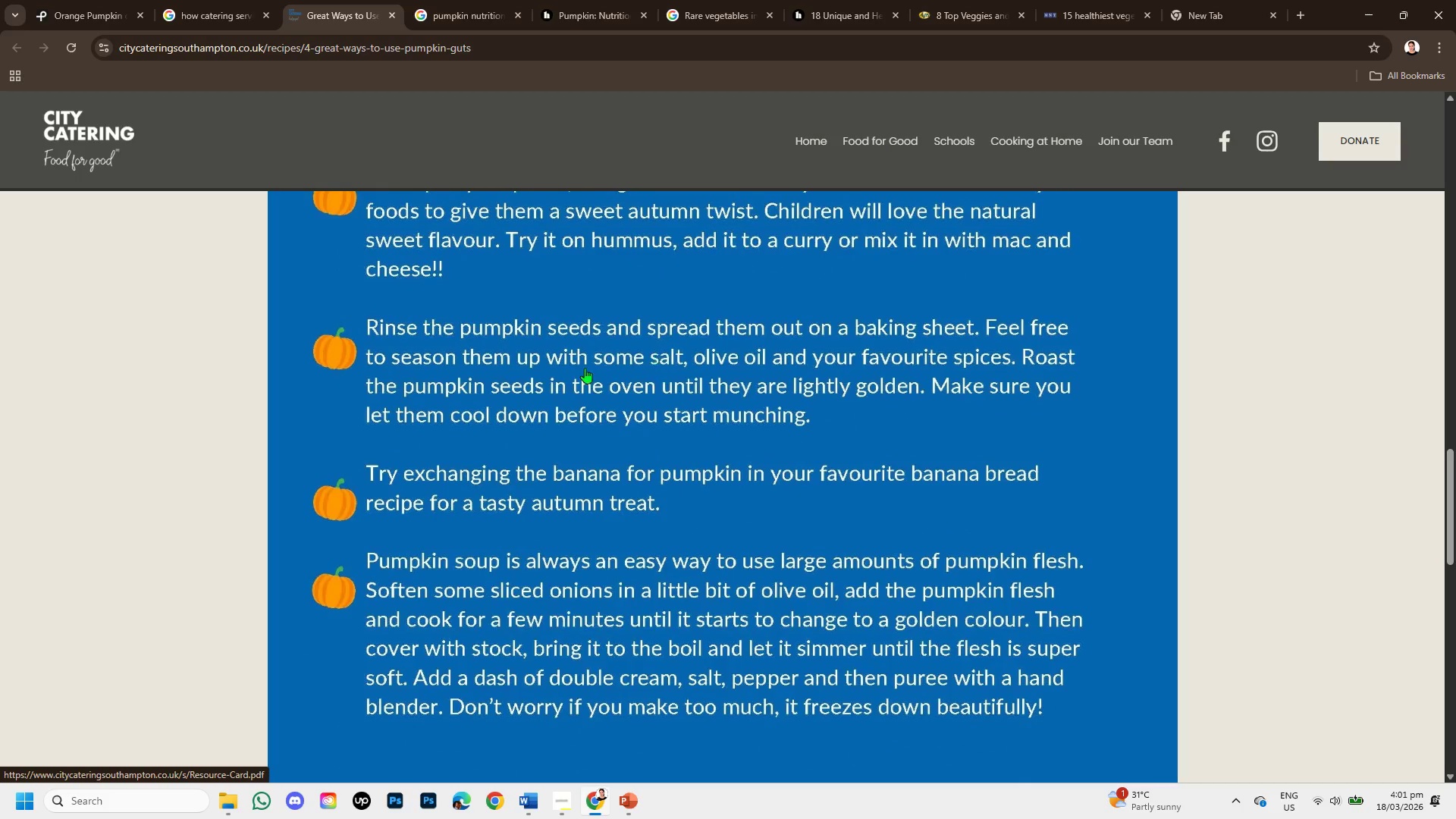 
left_click_drag(start_coordinate=[497, 369], to_coordinate=[704, 370])
 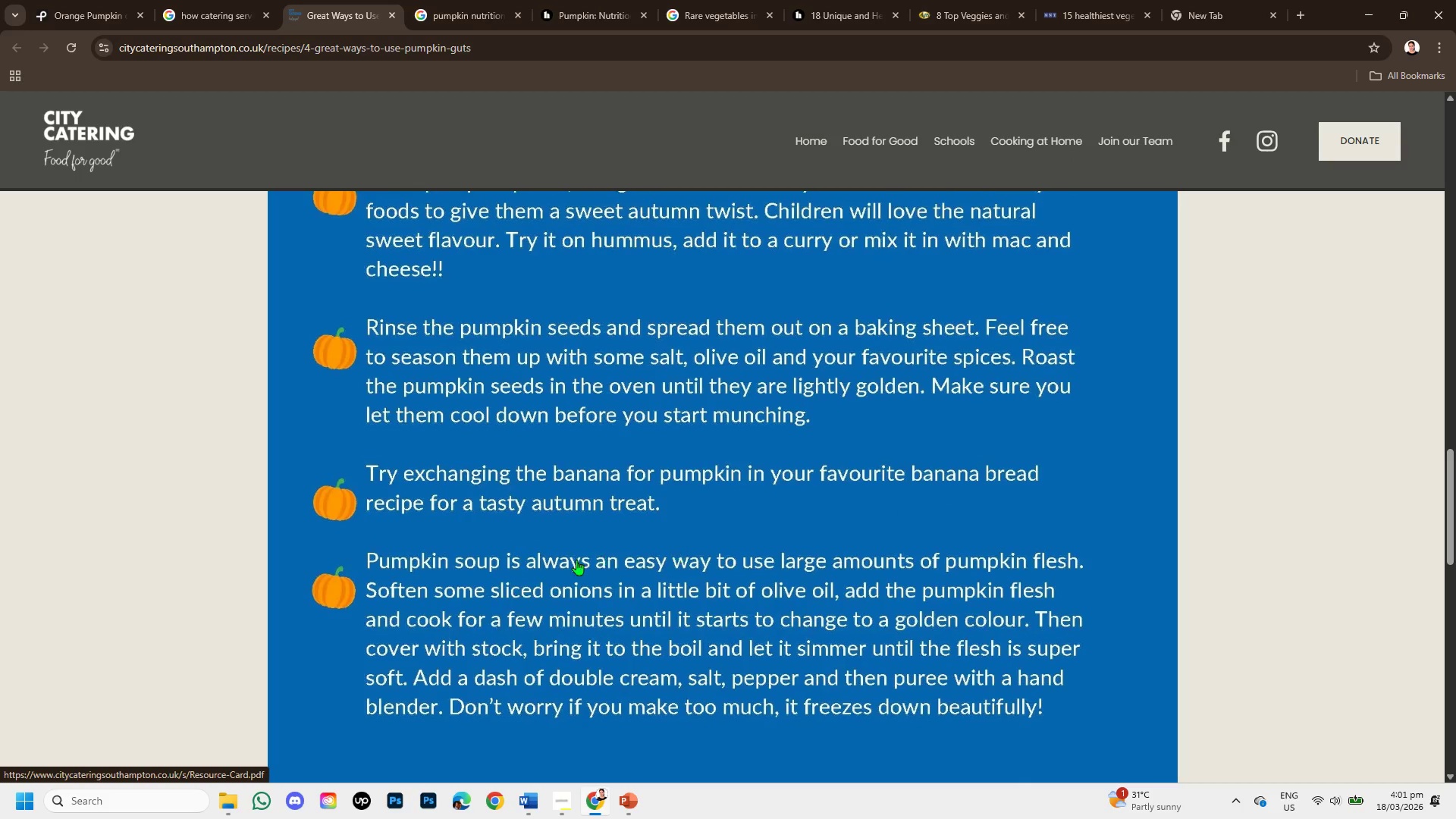 
wait(6.12)
 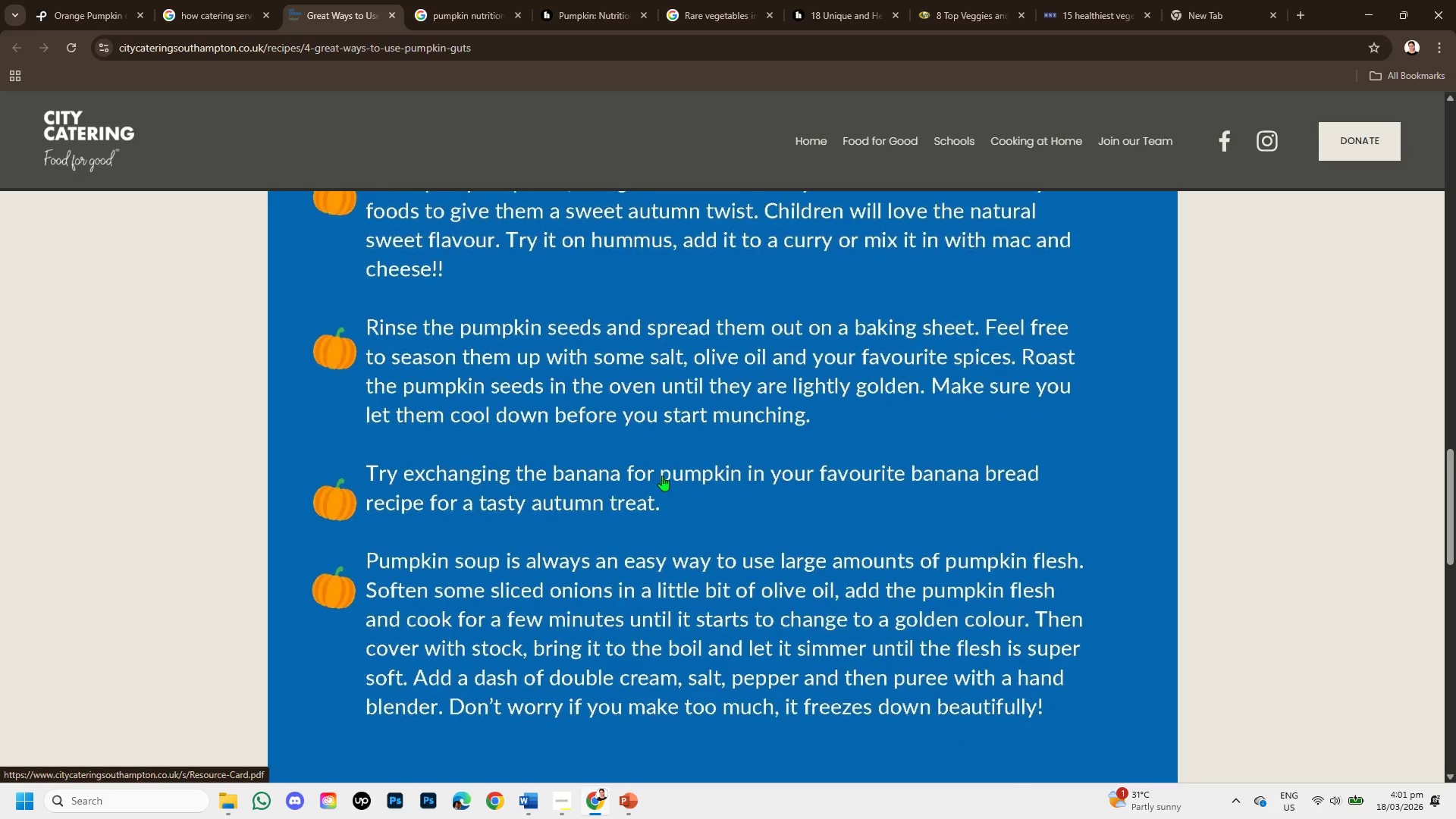 
scroll: coordinate [649, 579], scroll_direction: down, amount: 3.0
 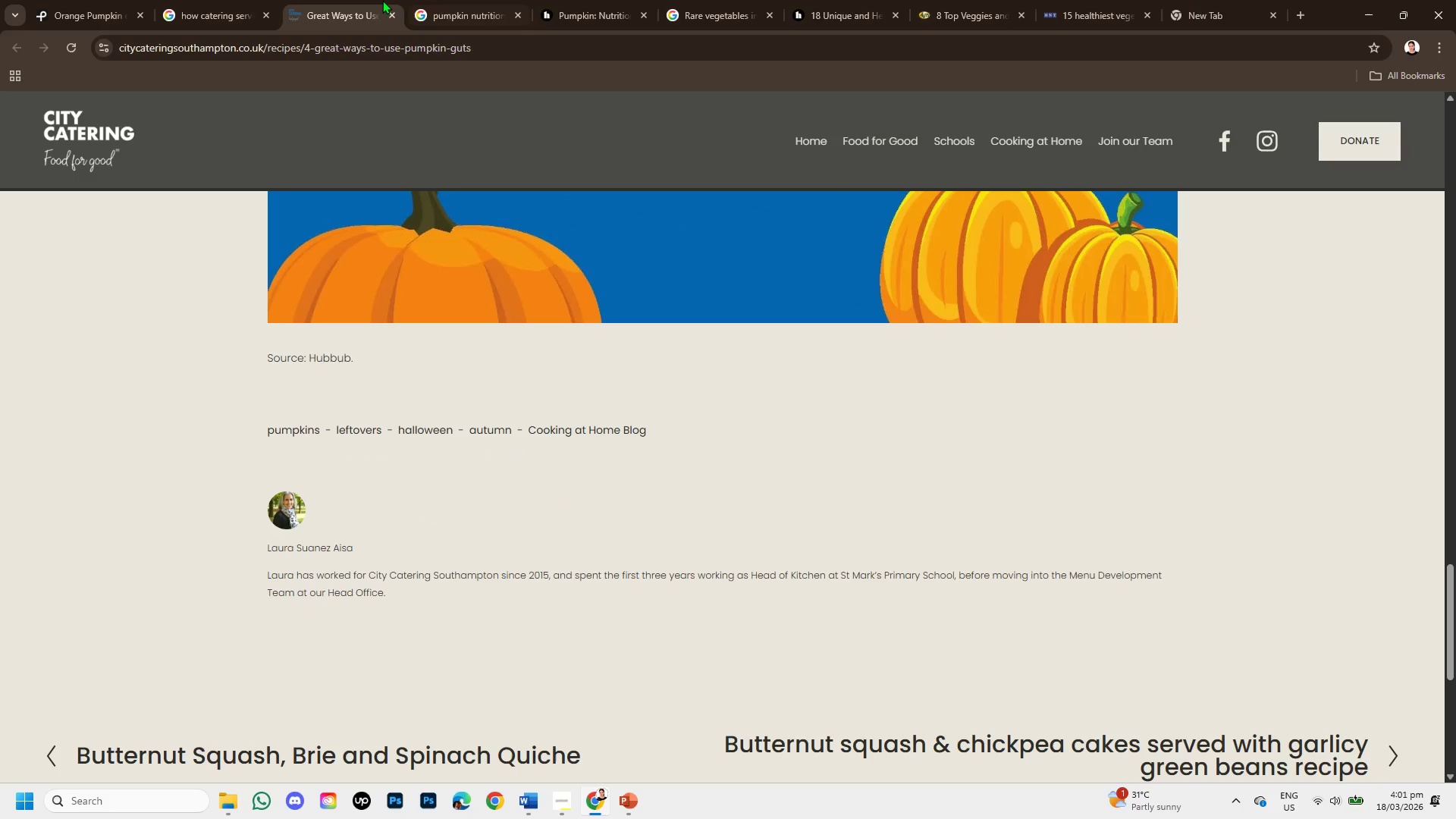 
left_click([388, 15])
 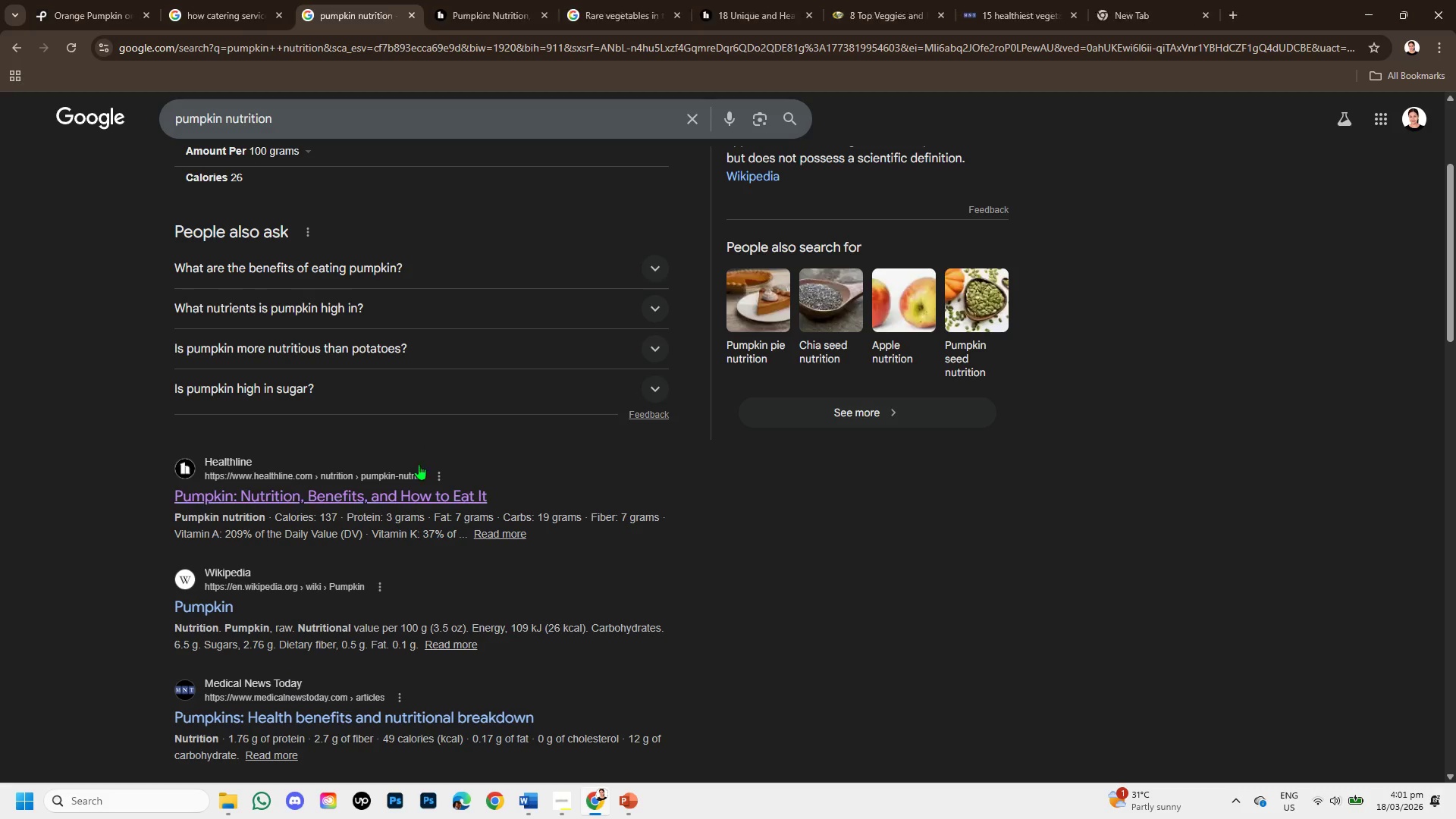 
scroll: coordinate [273, 485], scroll_direction: down, amount: 3.0
 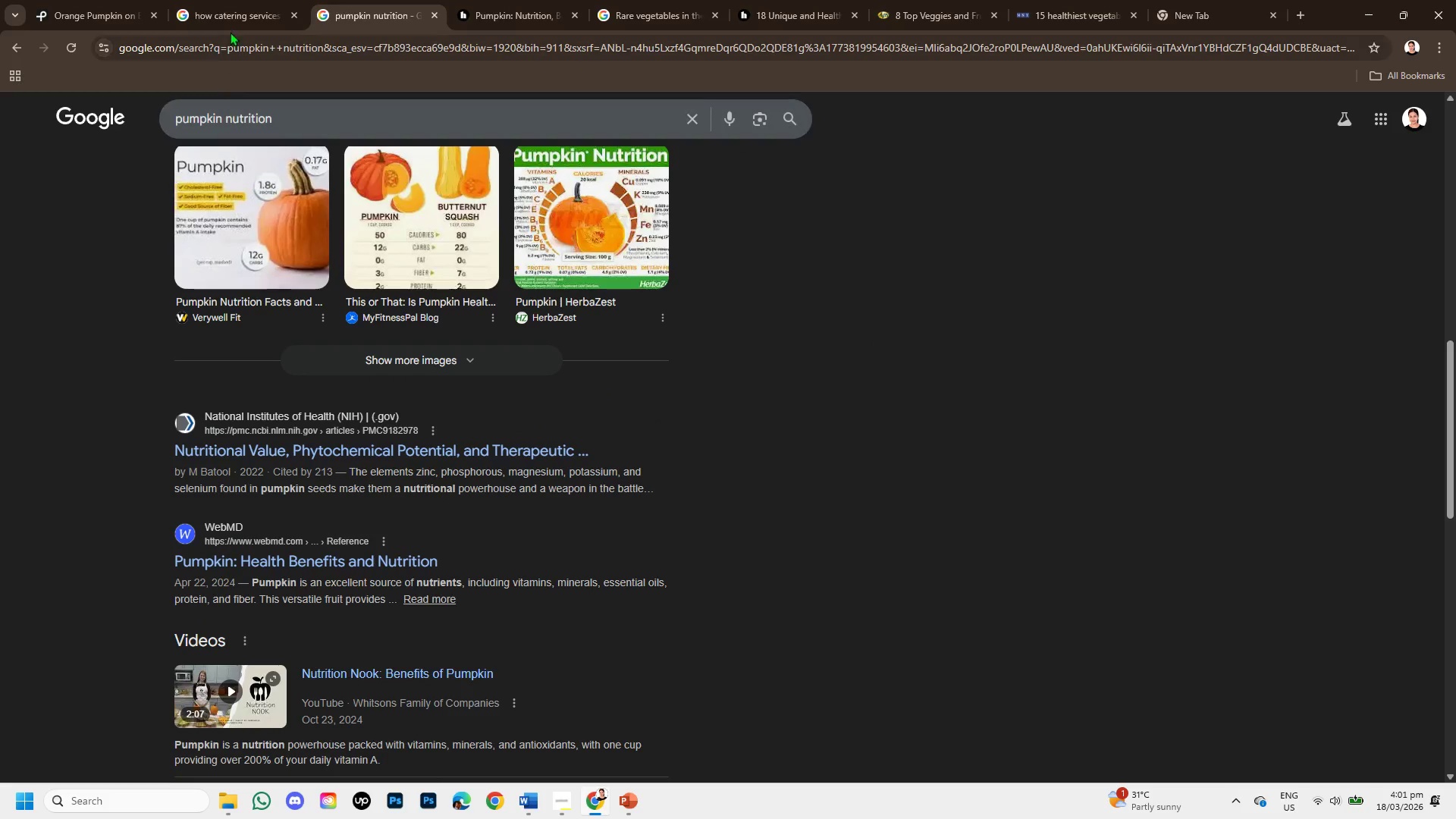 
left_click([225, 2])
 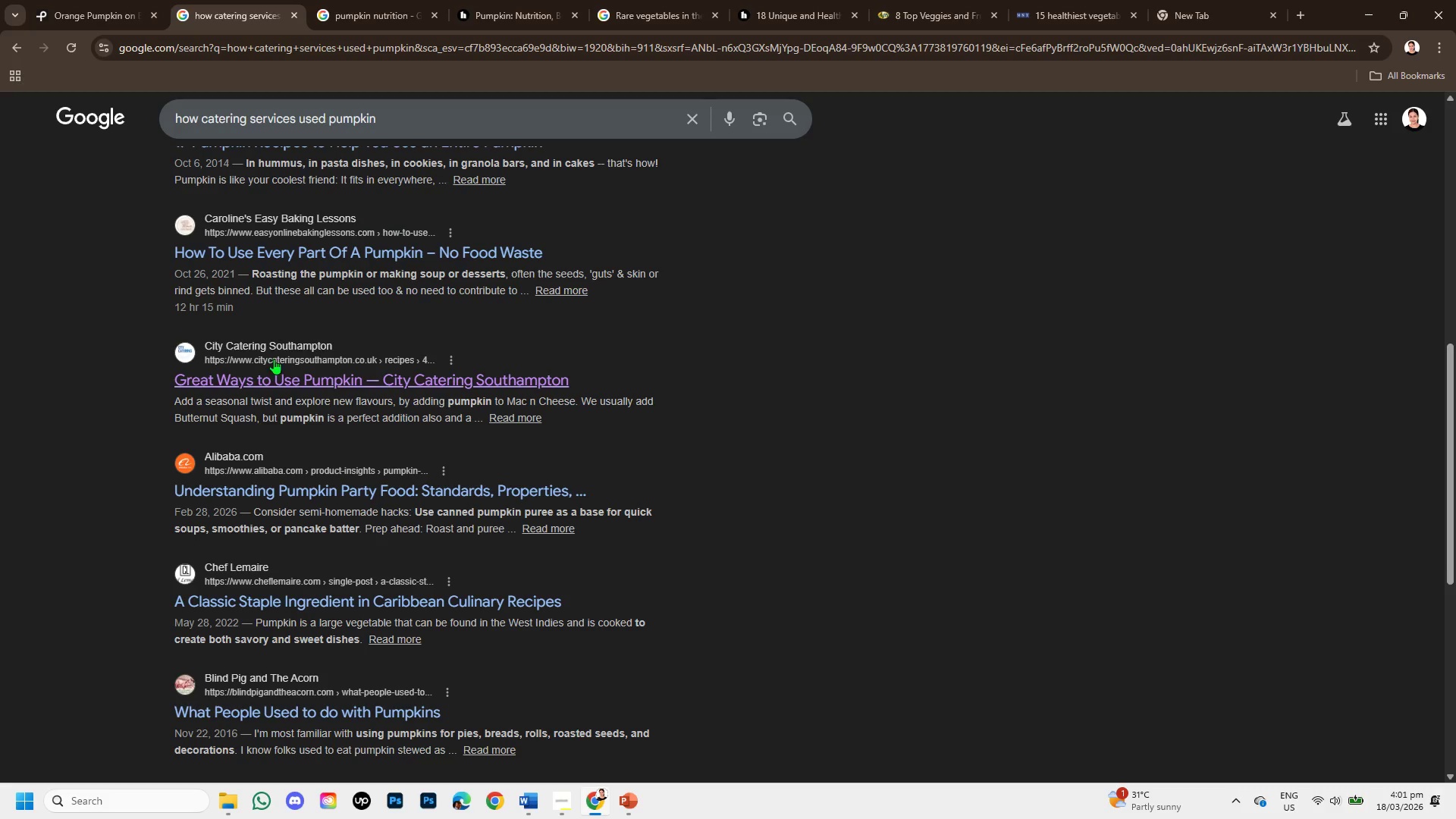 
scroll: coordinate [272, 426], scroll_direction: down, amount: 1.0
 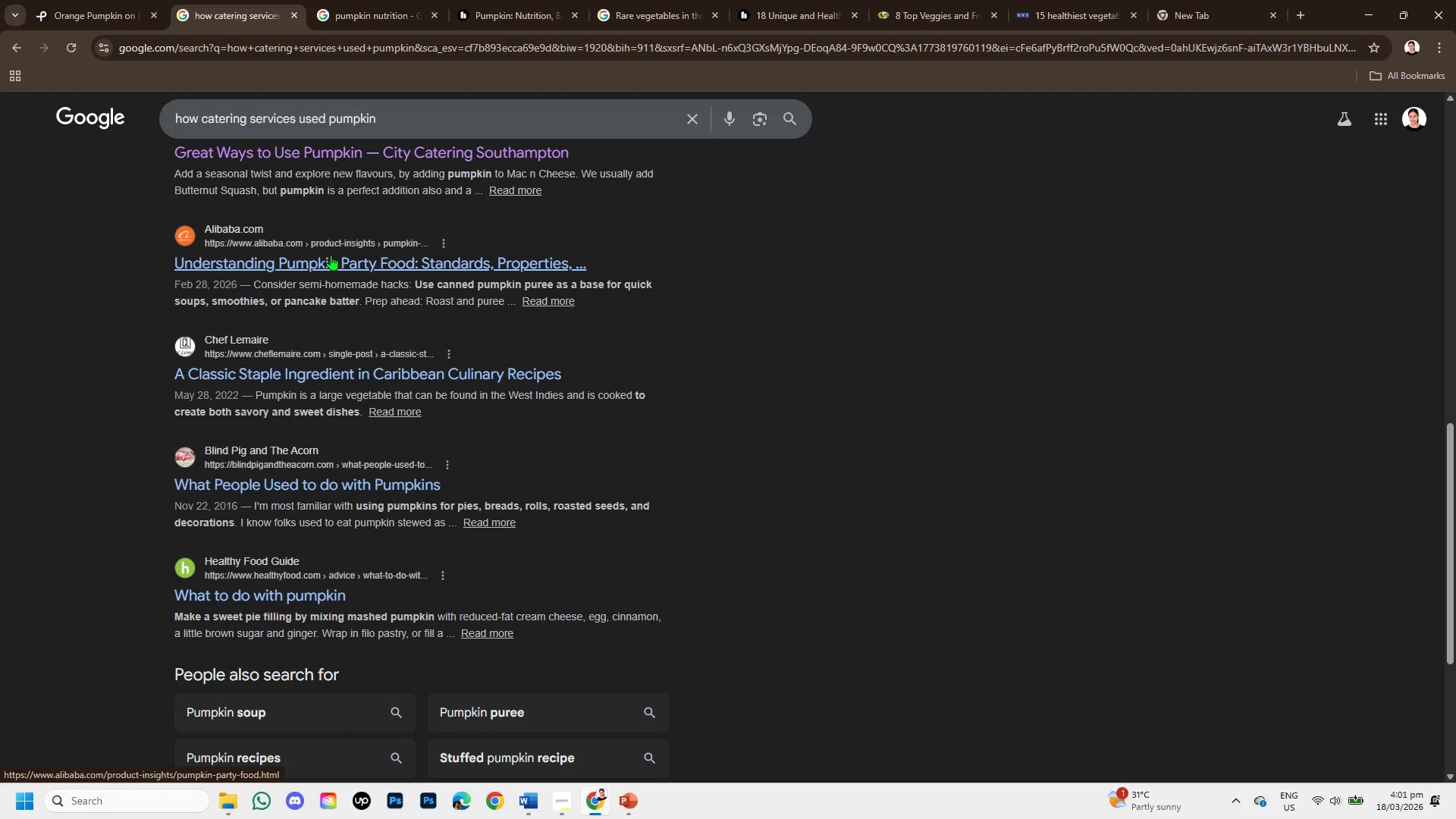 
right_click([331, 255])
 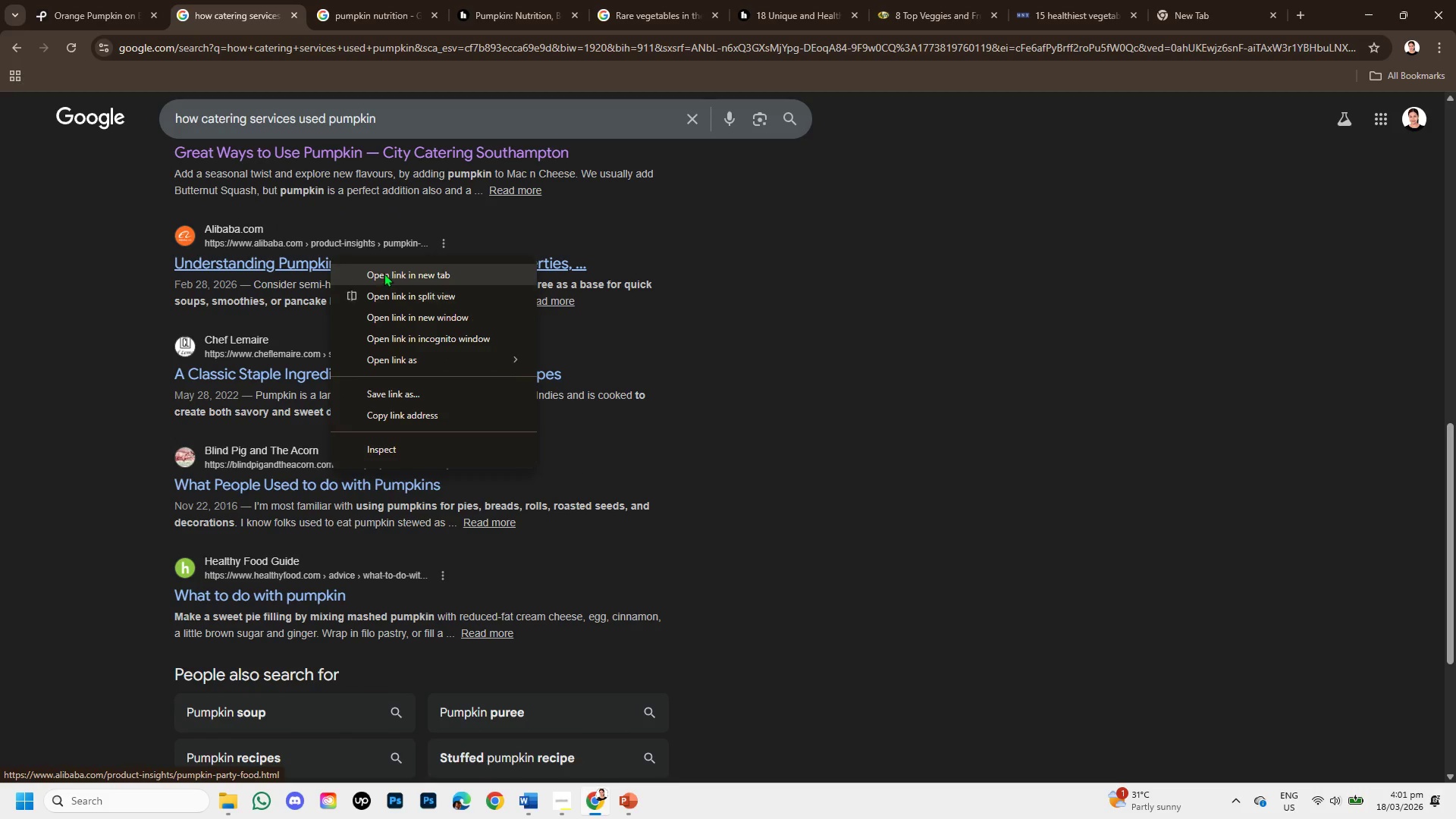 
left_click([384, 271])
 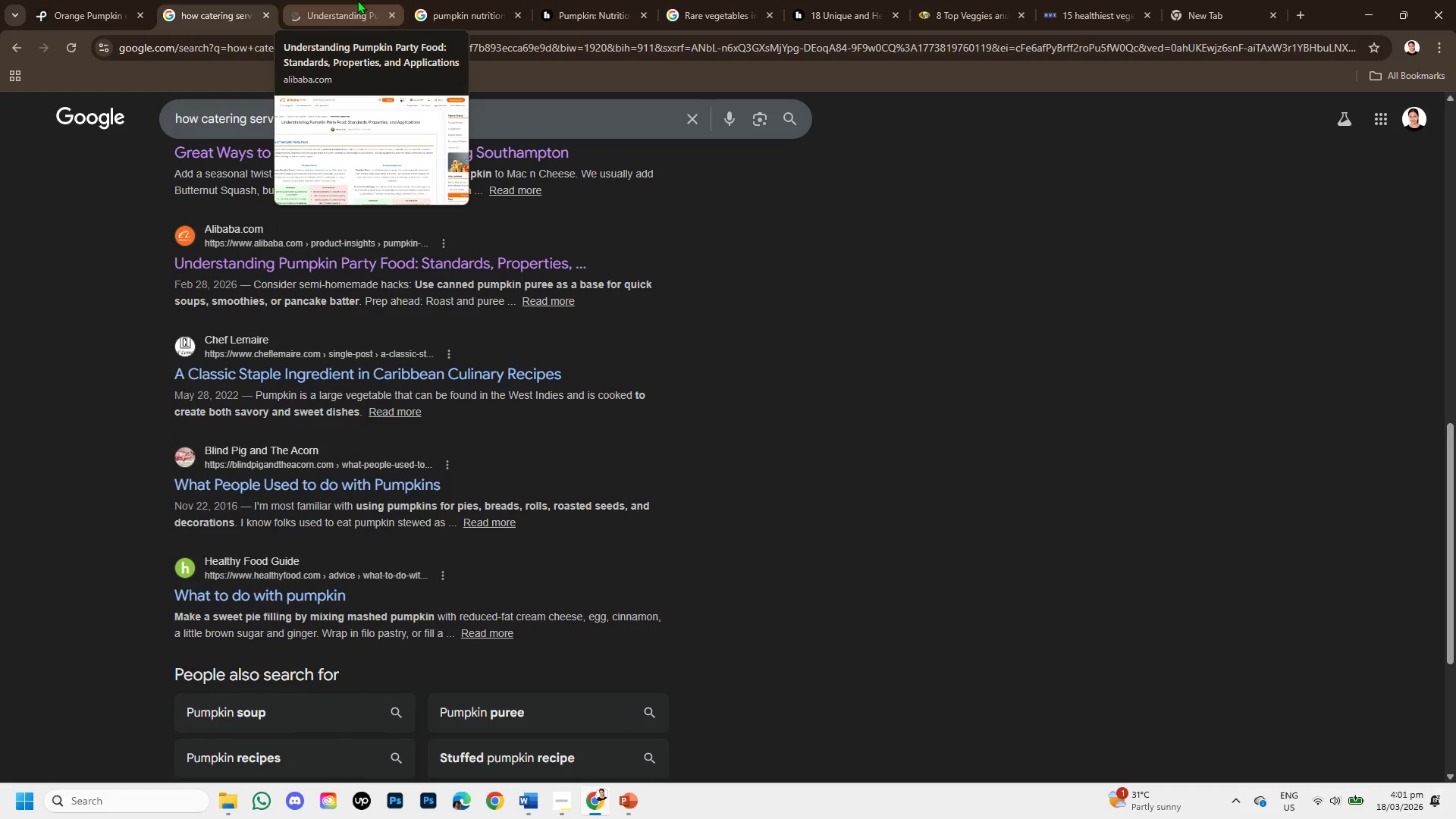 
left_click([357, 0])
 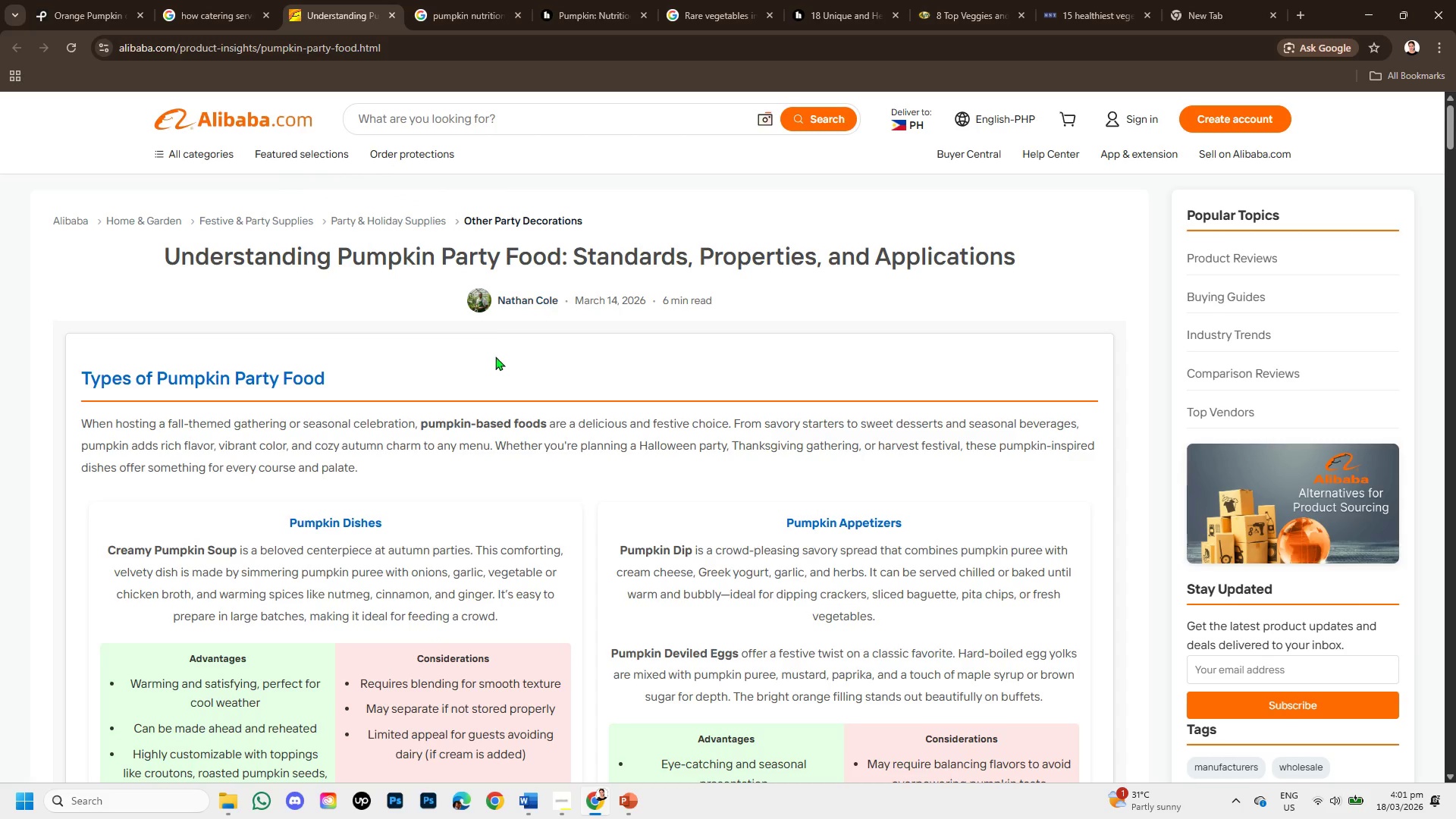 
scroll: coordinate [485, 375], scroll_direction: down, amount: 1.0
 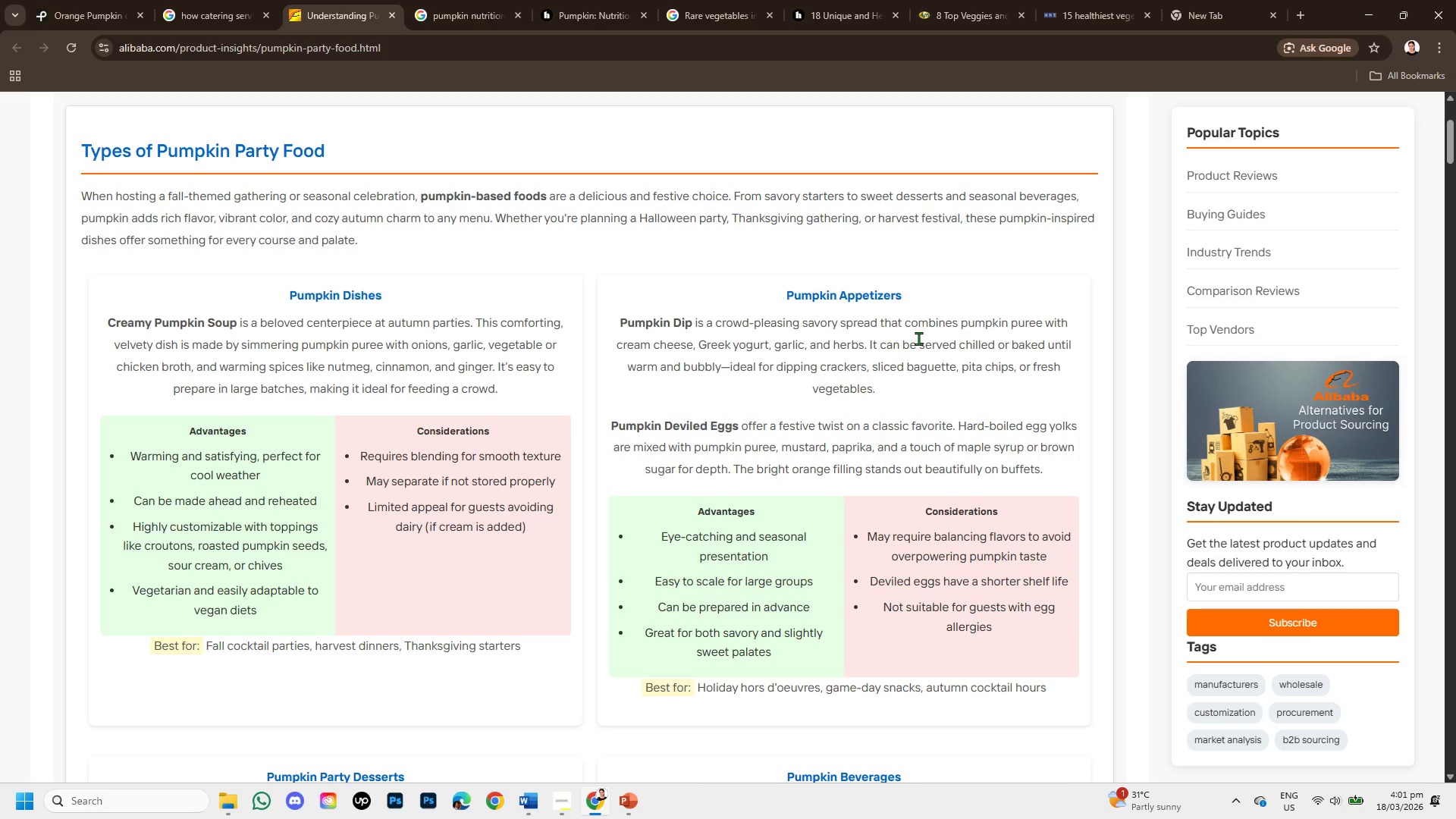 
wait(10.54)
 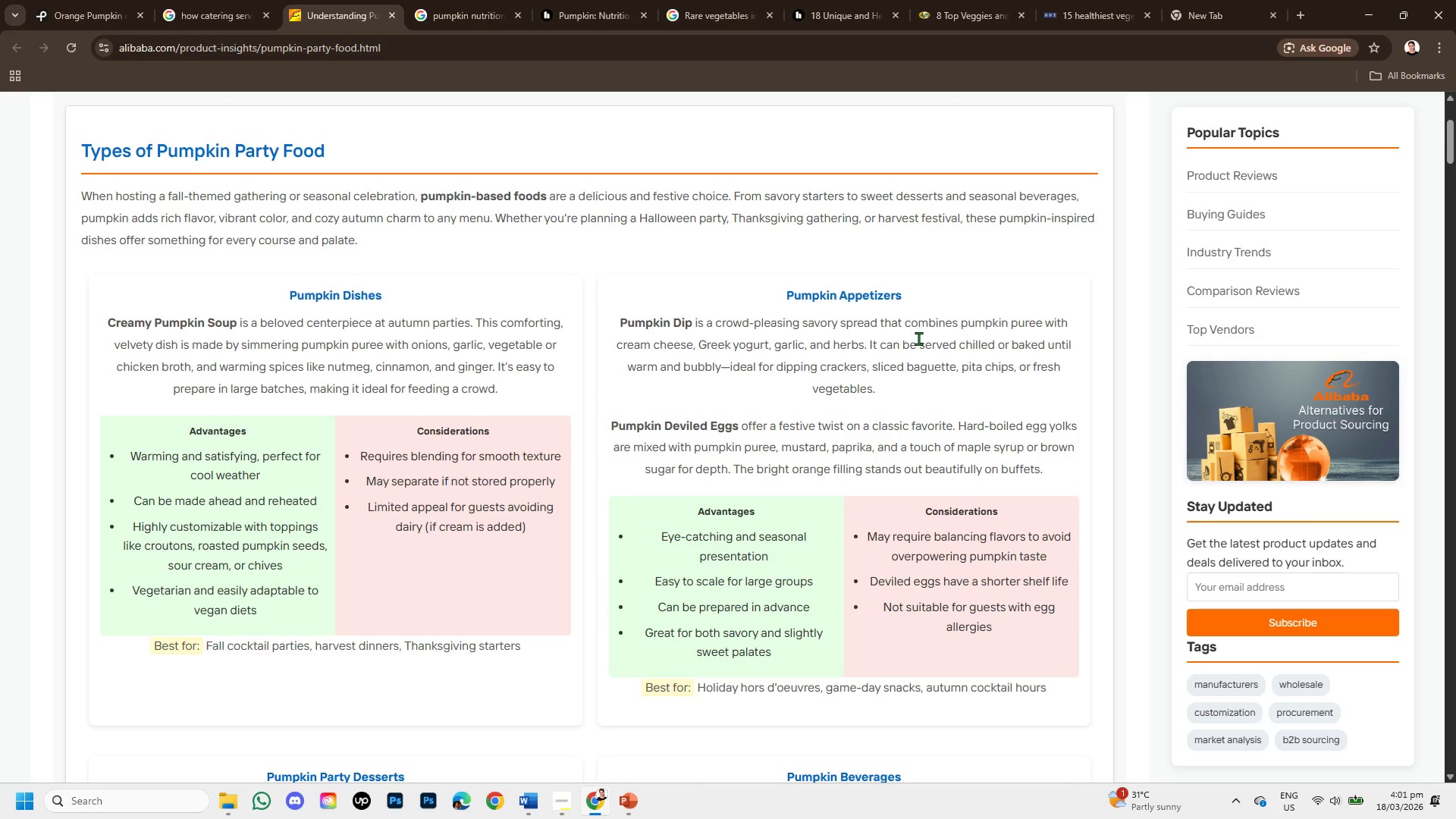 
left_click_drag(start_coordinate=[698, 437], to_coordinate=[767, 453])
 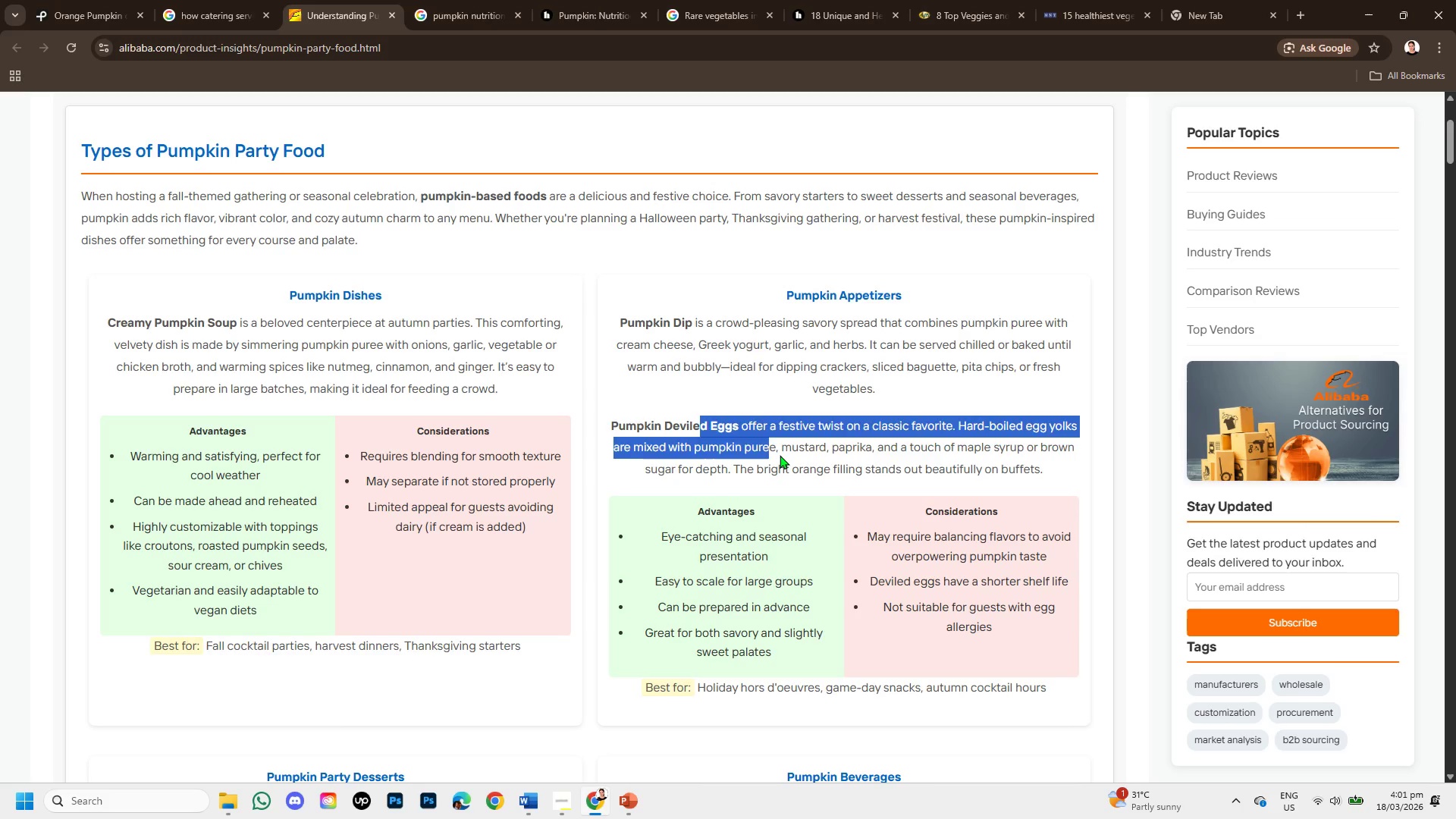 
left_click([780, 455])
 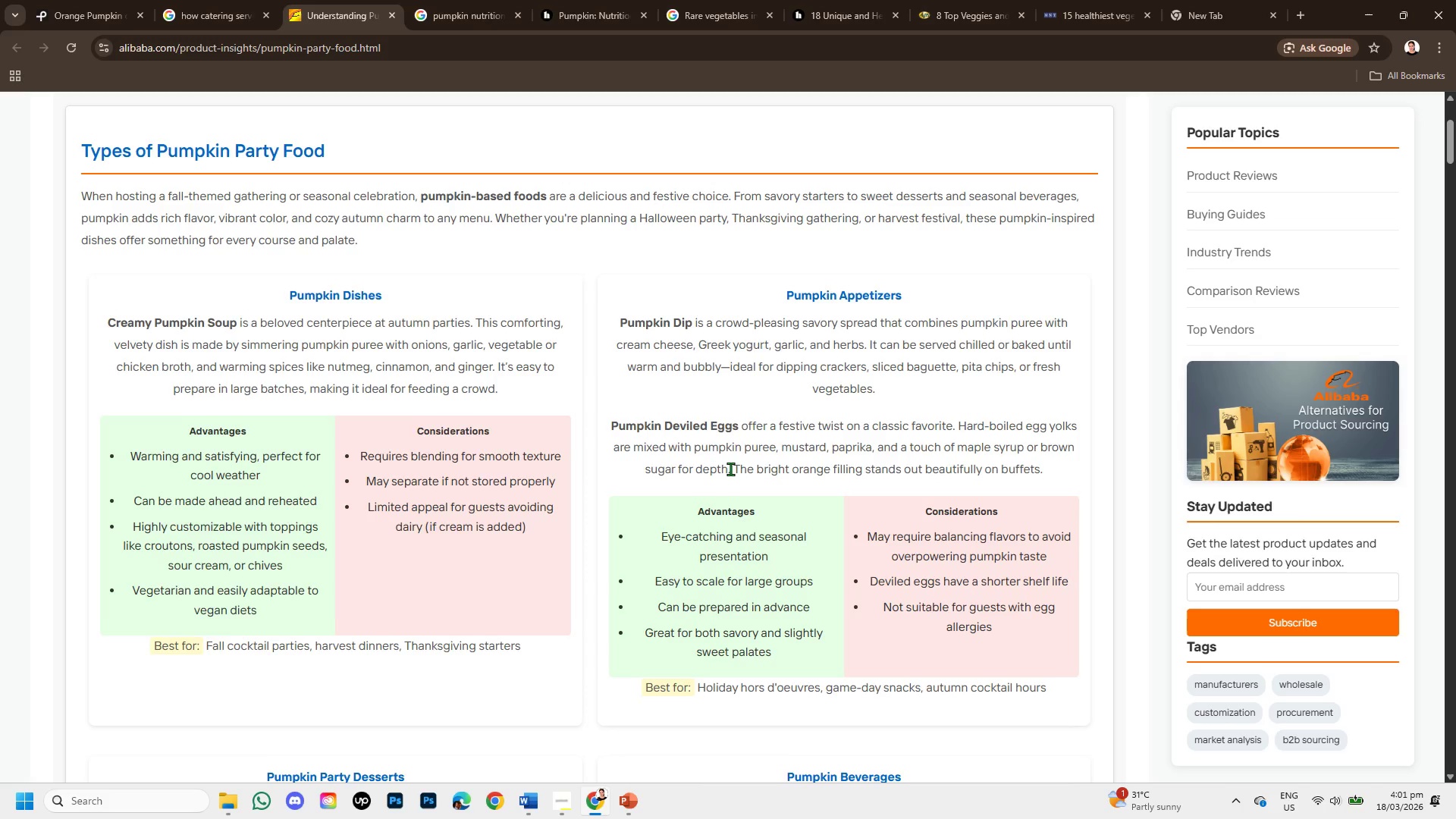 
scroll: coordinate [730, 469], scroll_direction: down, amount: 2.0
 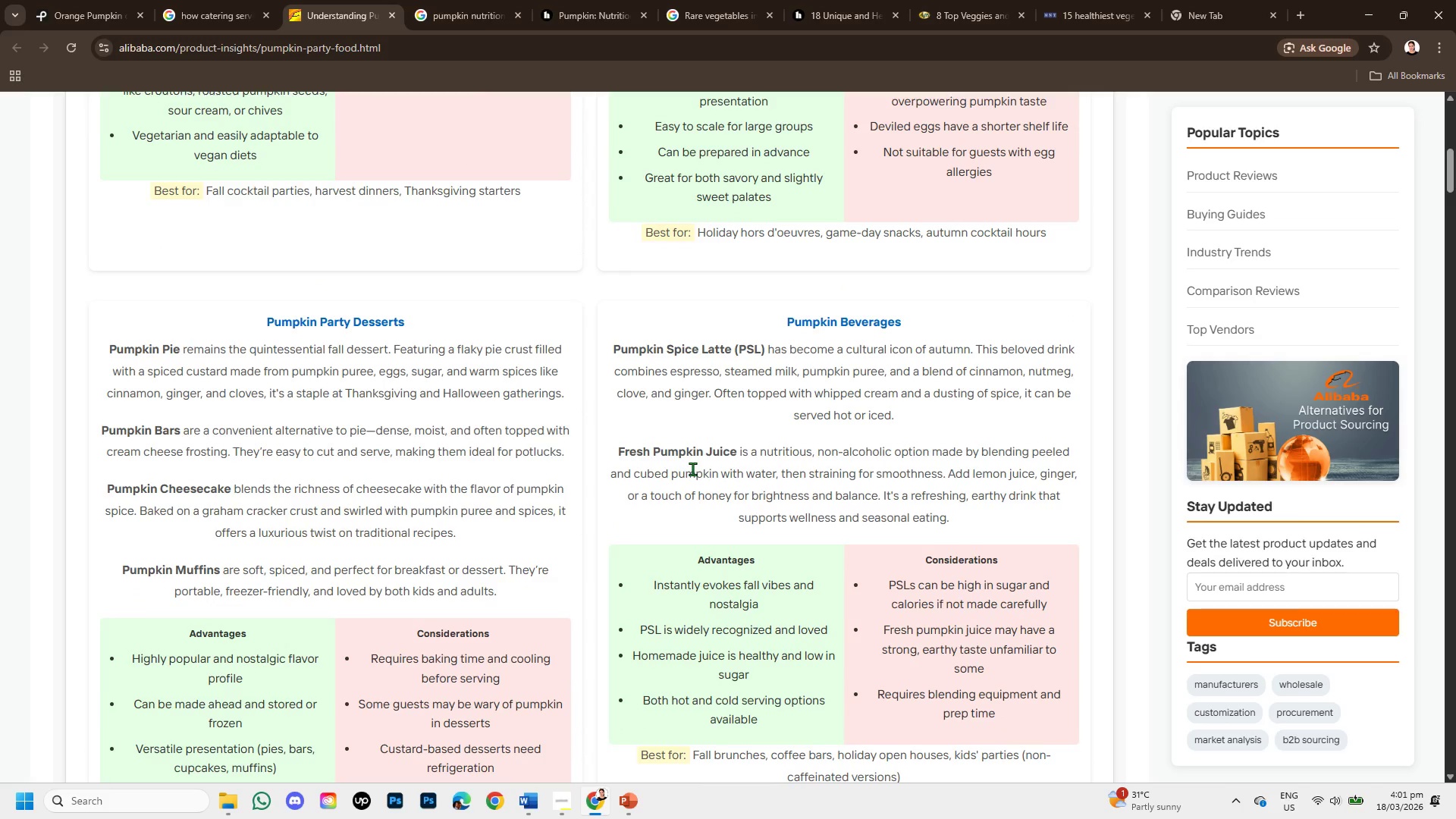 
left_click_drag(start_coordinate=[767, 353], to_coordinate=[984, 376])
 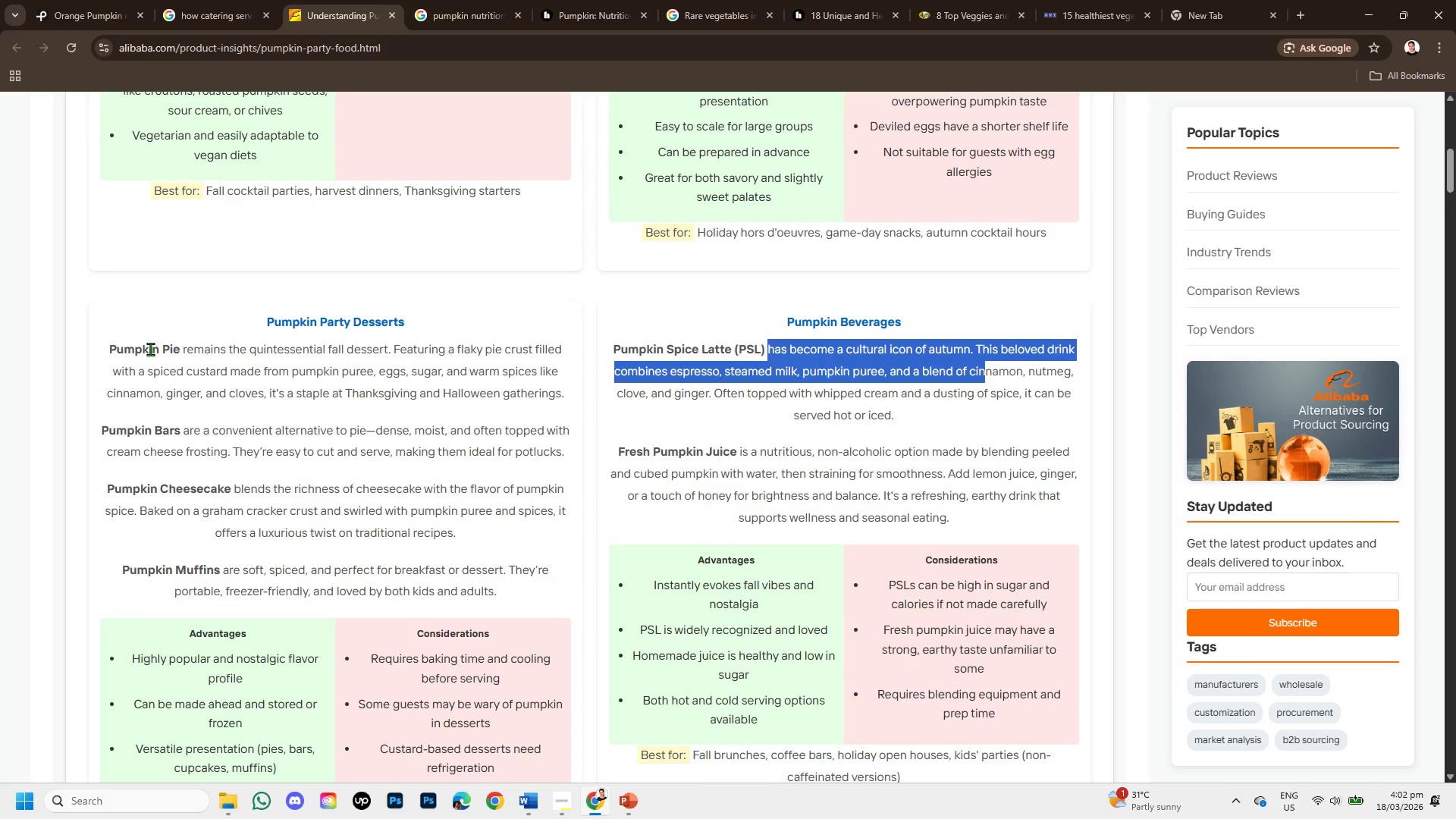 
left_click_drag(start_coordinate=[162, 350], to_coordinate=[180, 348])
 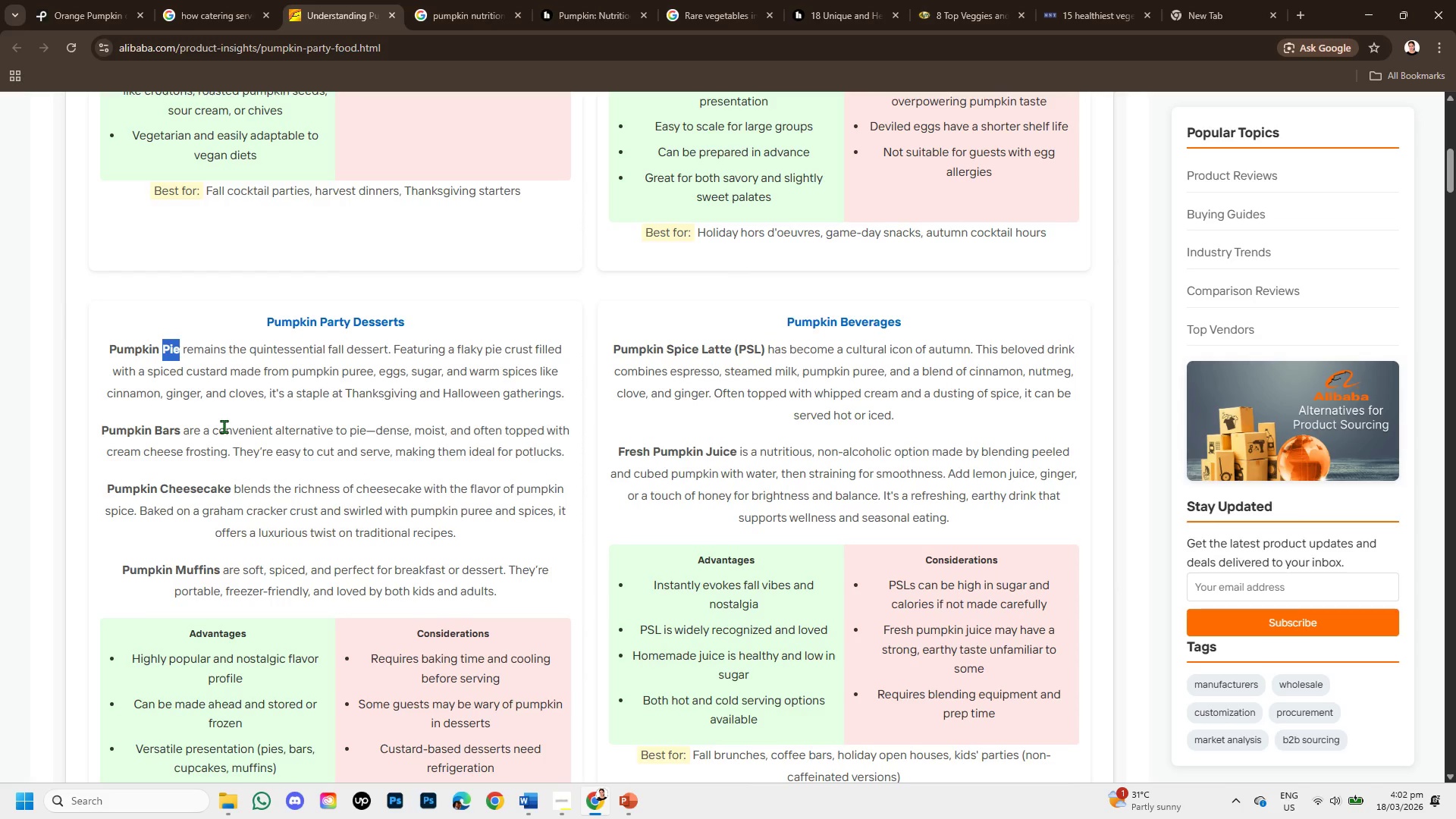 
scroll: coordinate [224, 426], scroll_direction: down, amount: 1.0
 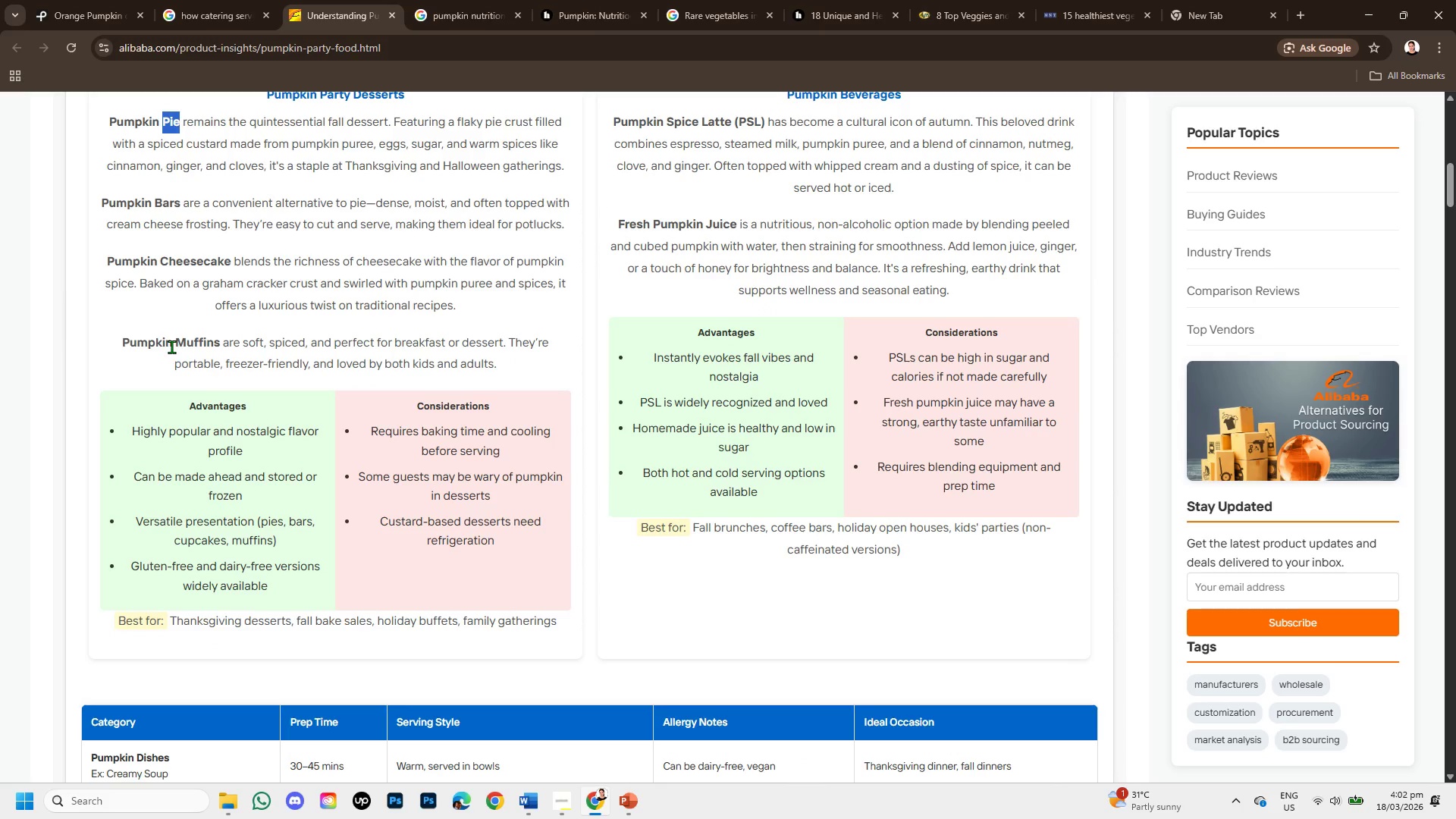 
left_click_drag(start_coordinate=[178, 342], to_coordinate=[218, 340])
 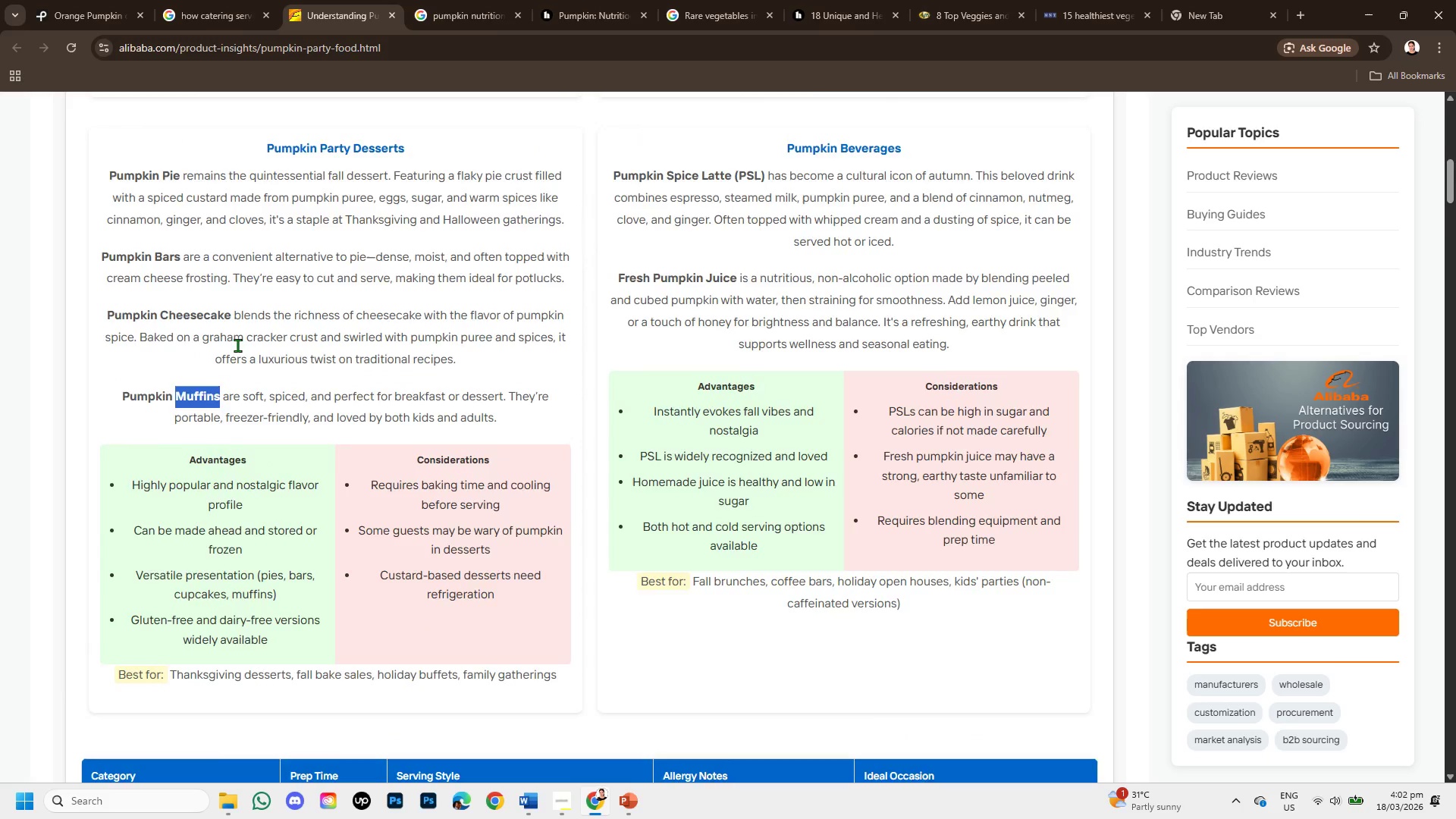 
scroll: coordinate [237, 345], scroll_direction: up, amount: 1.0
 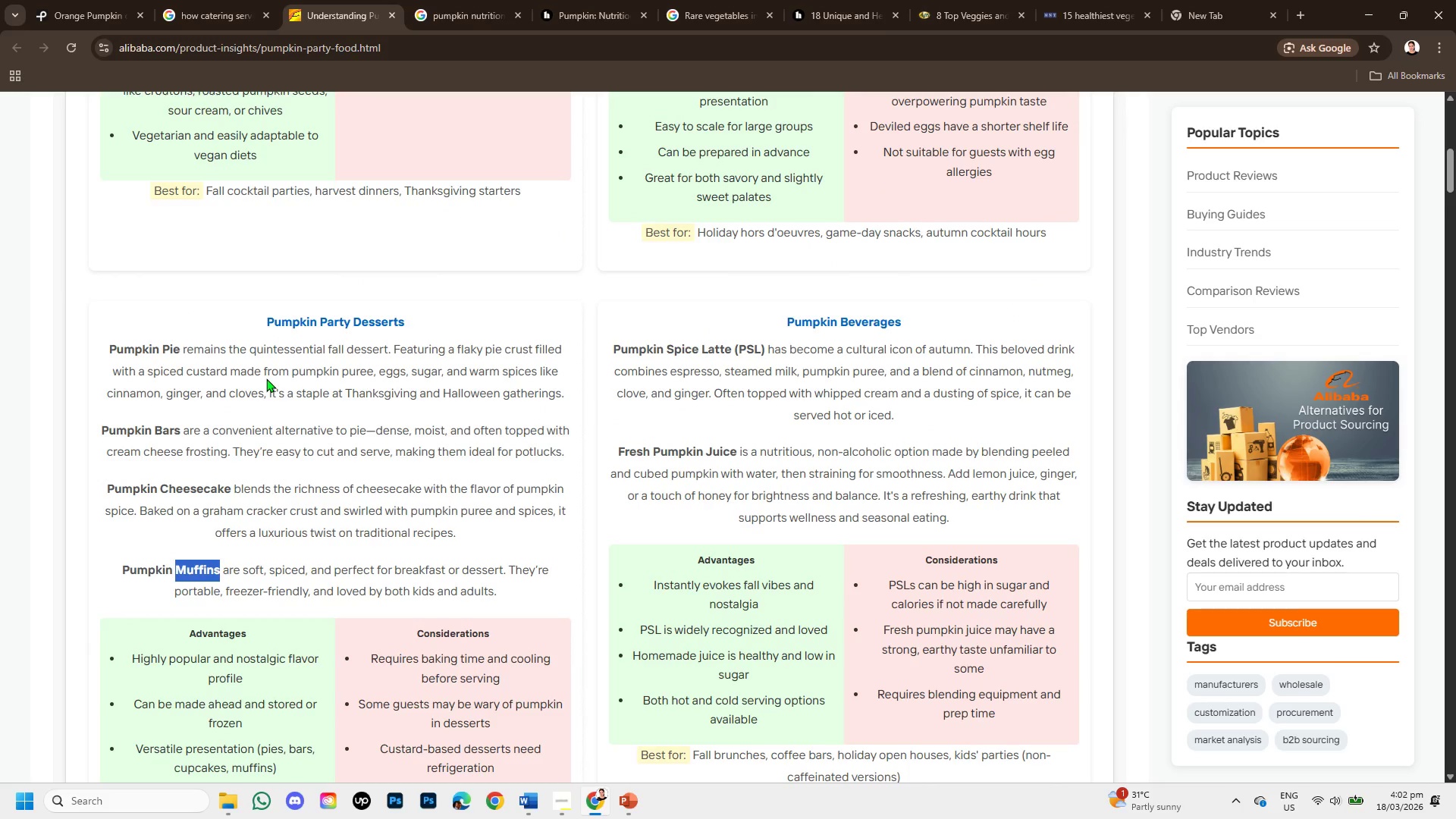 
scroll: coordinate [268, 390], scroll_direction: down, amount: 3.0
 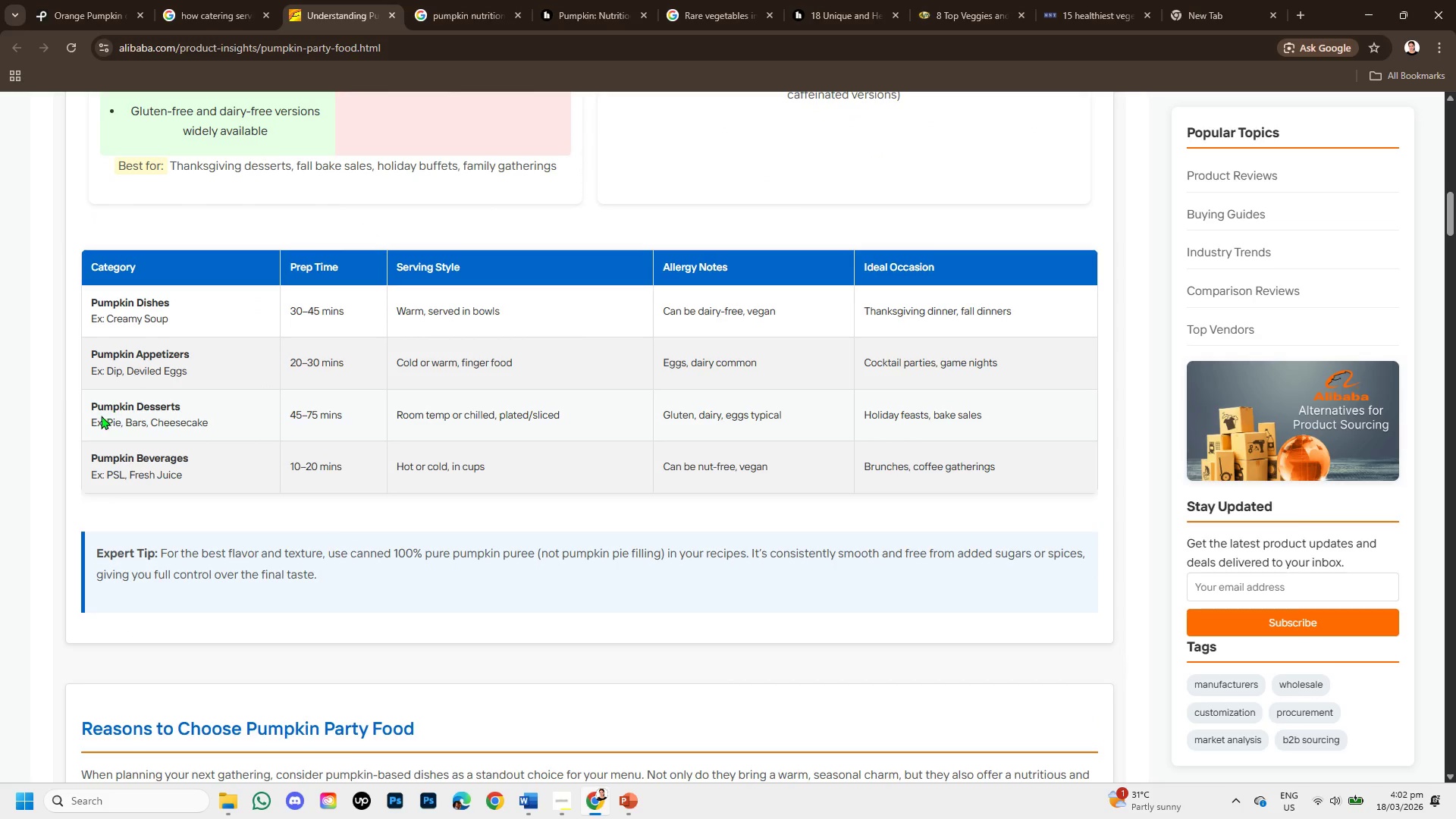 
wait(7.95)
 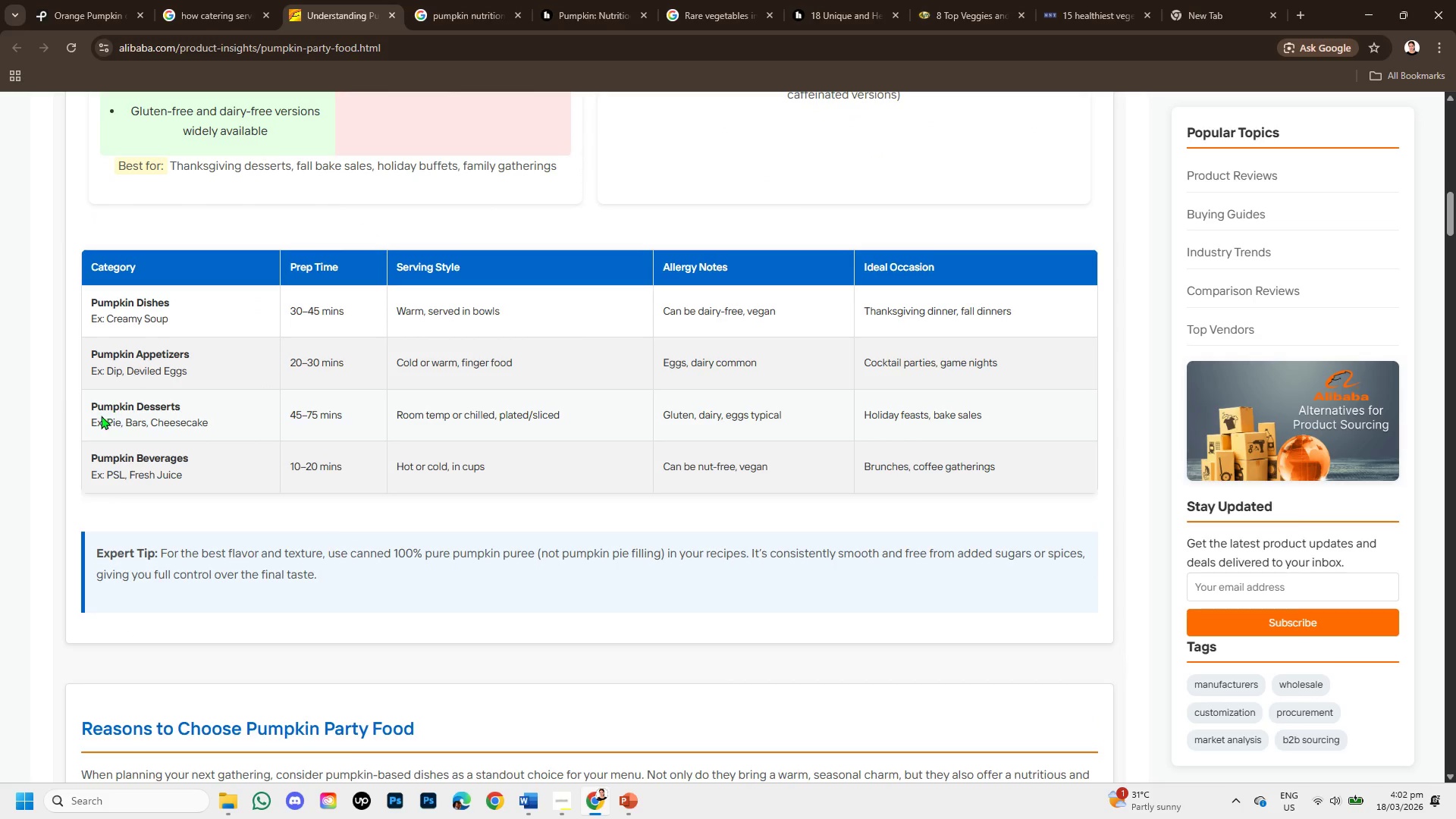 
scroll: coordinate [398, 476], scroll_direction: up, amount: 2.0
 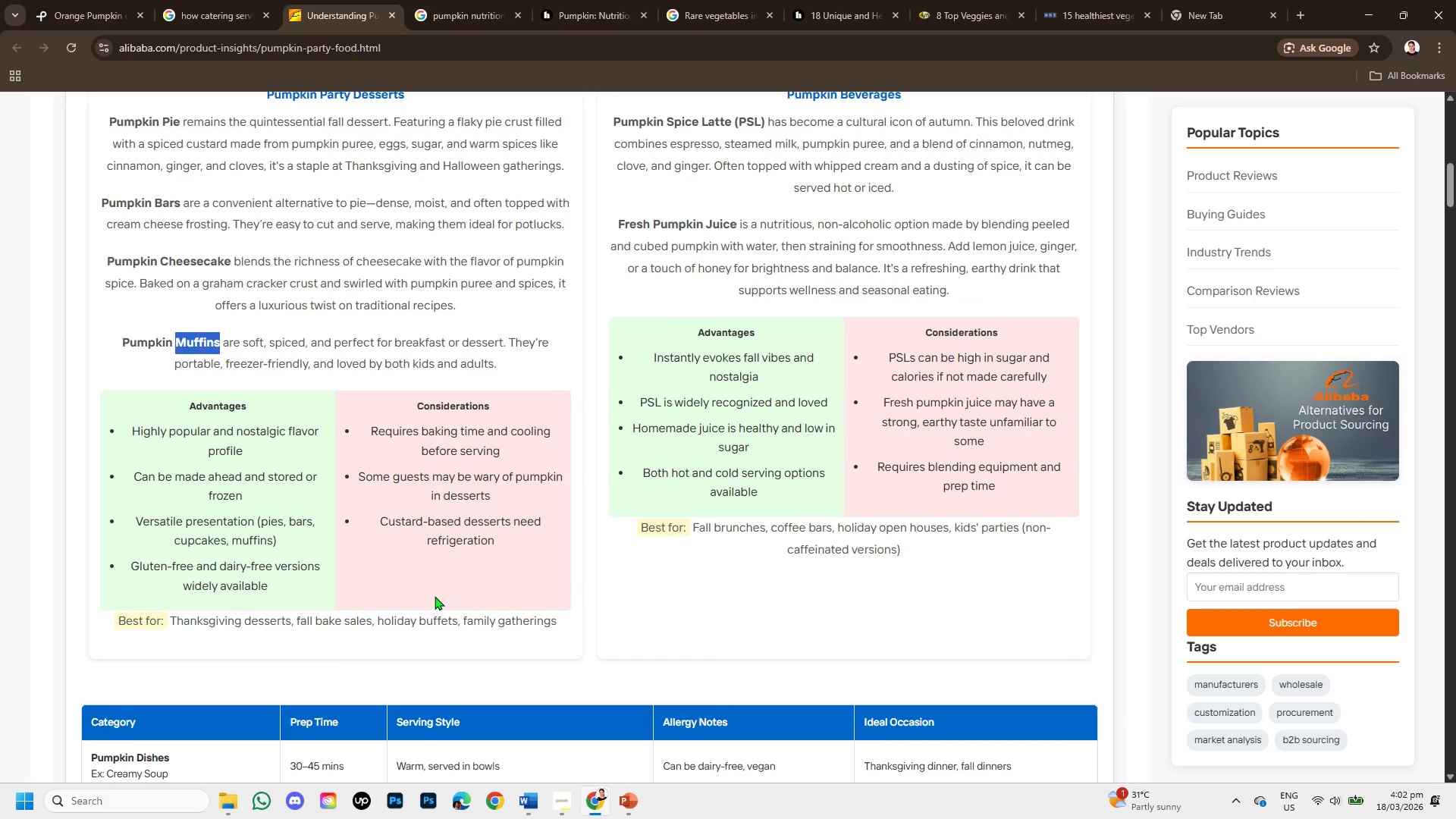 
scroll: coordinate [432, 595], scroll_direction: down, amount: 1.0
 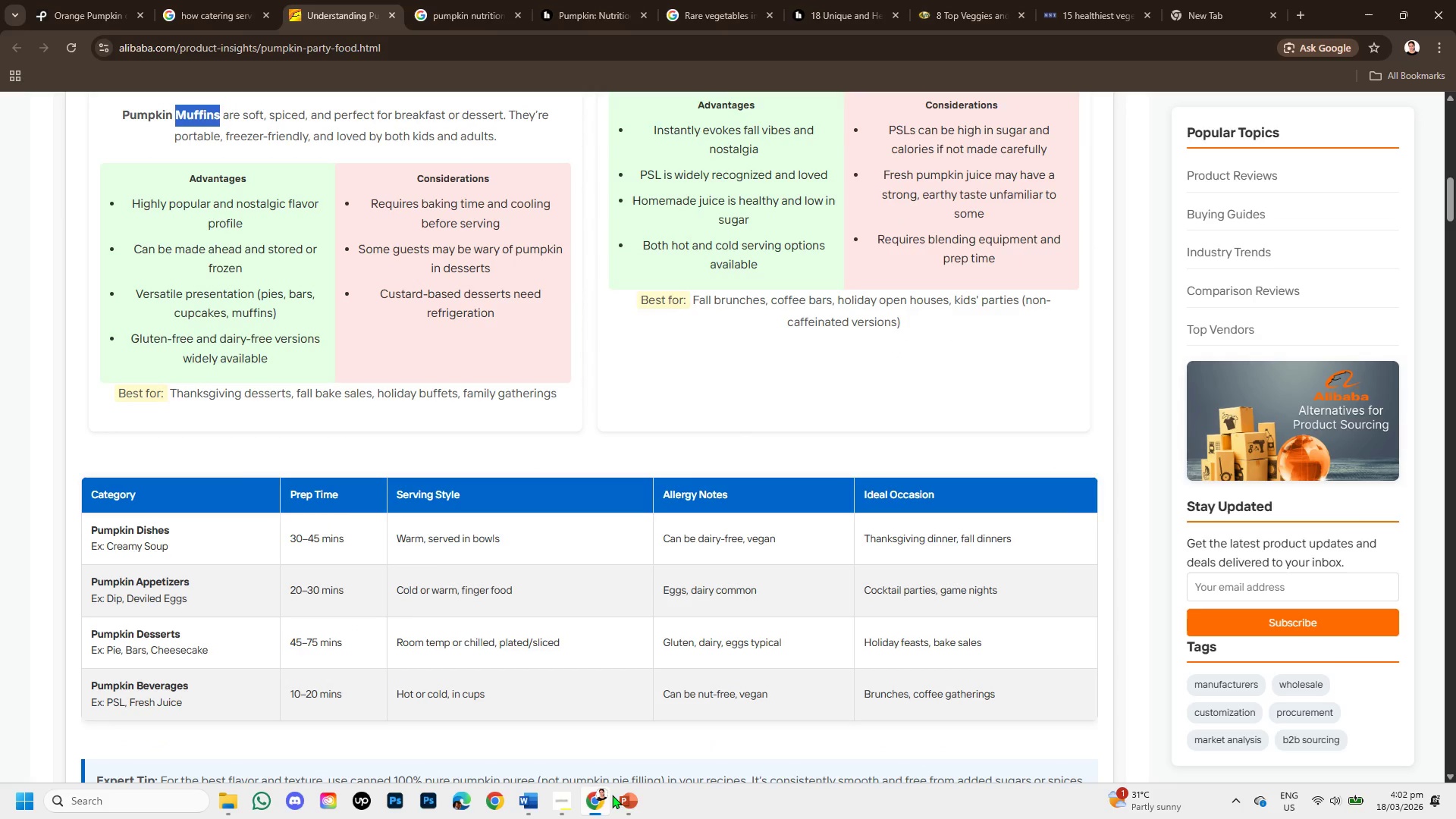 
left_click([616, 795])
 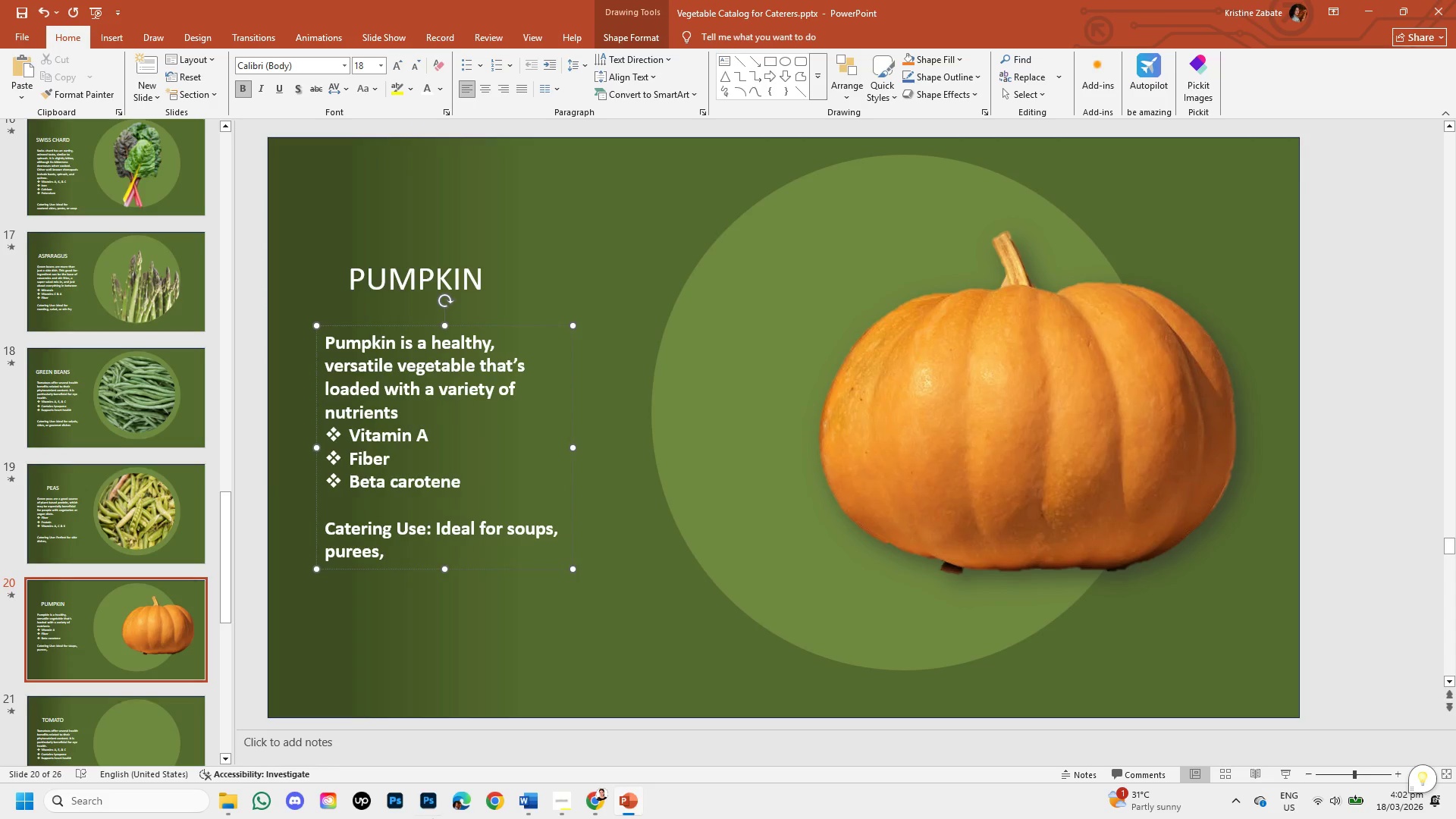 
left_click([589, 809])
 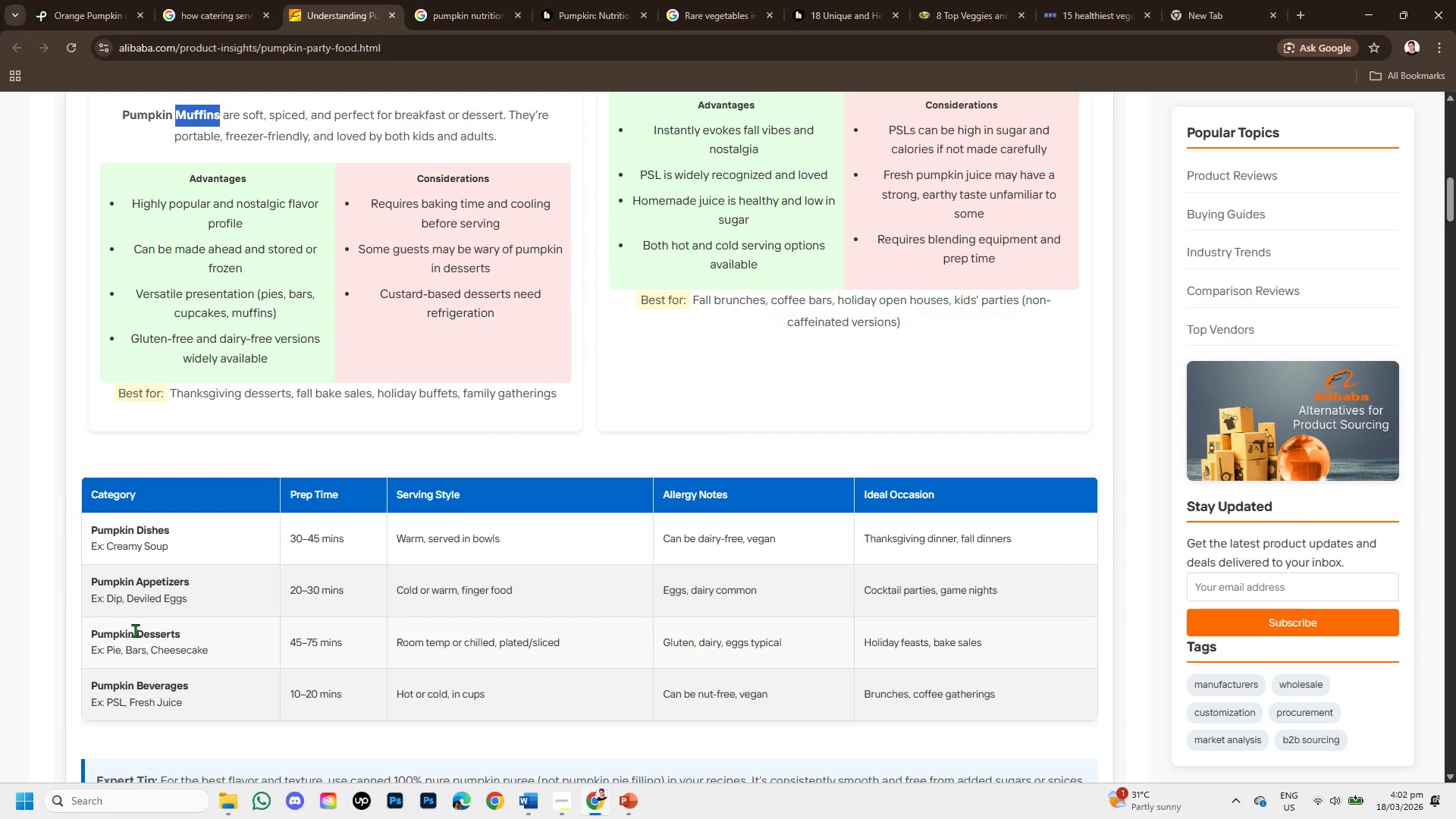 
left_click_drag(start_coordinate=[137, 635], to_coordinate=[184, 634])
 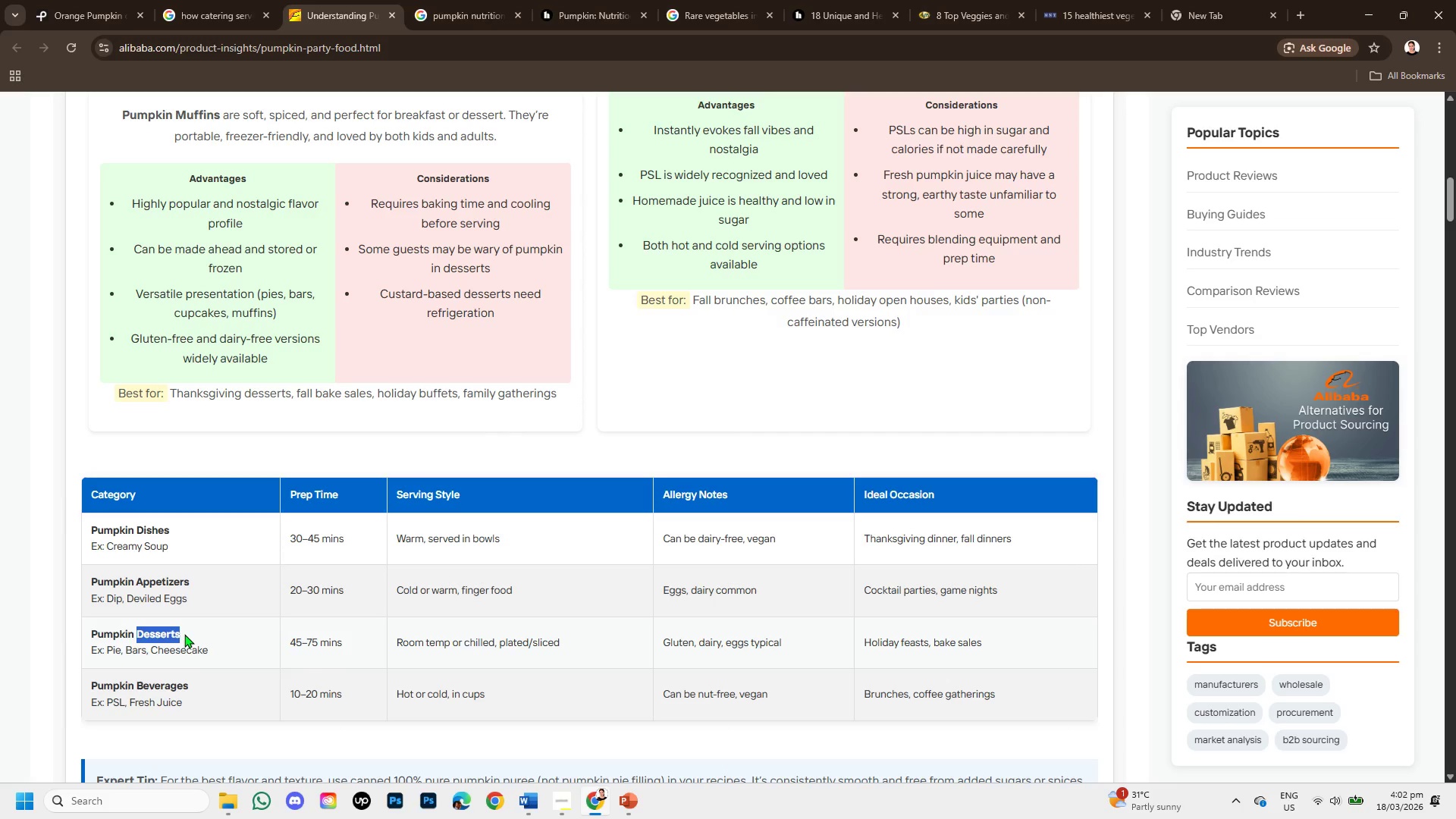 
key(Control+C)
 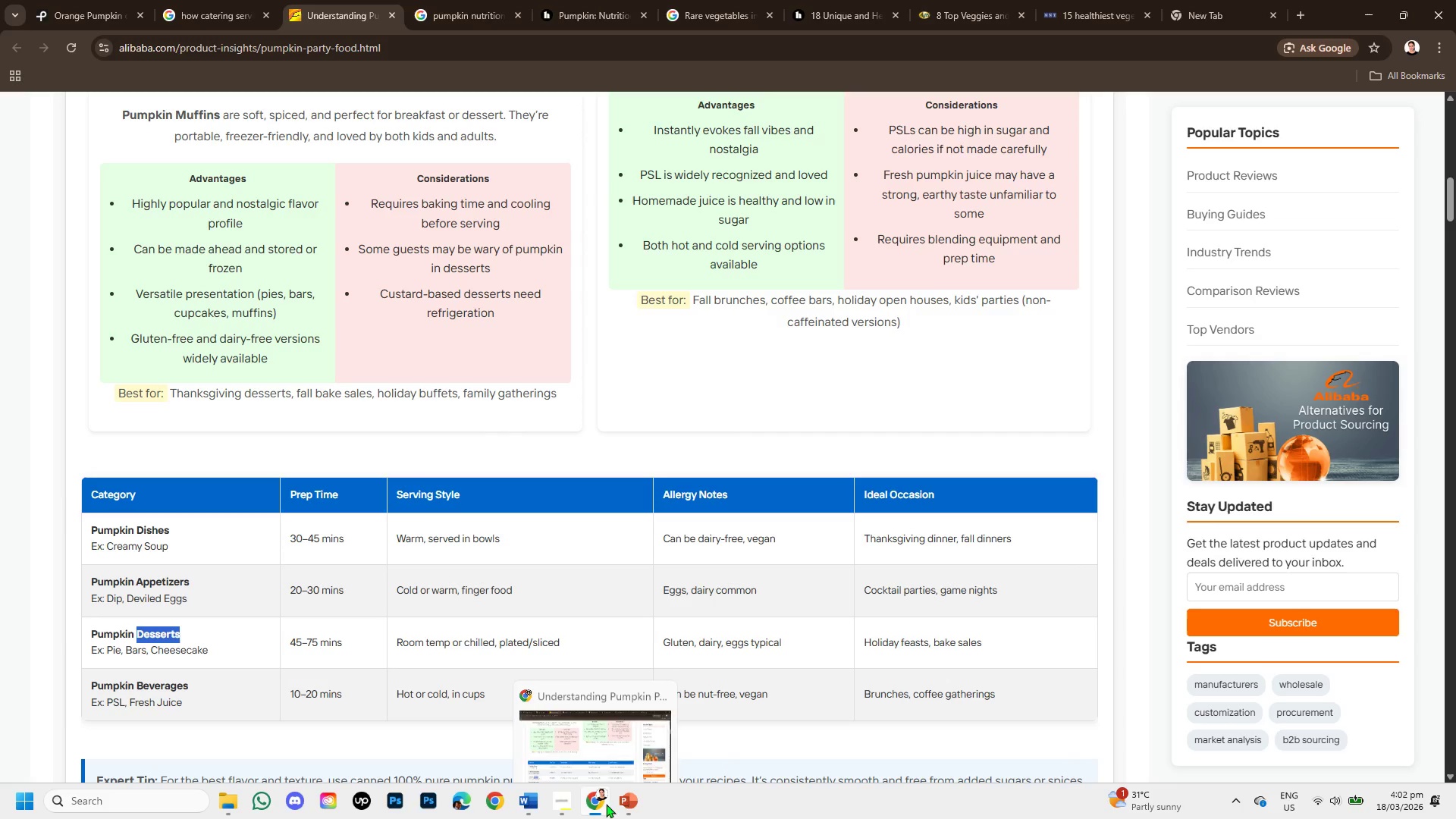 
left_click([620, 804])
 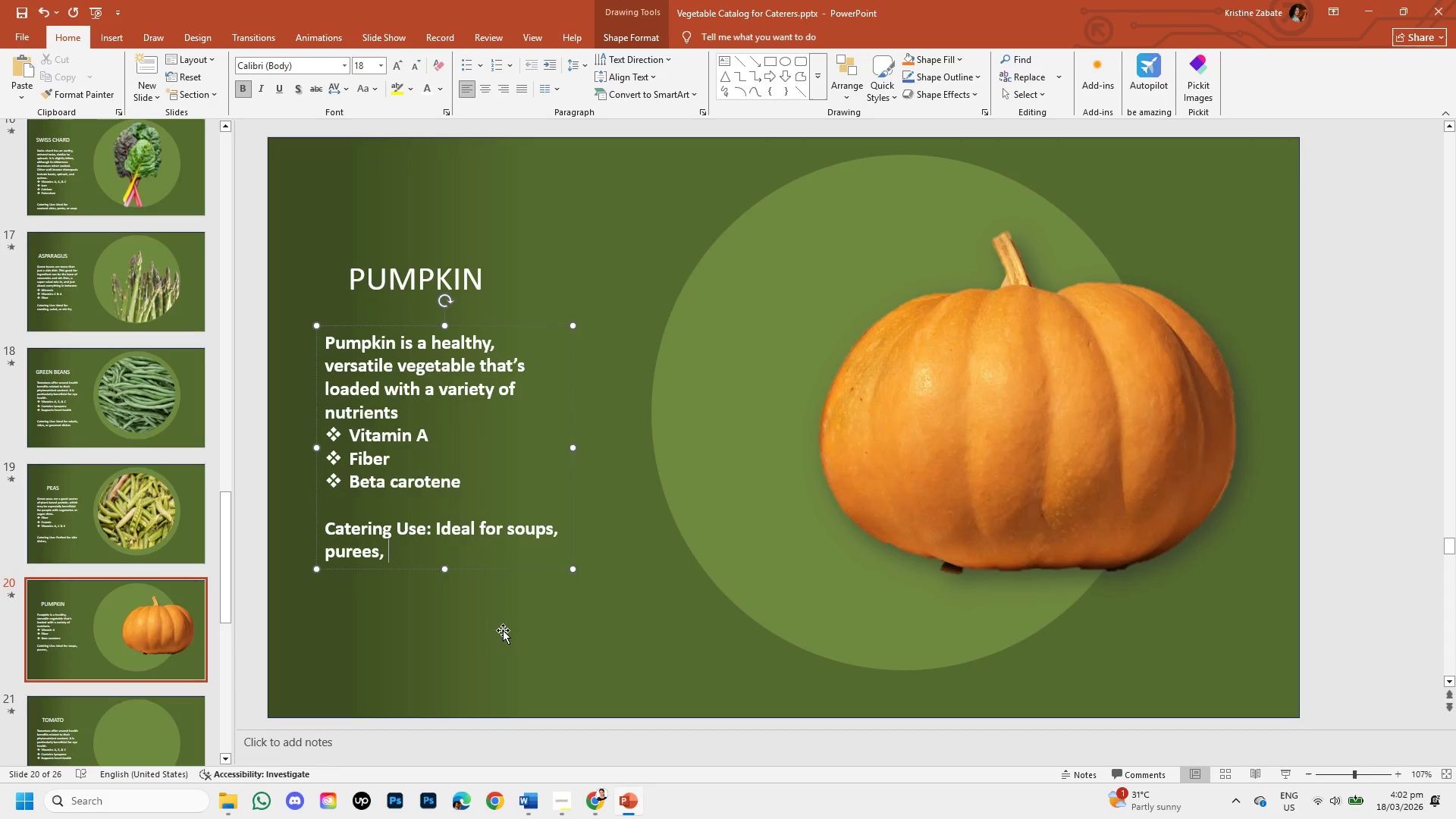 
key(Control+V)
 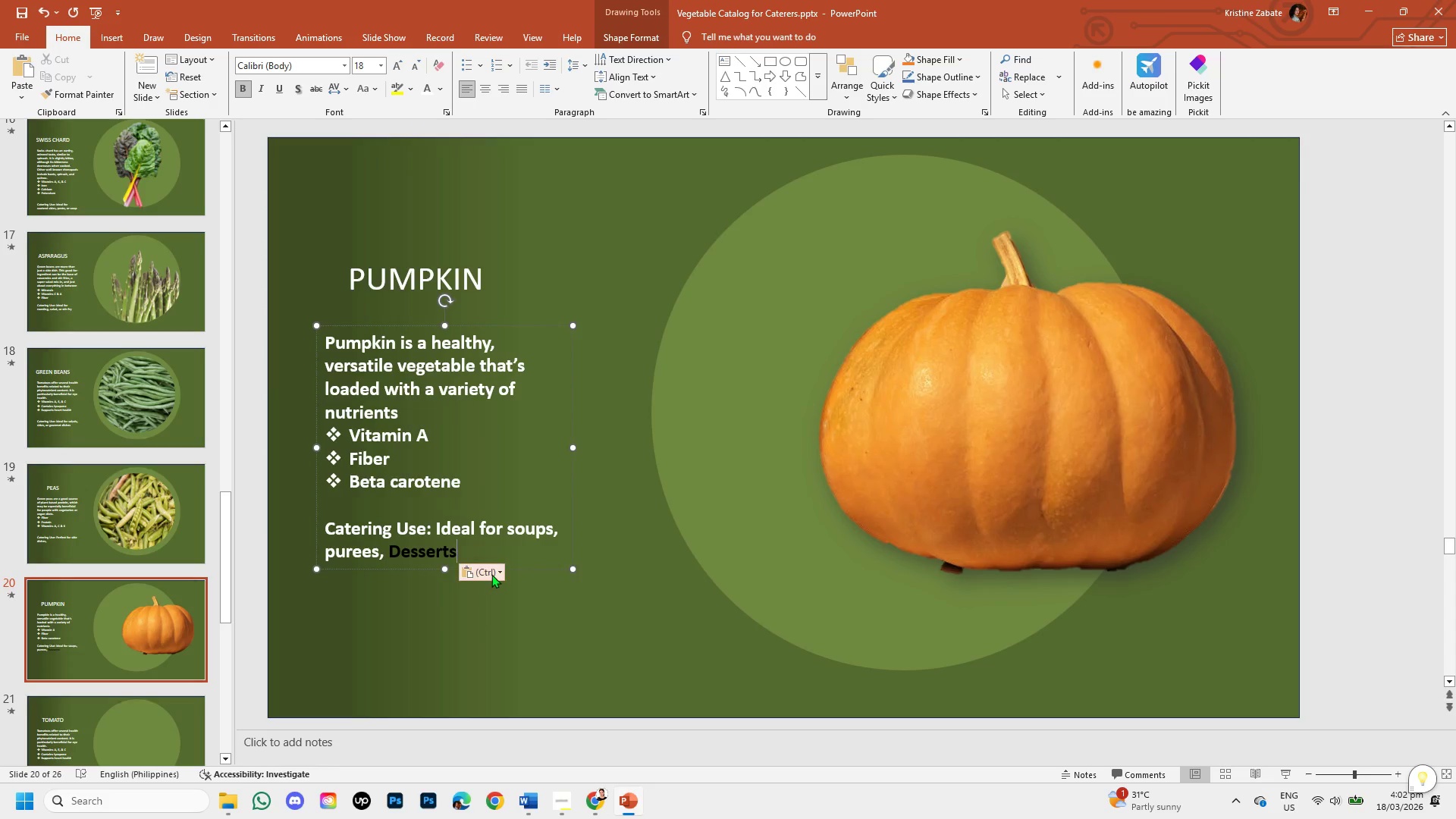 
left_click([491, 574])
 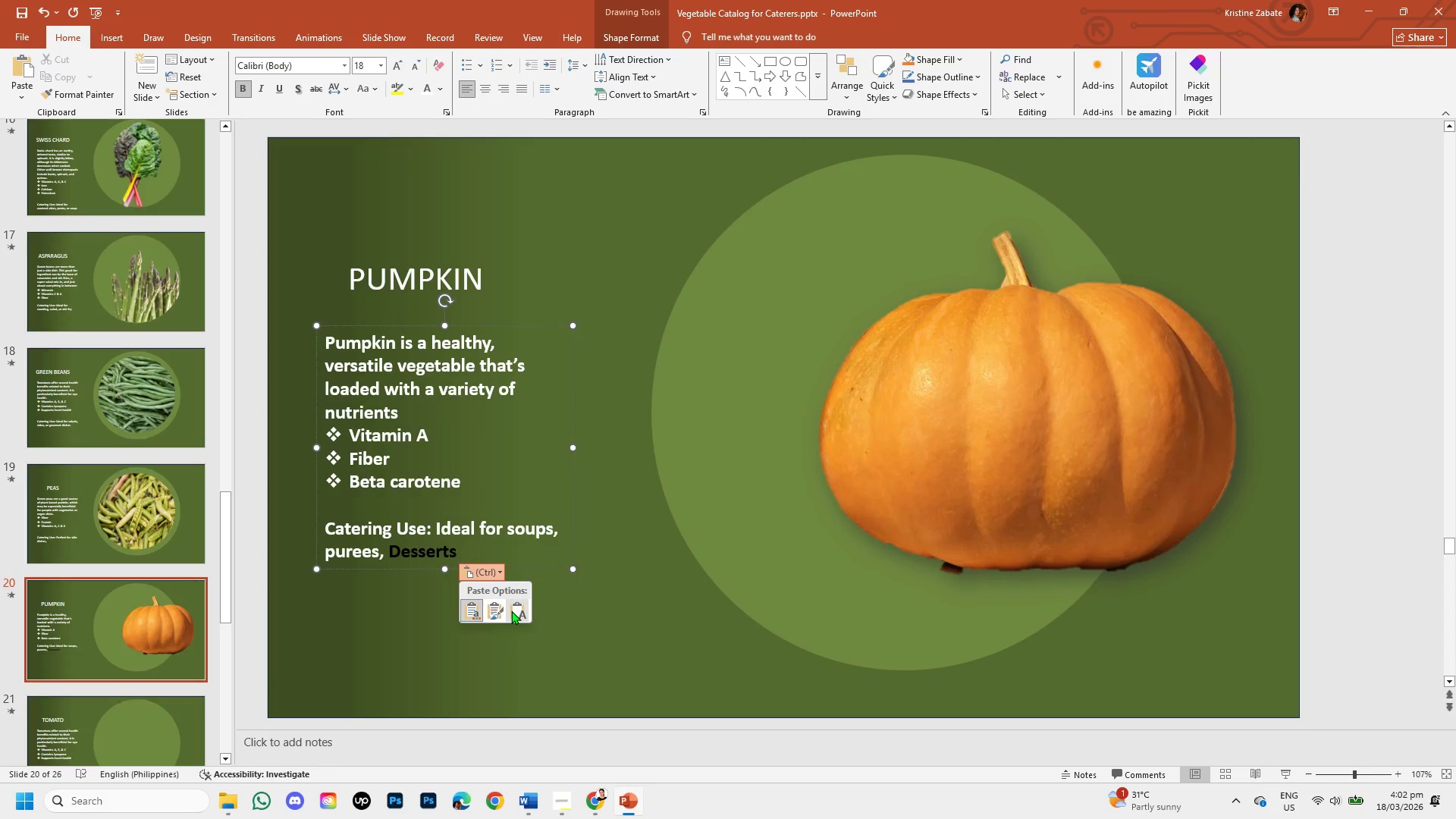 
left_click([511, 610])
 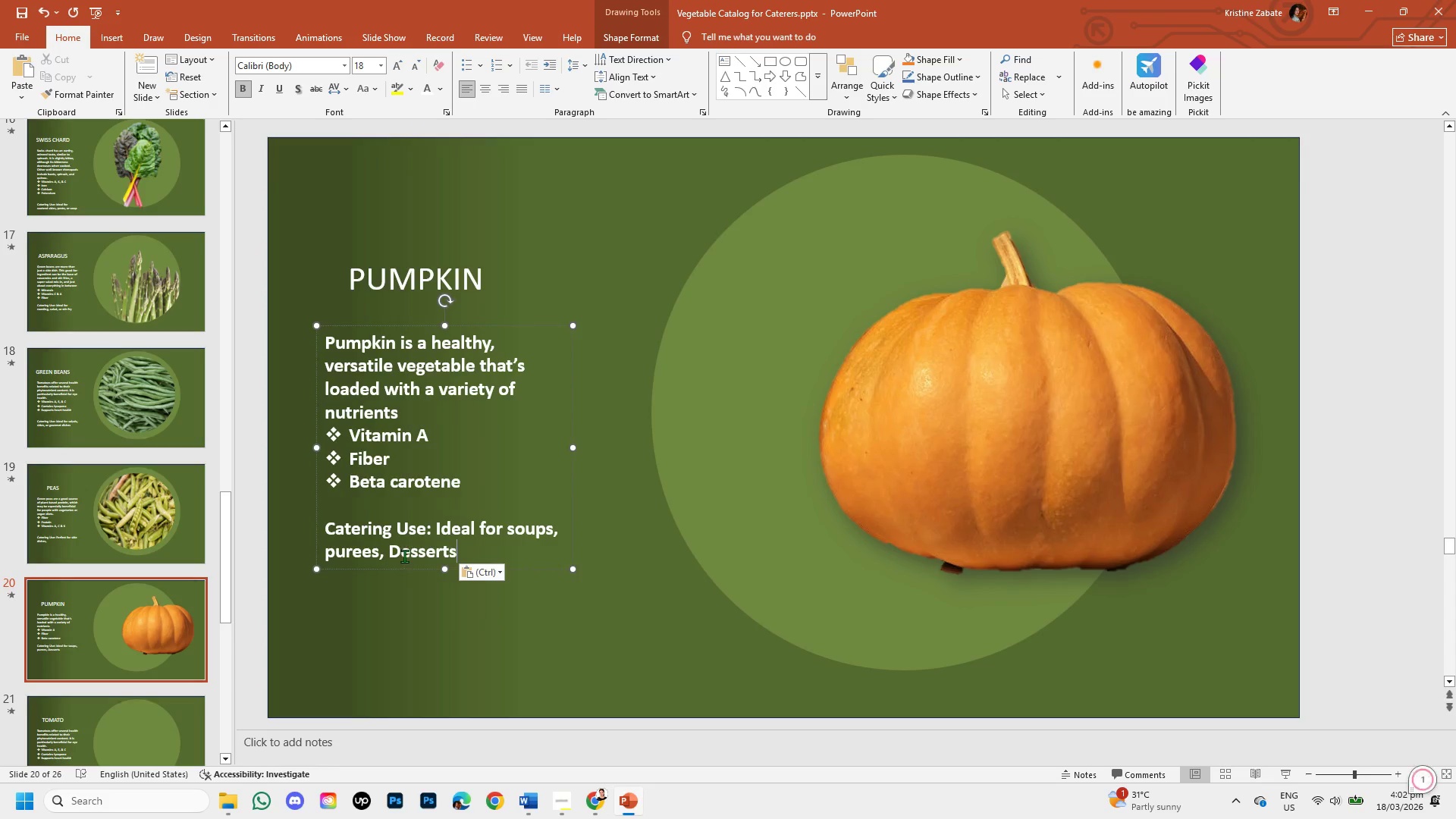 
left_click([402, 555])
 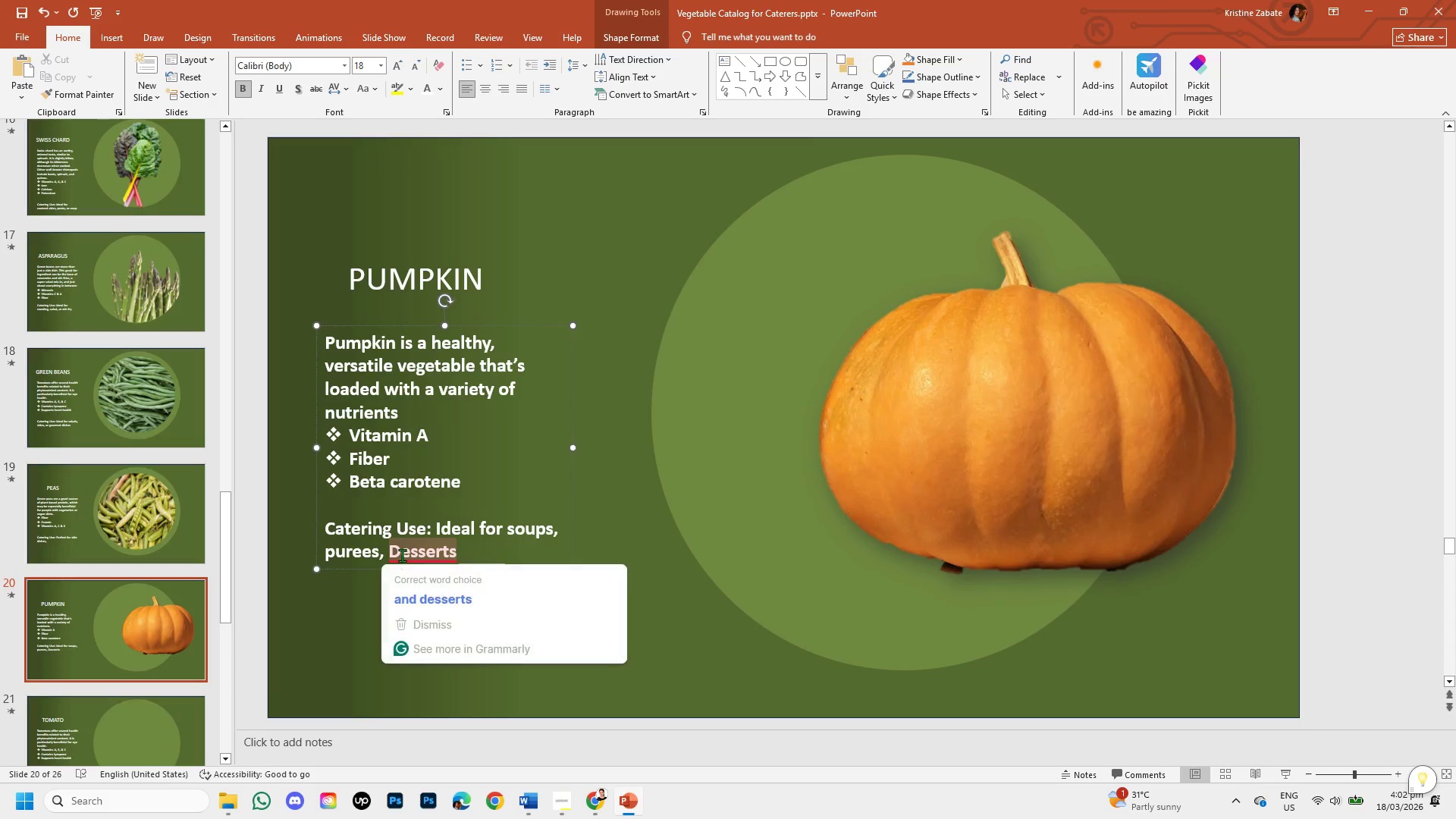 
key(Backspace)
 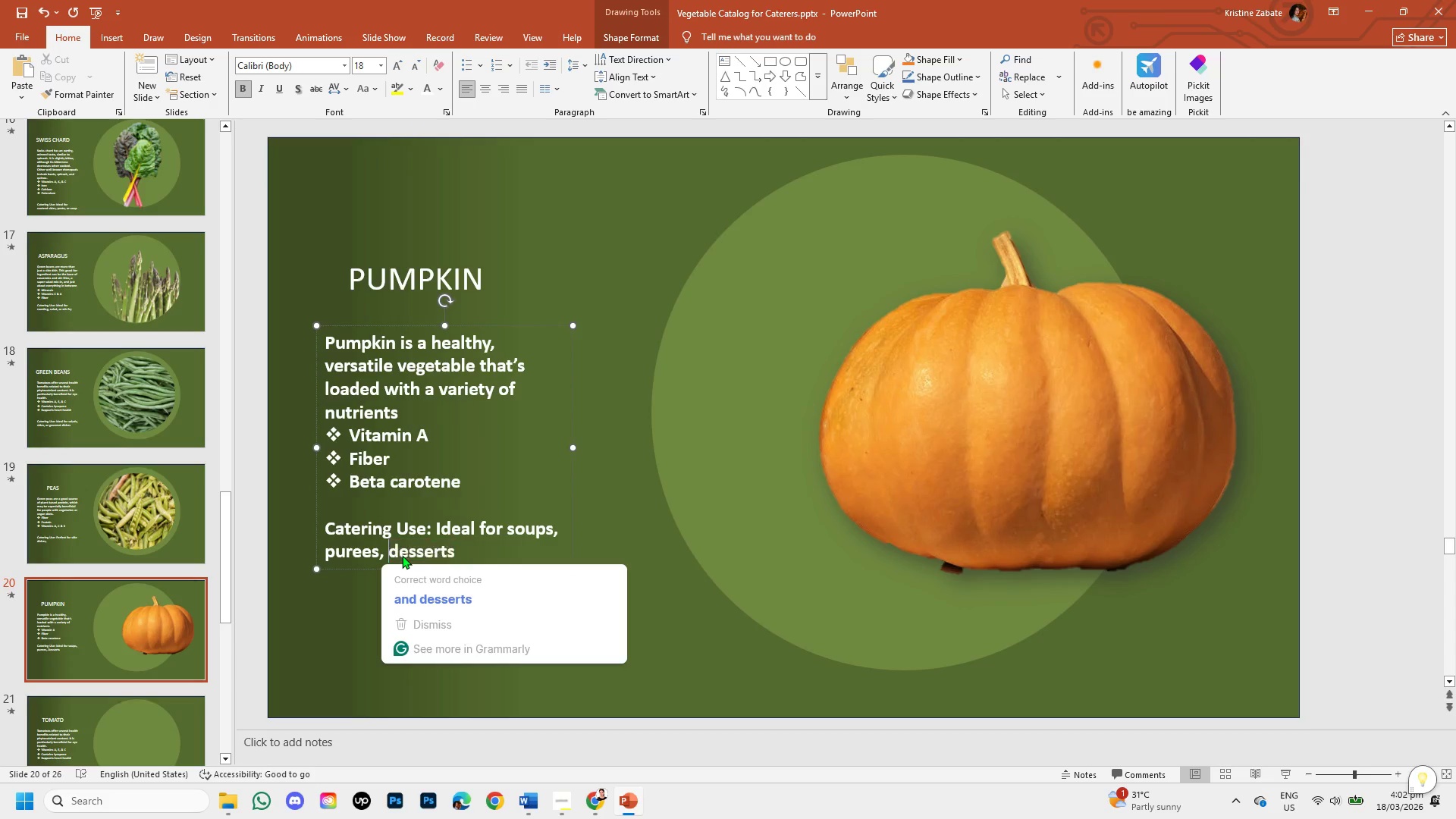 
key(D)
 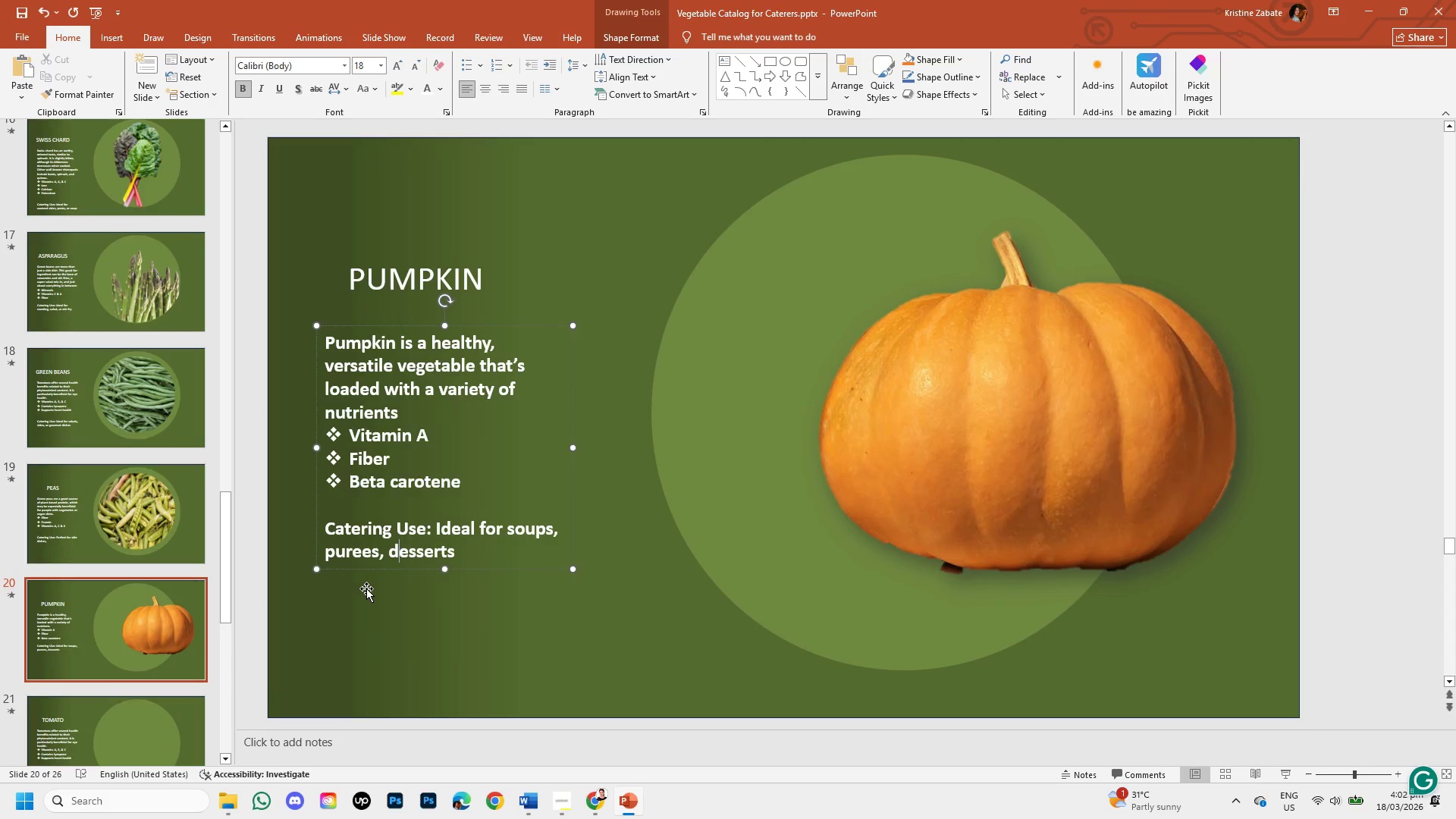 
left_click([389, 553])
 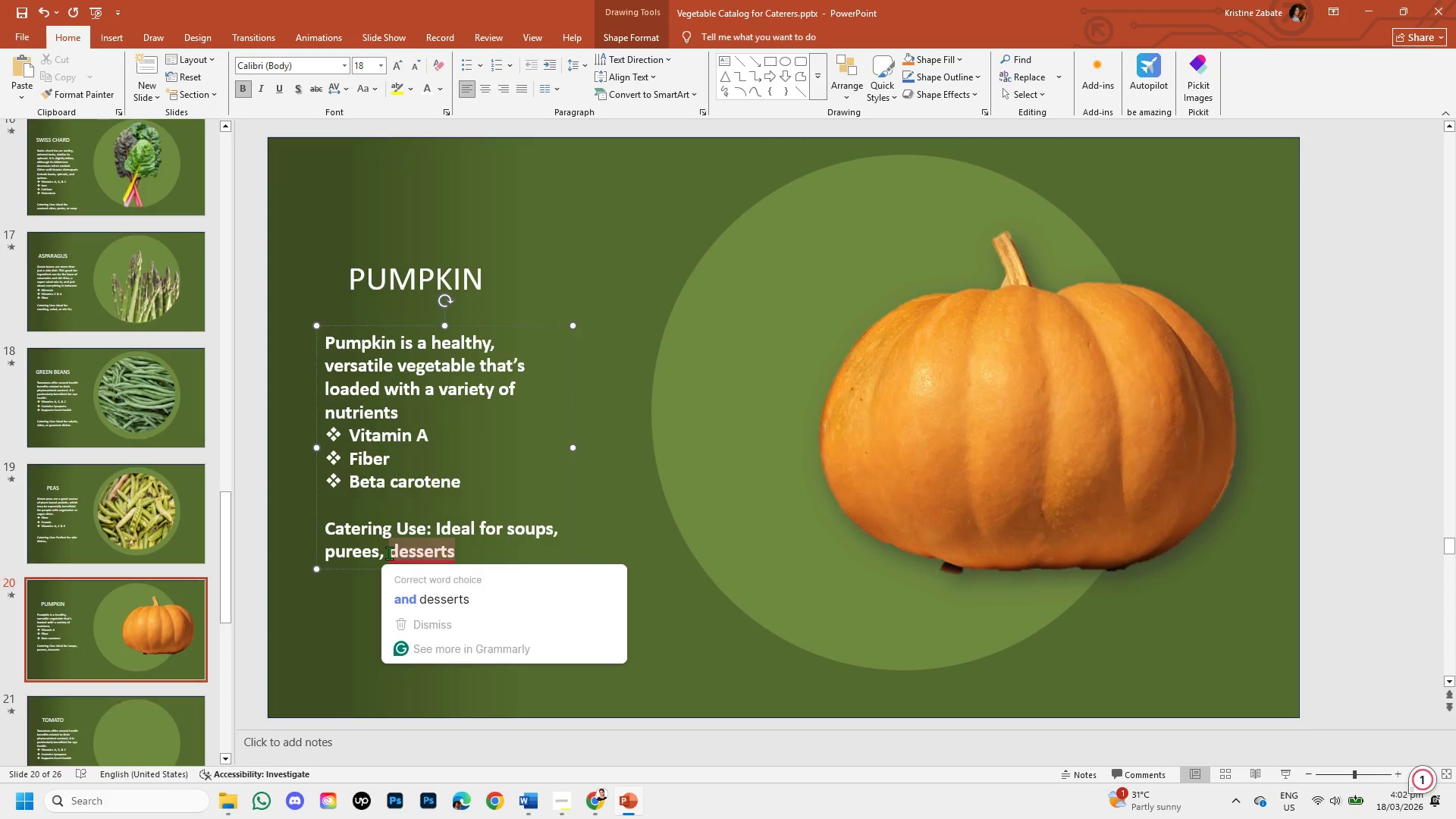 
type(or )
 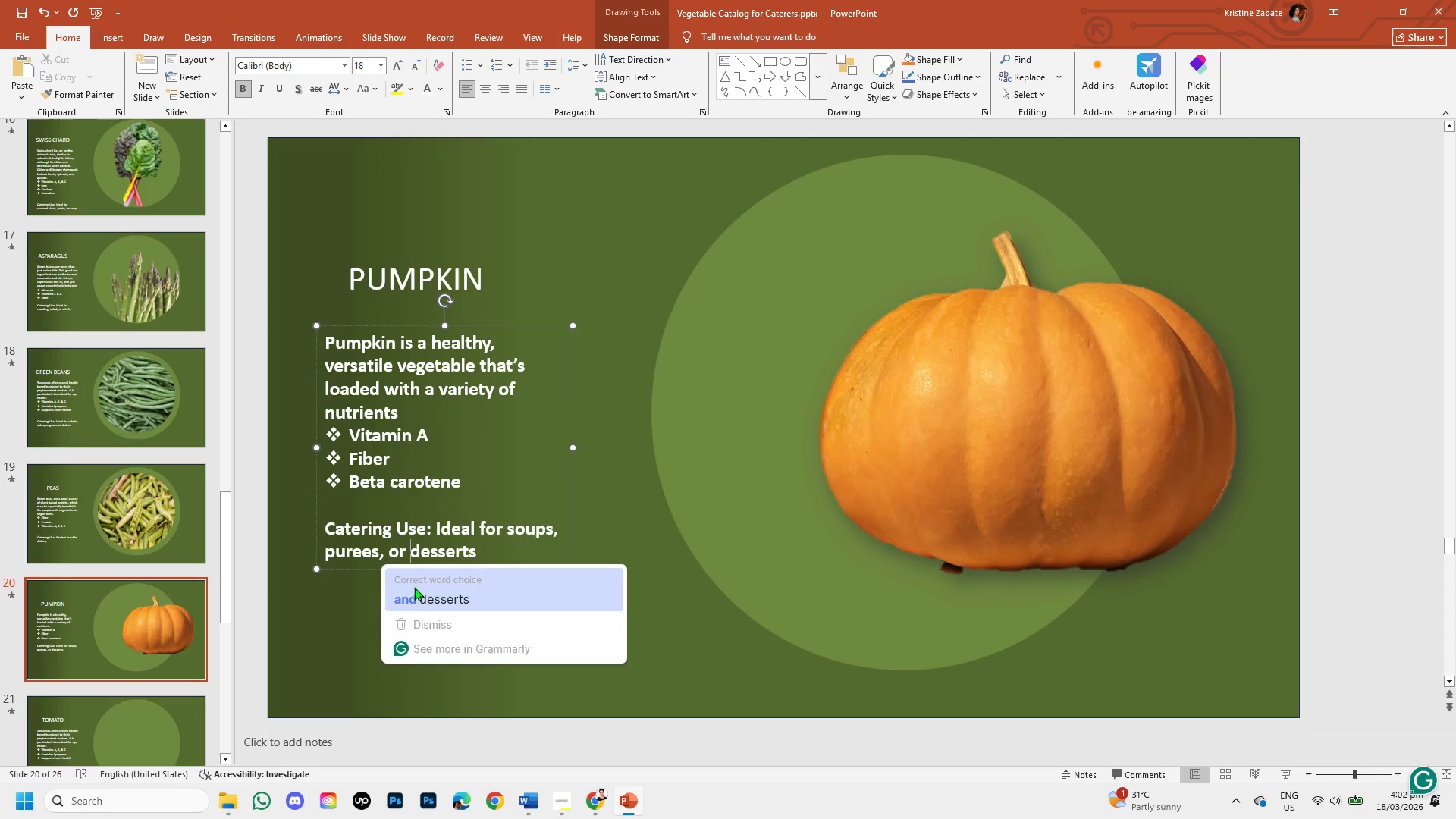 
left_click([417, 621])
 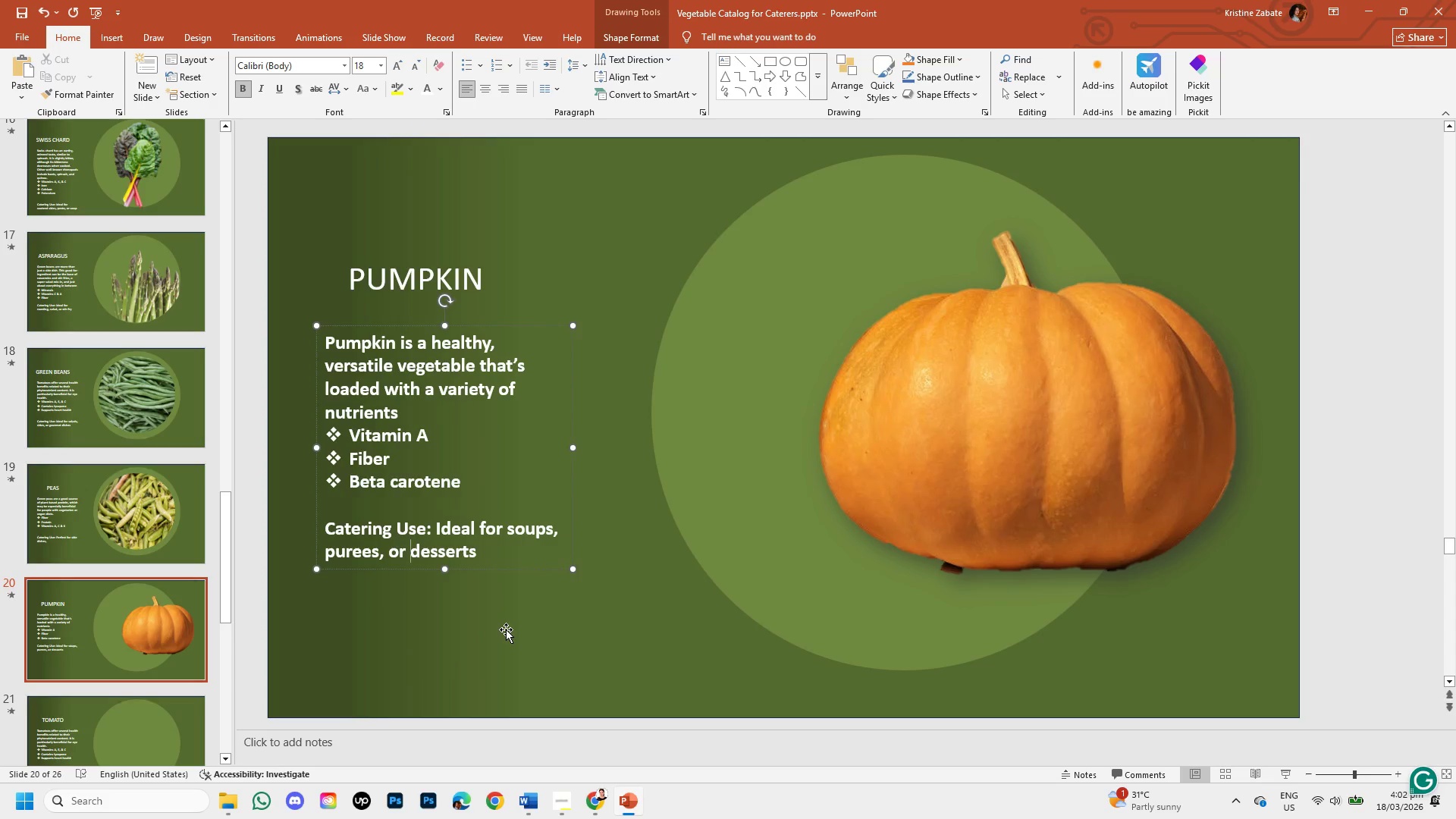 
left_click([494, 630])
 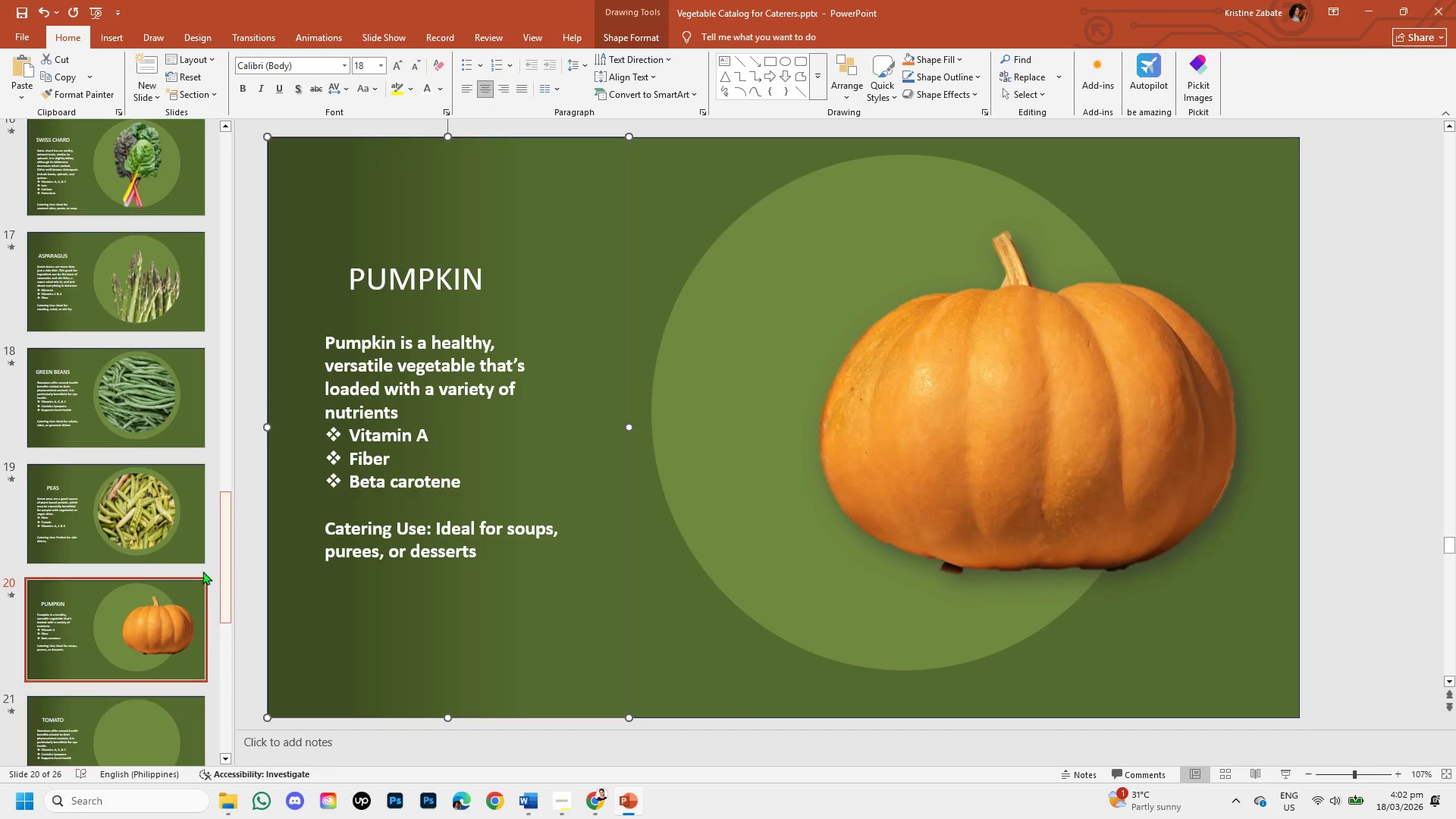 
scroll: coordinate [143, 562], scroll_direction: down, amount: 1.0
 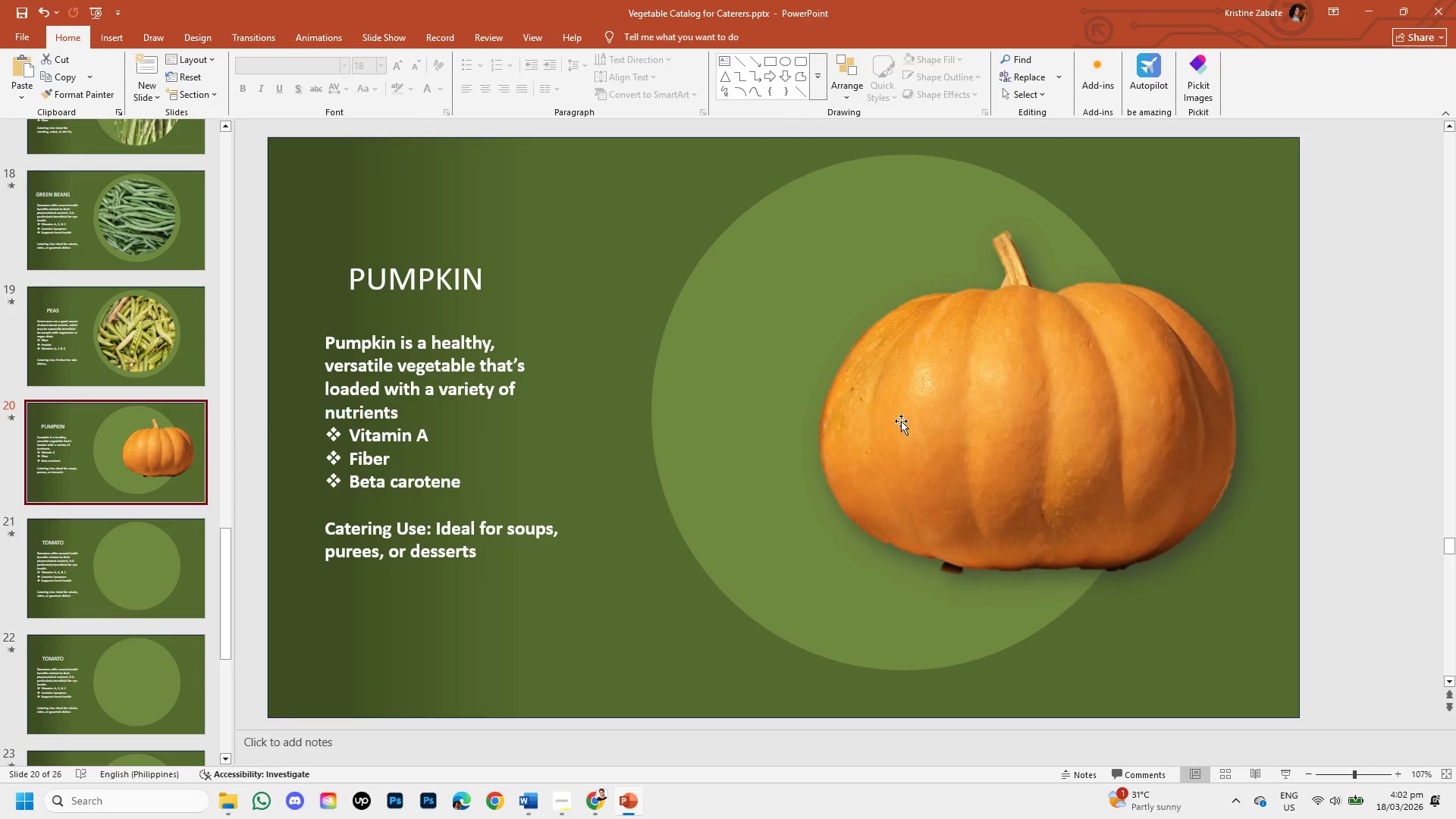 
left_click([910, 423])
 